 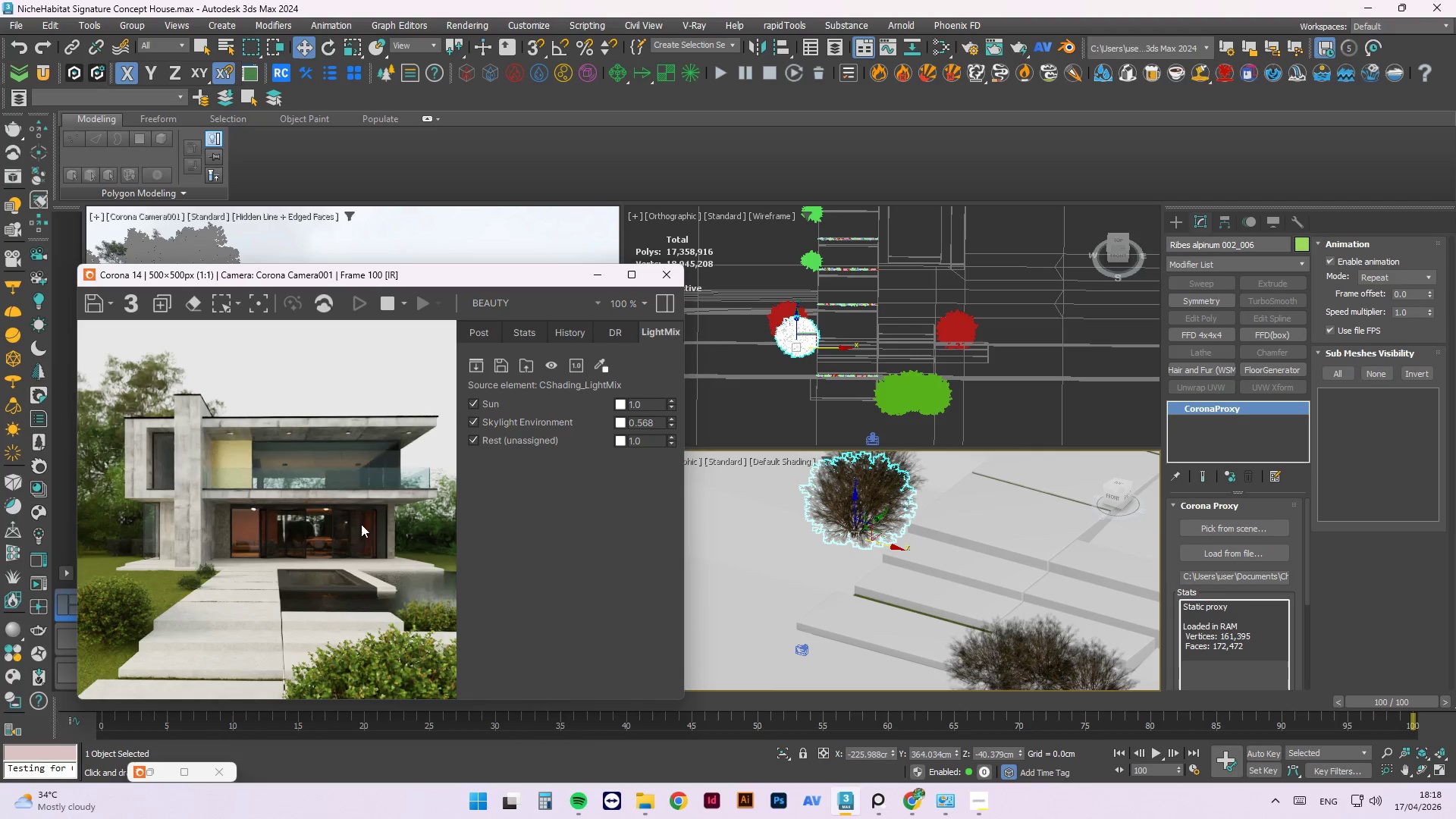 
scroll: coordinate [239, 512], scroll_direction: up, amount: 2.0
 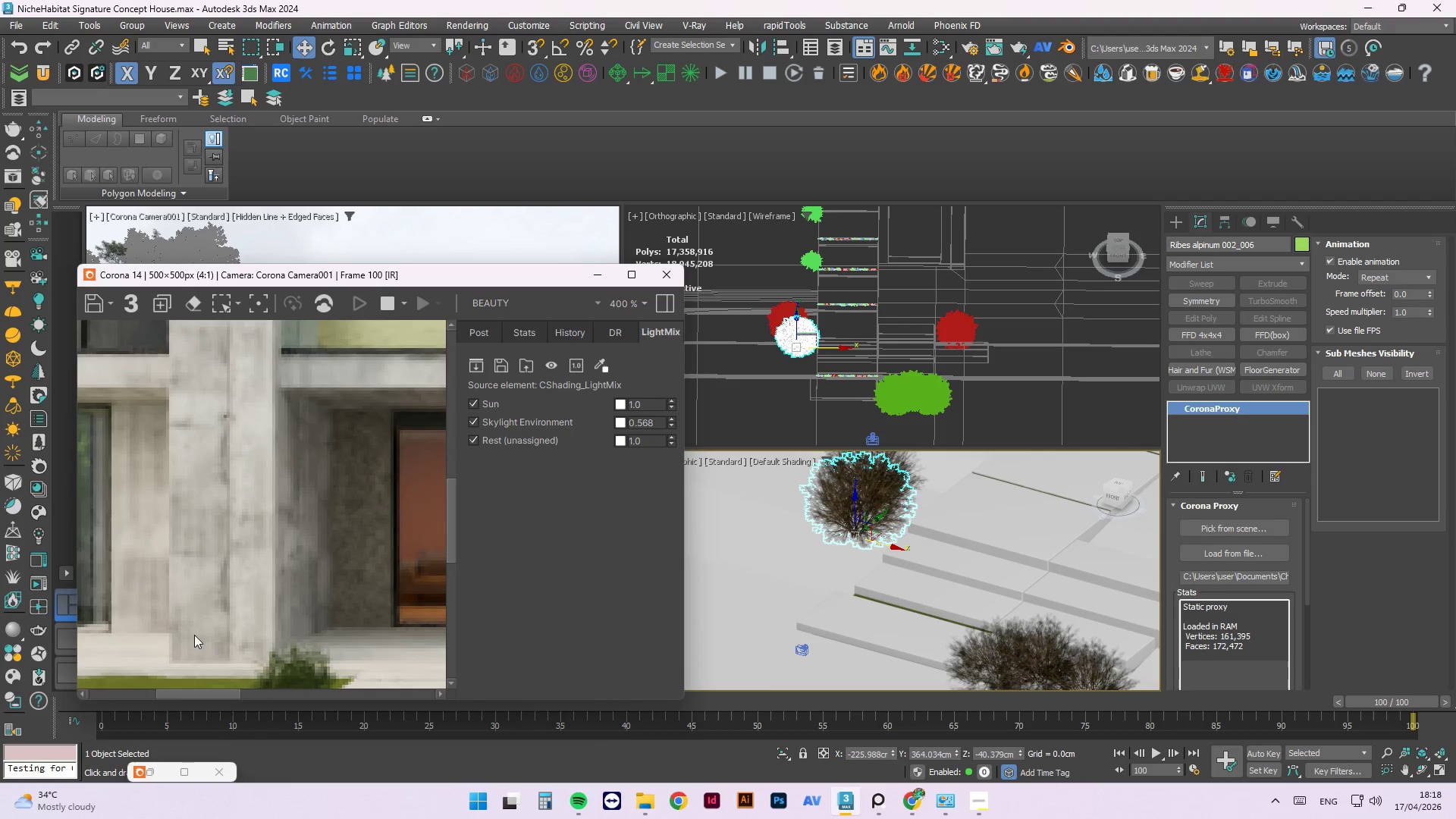 
scroll: coordinate [320, 482], scroll_direction: down, amount: 2.0
 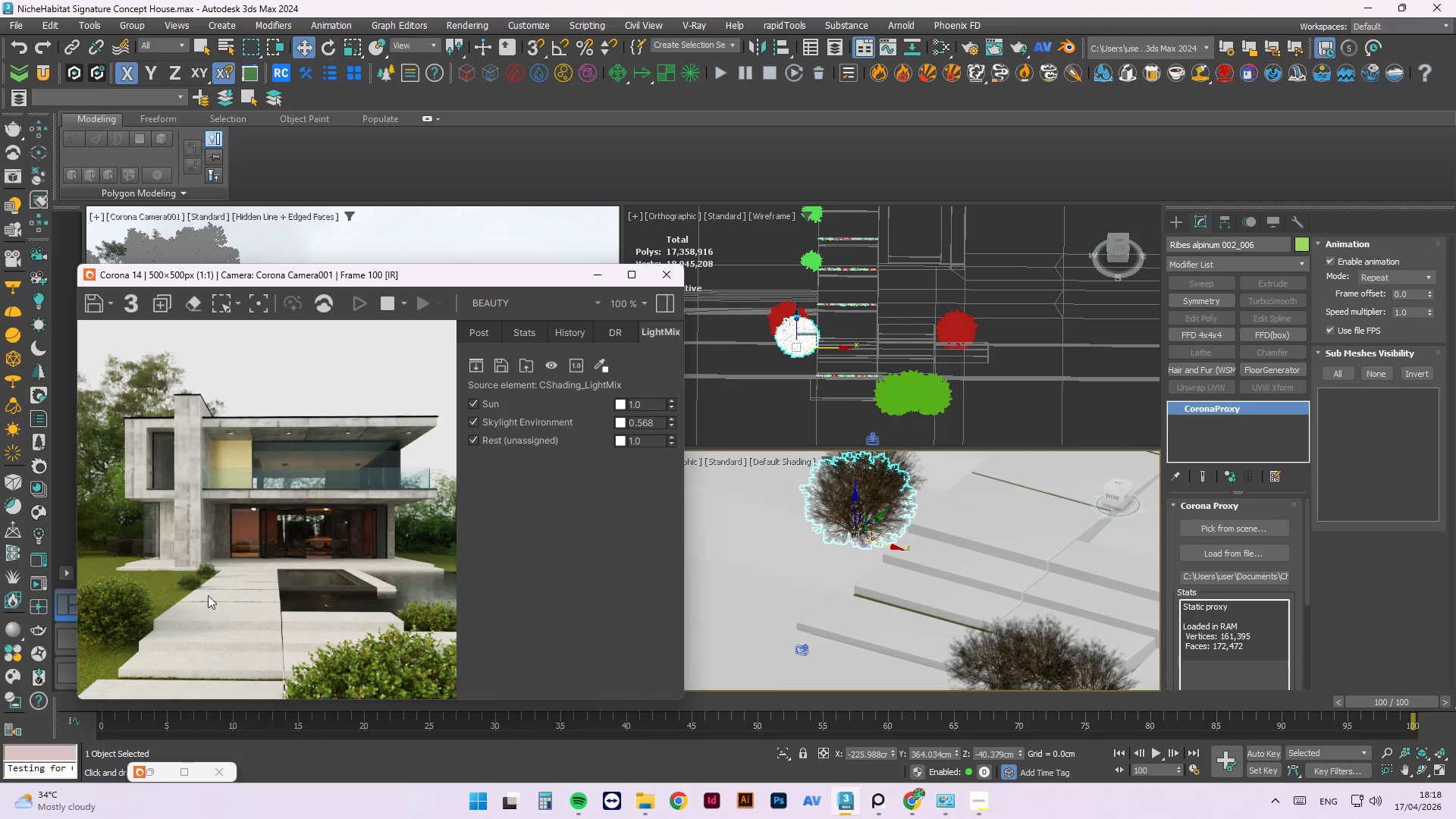 
scroll: coordinate [369, 585], scroll_direction: up, amount: 1.0
 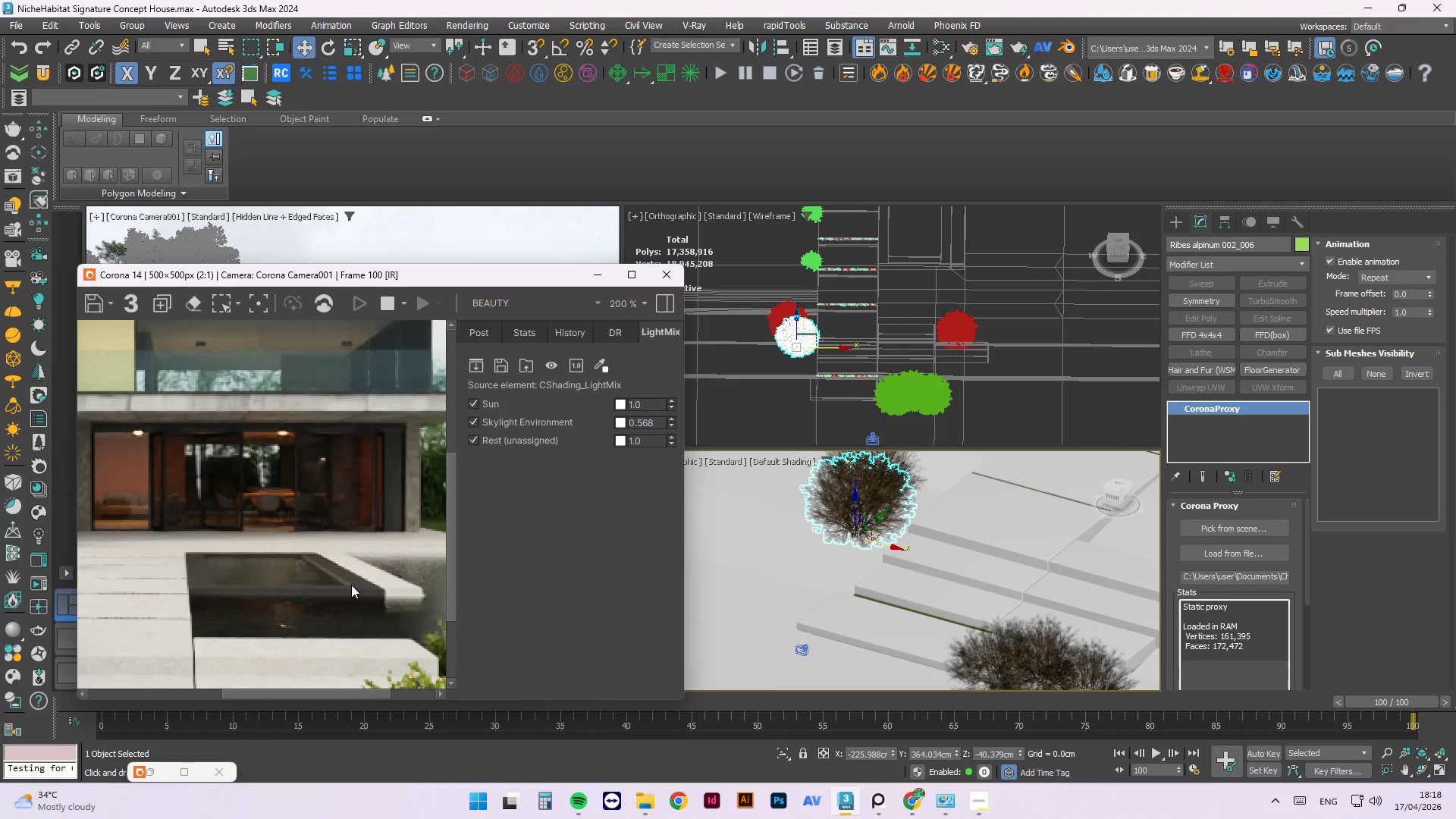 
scroll: coordinate [294, 557], scroll_direction: down, amount: 1.0
 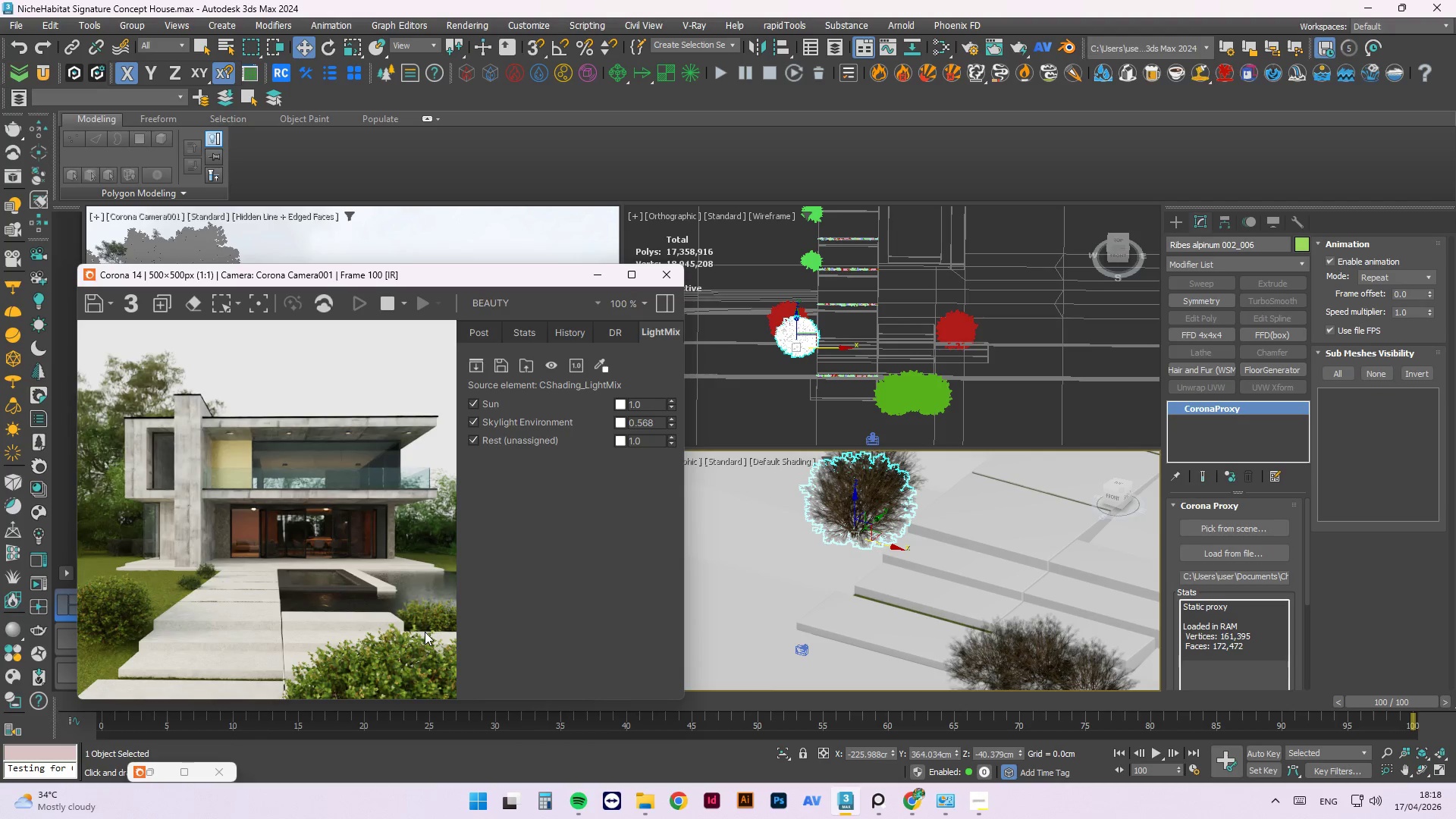 
scroll: coordinate [413, 642], scroll_direction: up, amount: 1.0
 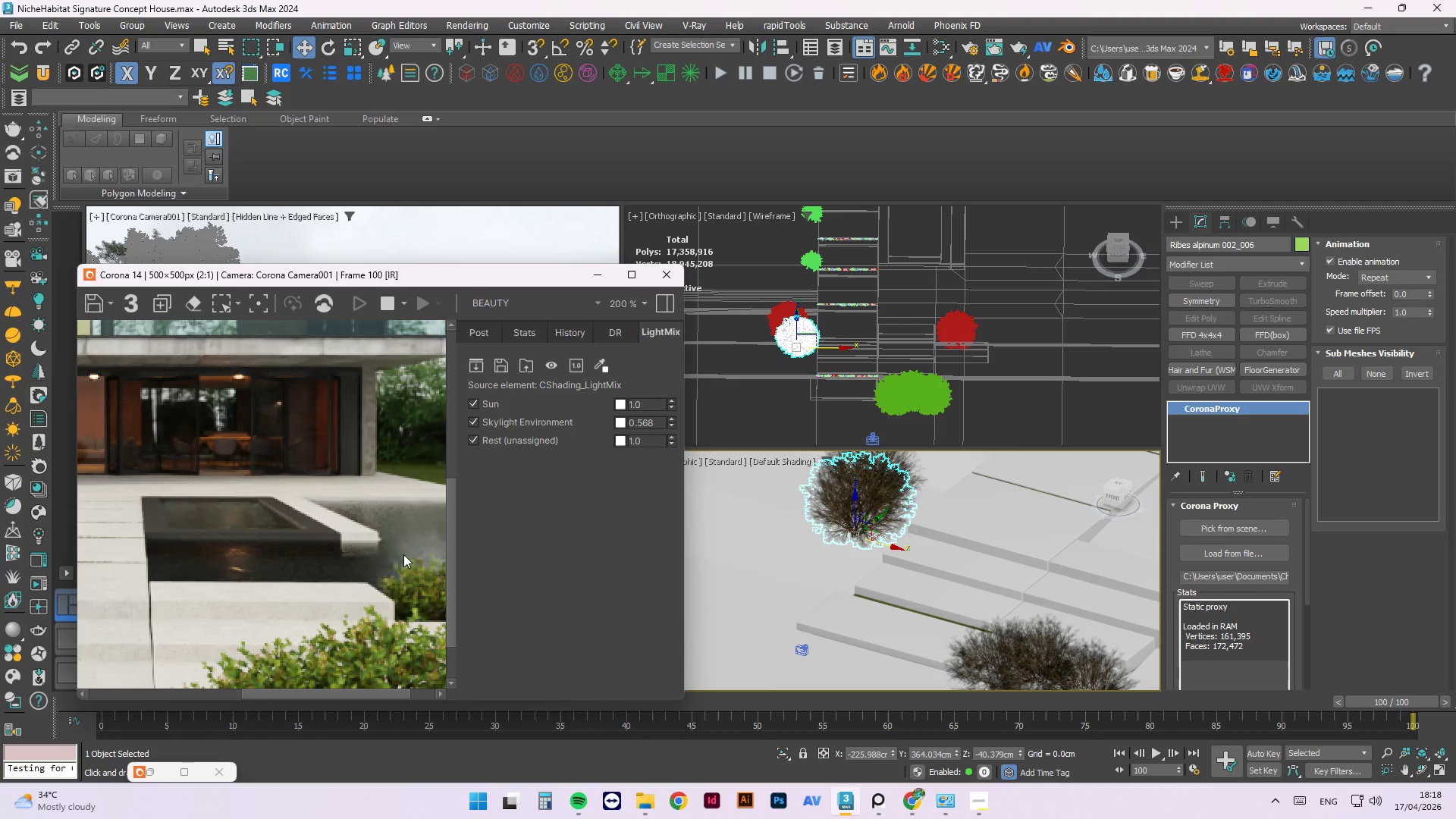 
scroll: coordinate [246, 599], scroll_direction: down, amount: 1.0
 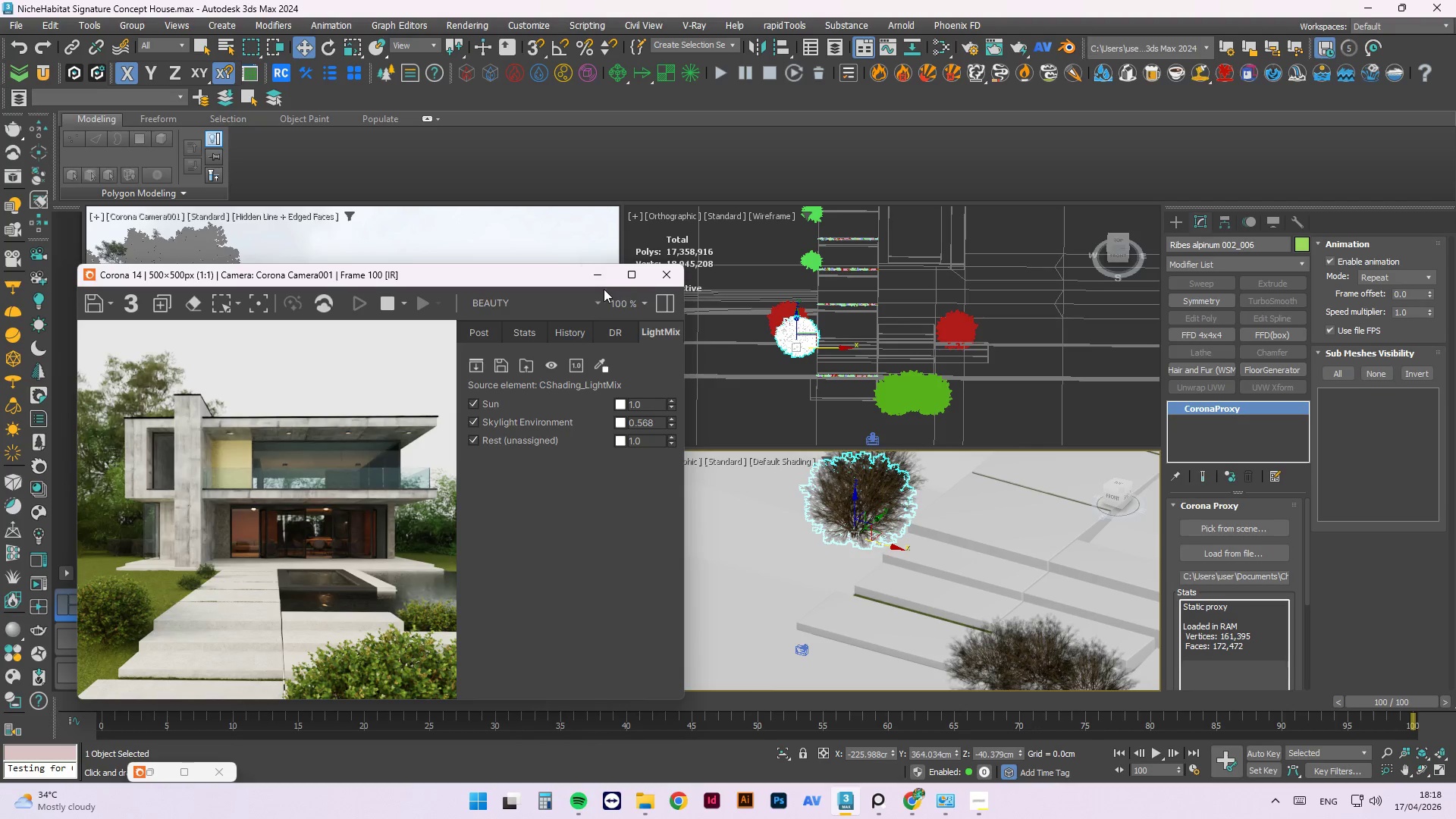 
wait(8.95)
 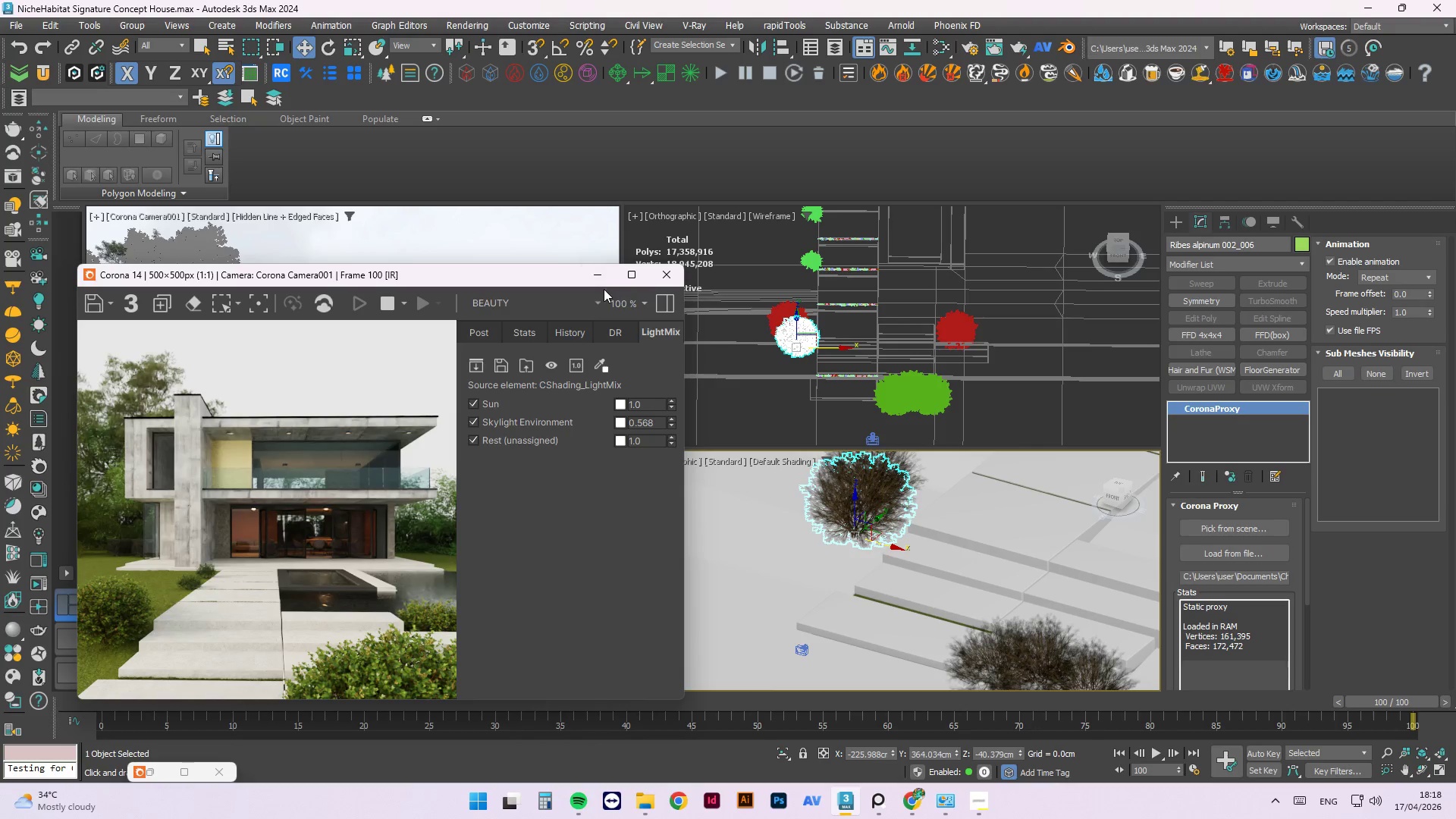 
scroll: coordinate [242, 693], scroll_direction: up, amount: 1.0
 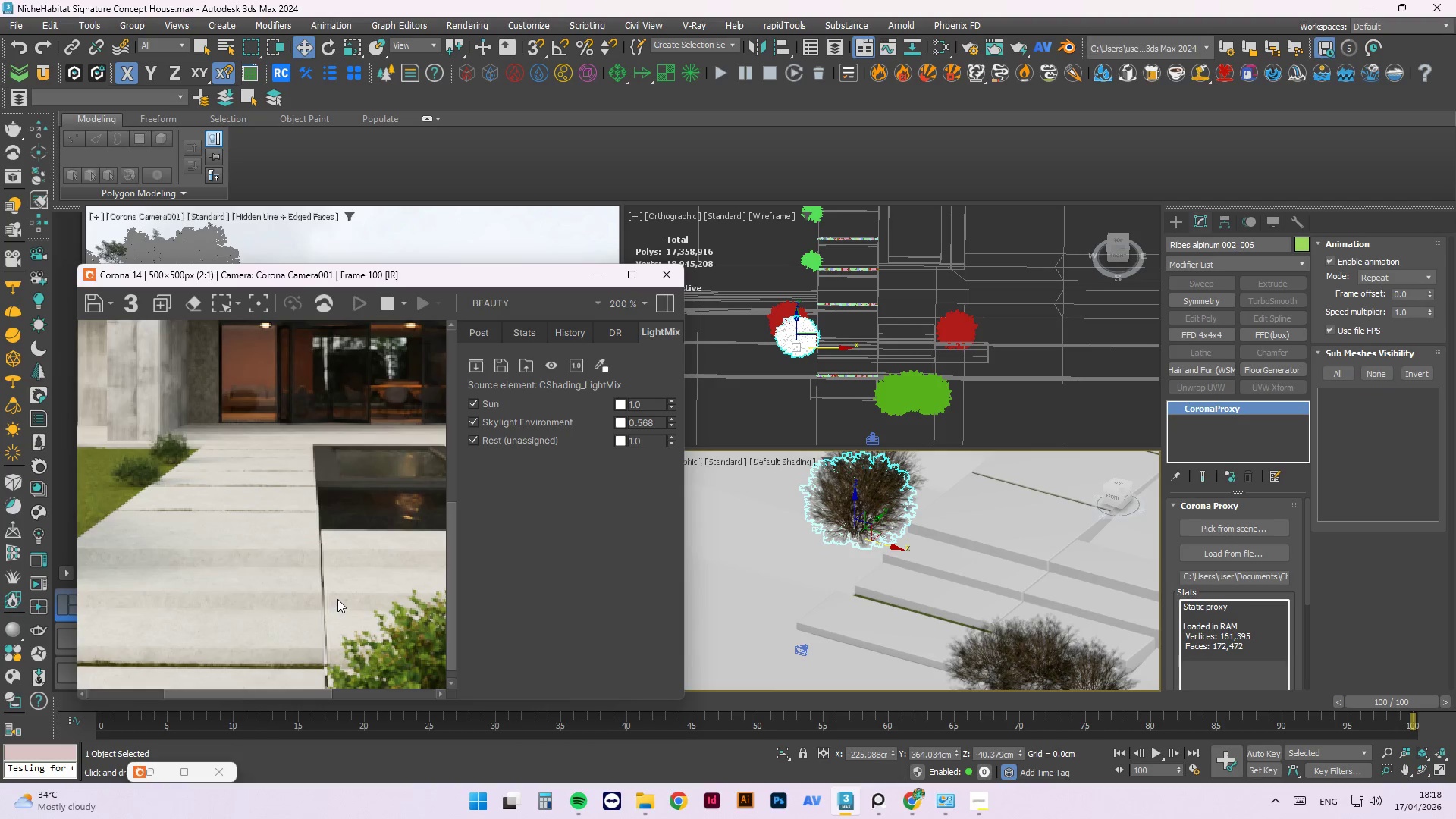 
scroll: coordinate [344, 597], scroll_direction: down, amount: 1.0
 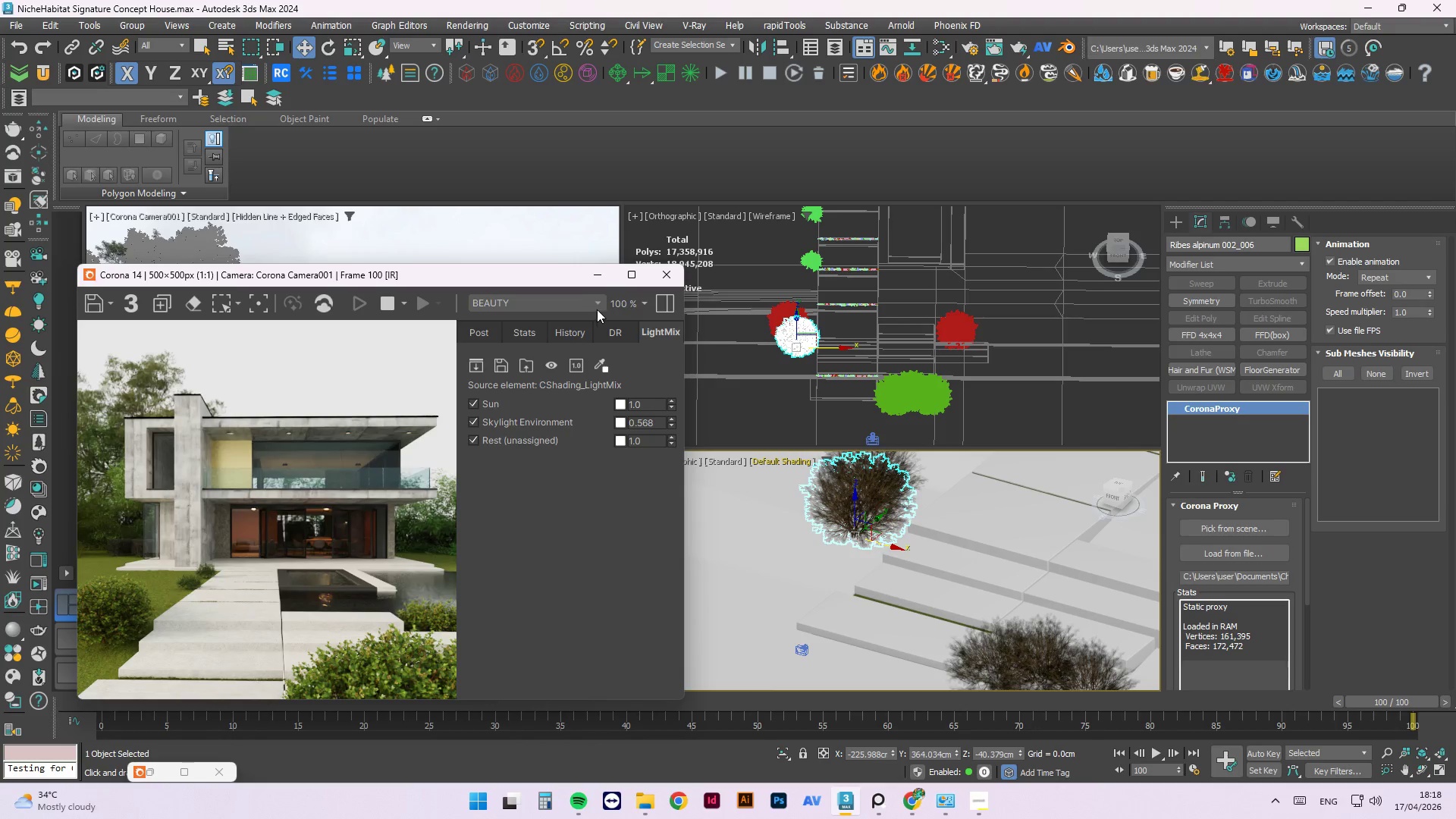 
left_click([596, 275])
 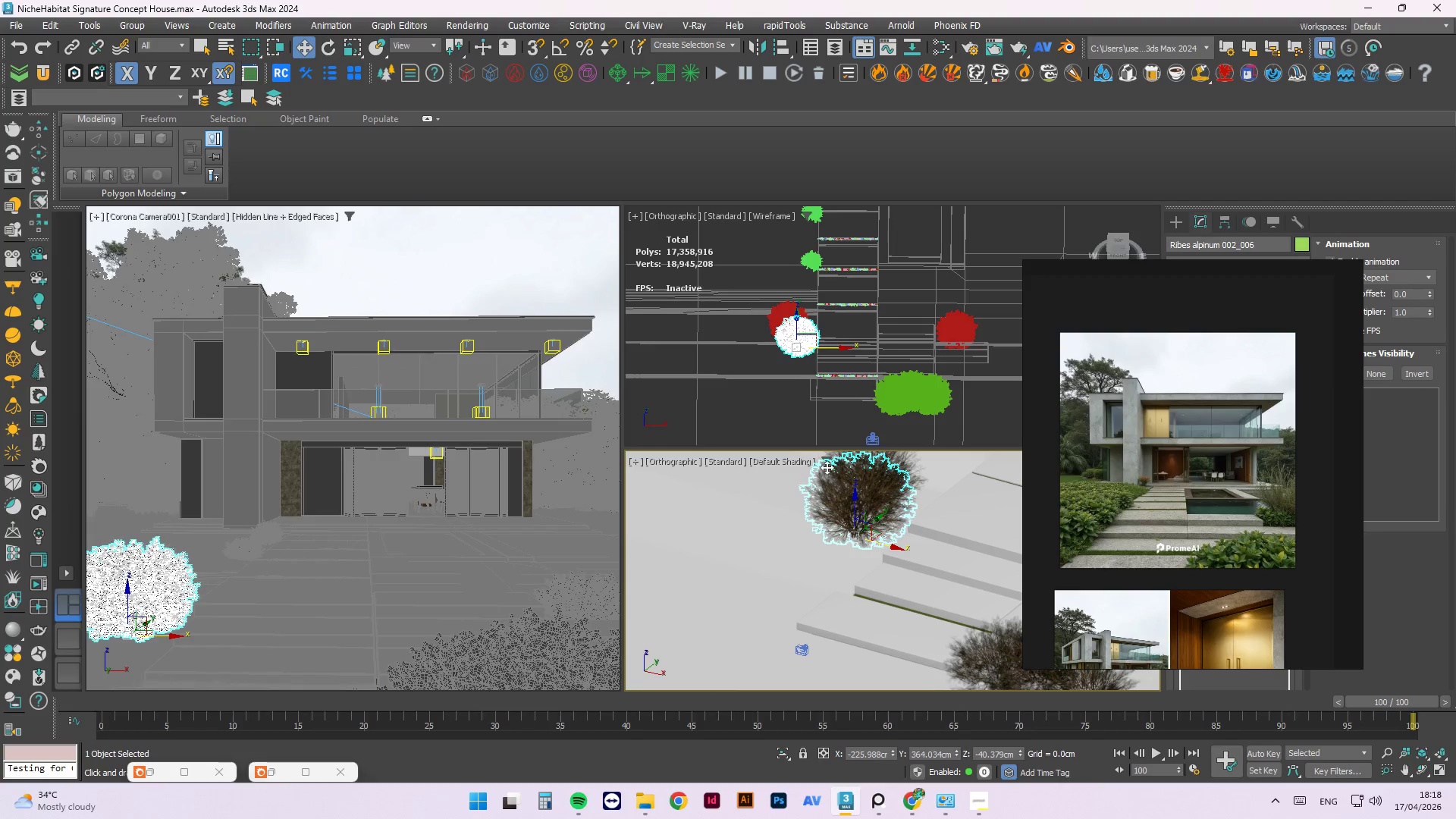 
hold_key(key=AltLeft, duration=1.0)
 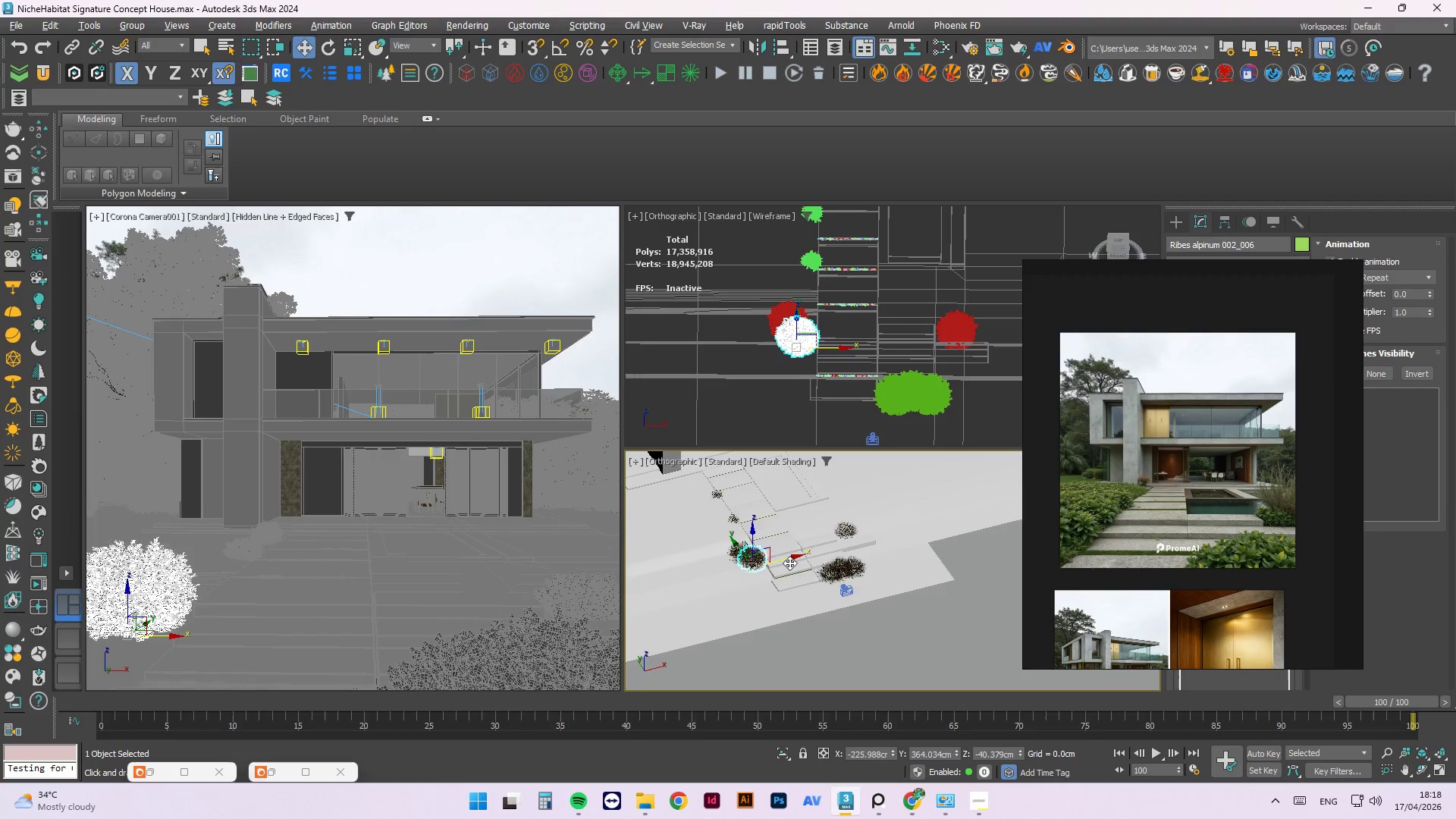 
scroll: coordinate [717, 578], scroll_direction: down, amount: 4.0
 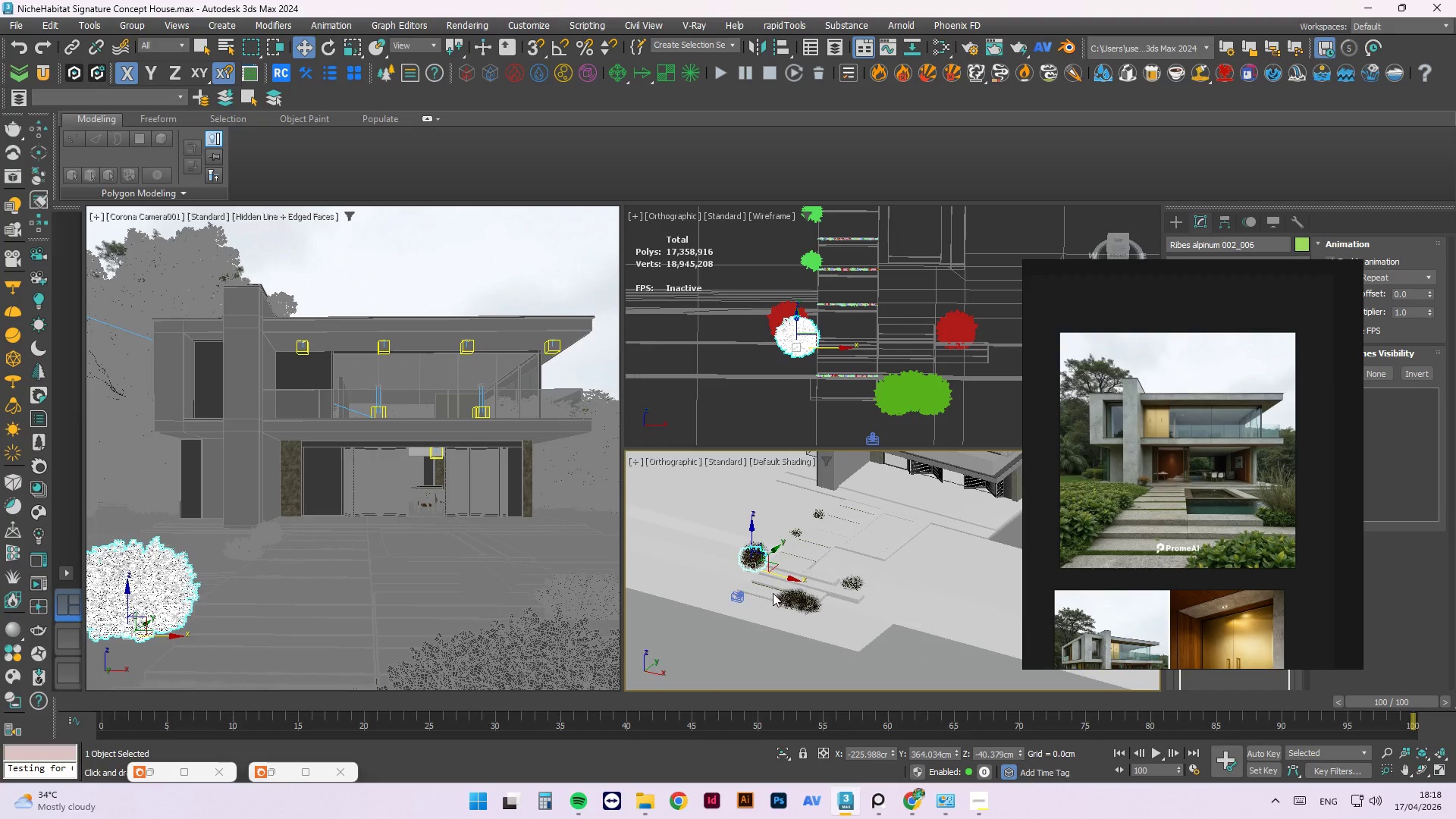 
scroll: coordinate [843, 561], scroll_direction: up, amount: 6.0
 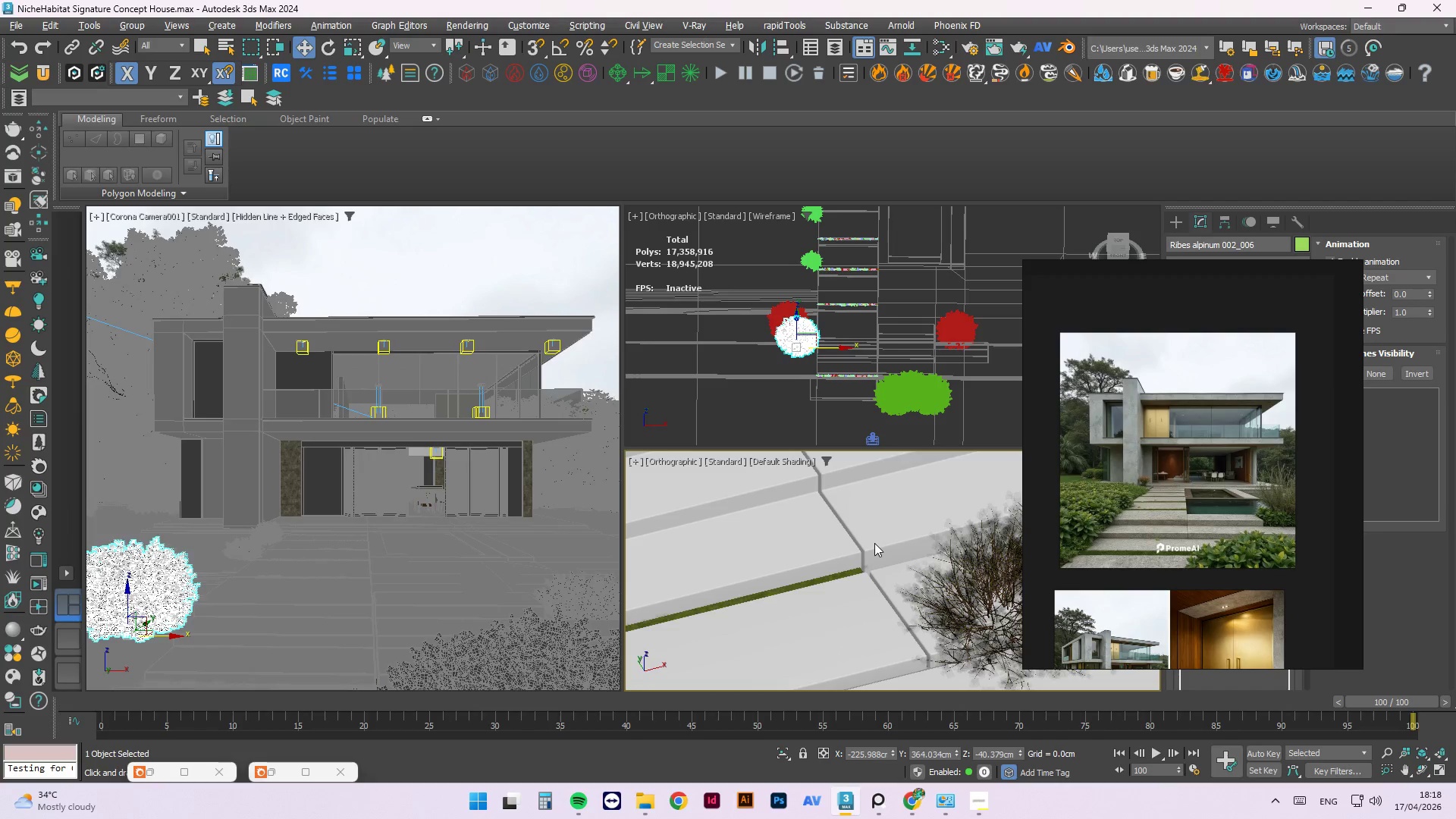 
left_click([874, 543])
 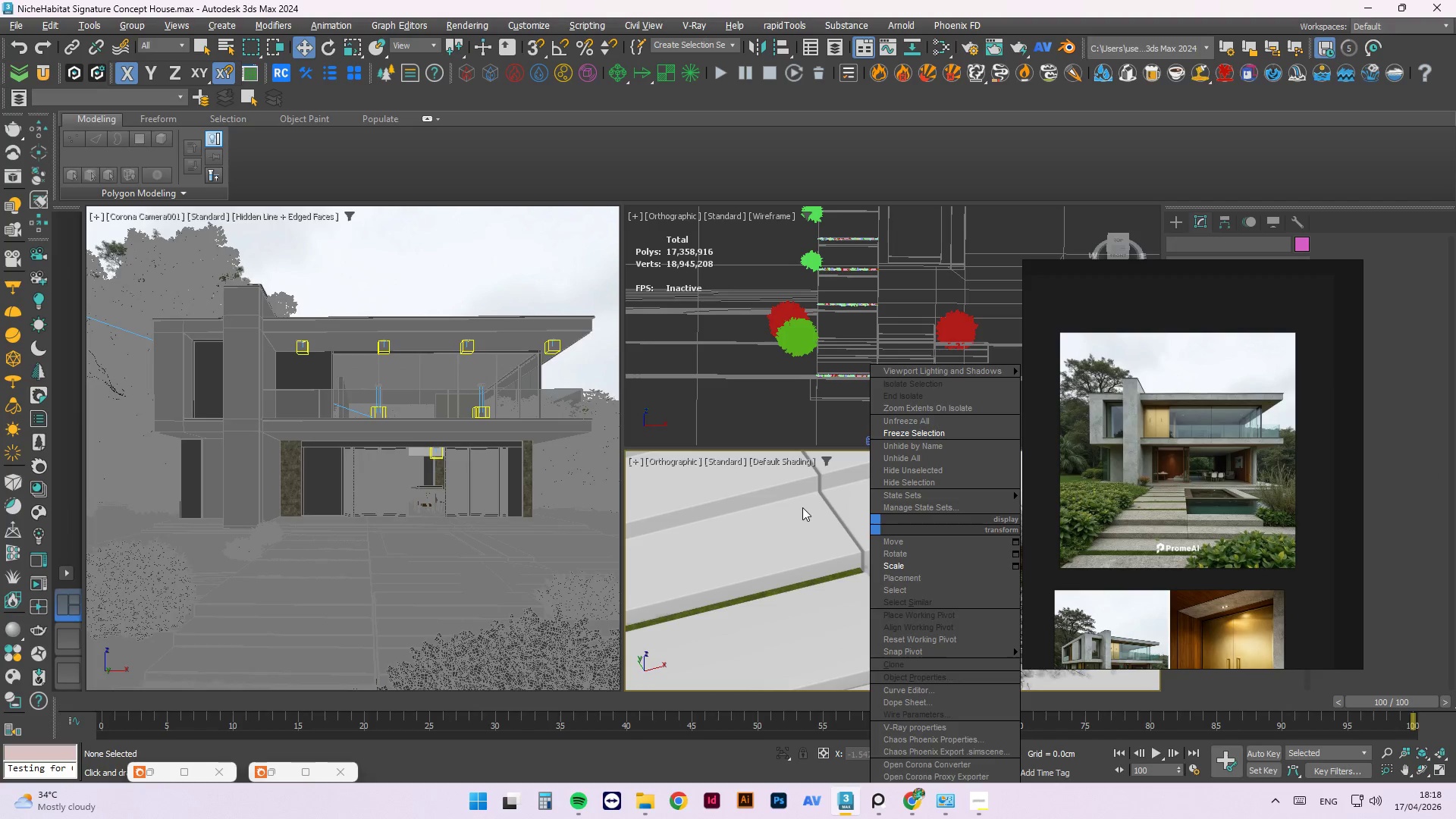 
left_click_drag(start_coordinate=[802, 508], to_coordinate=[802, 522])
 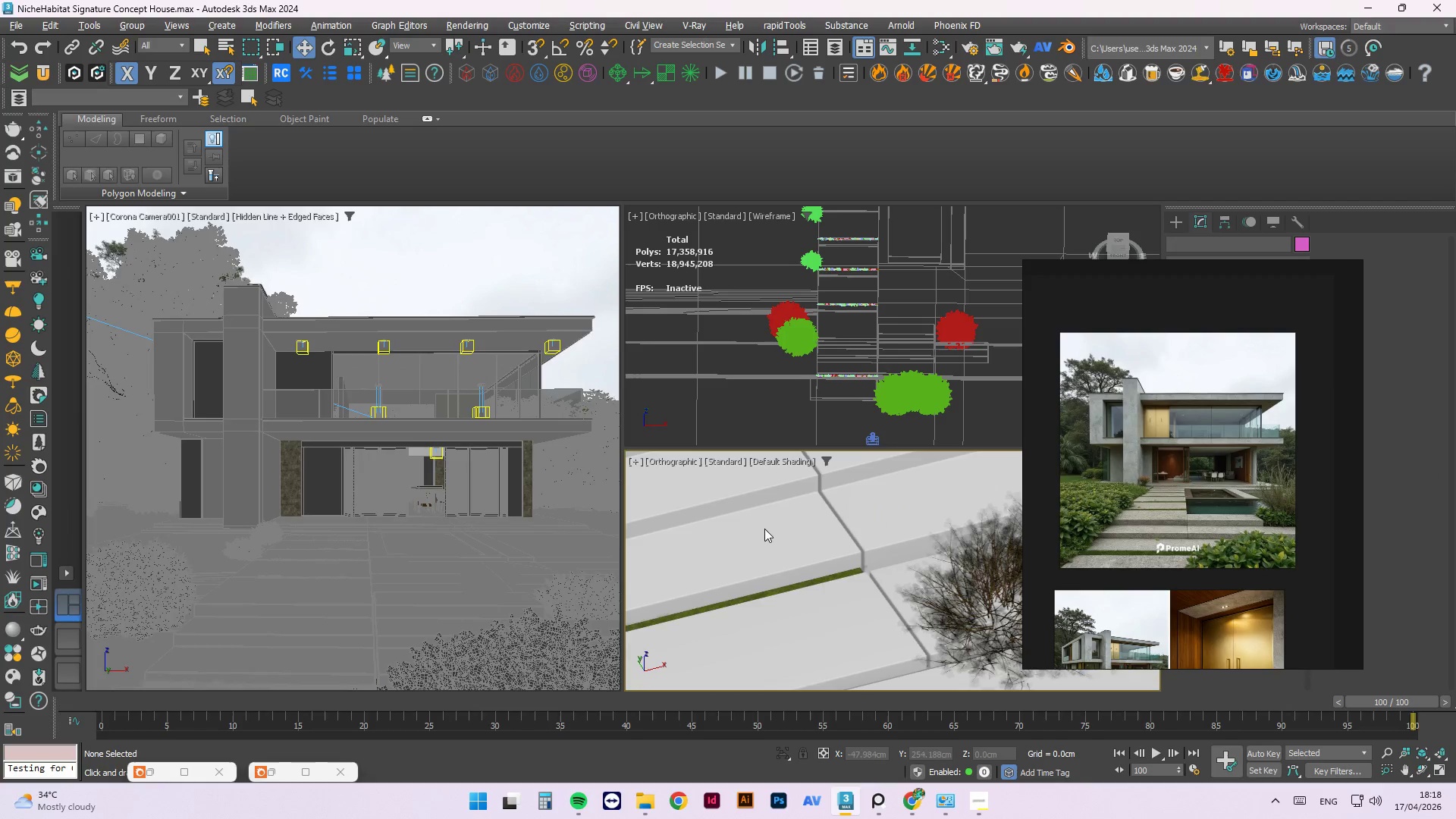 
scroll: coordinate [756, 543], scroll_direction: down, amount: 2.0
 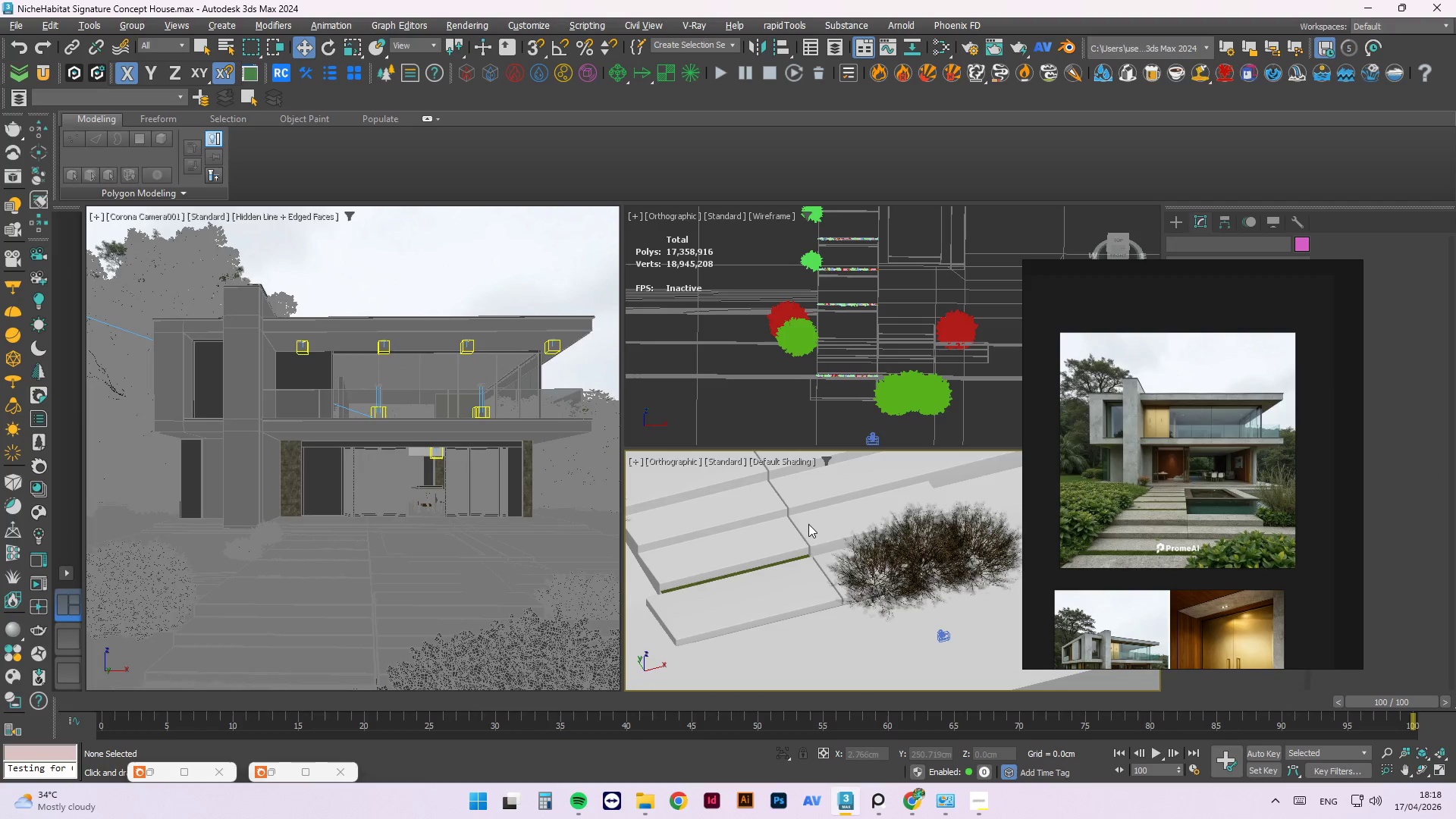 
right_click([814, 521])
 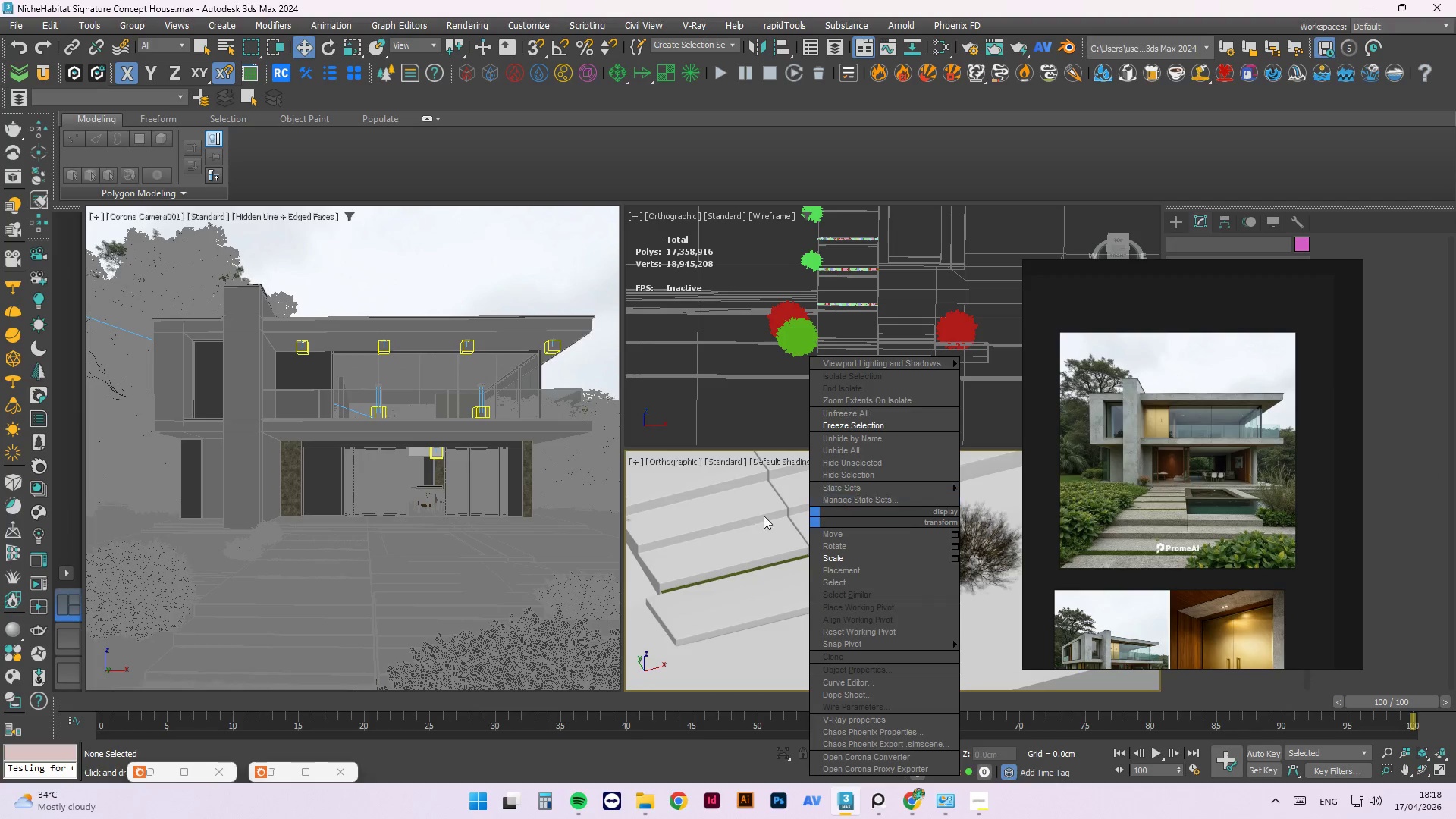 
left_click([740, 531])
 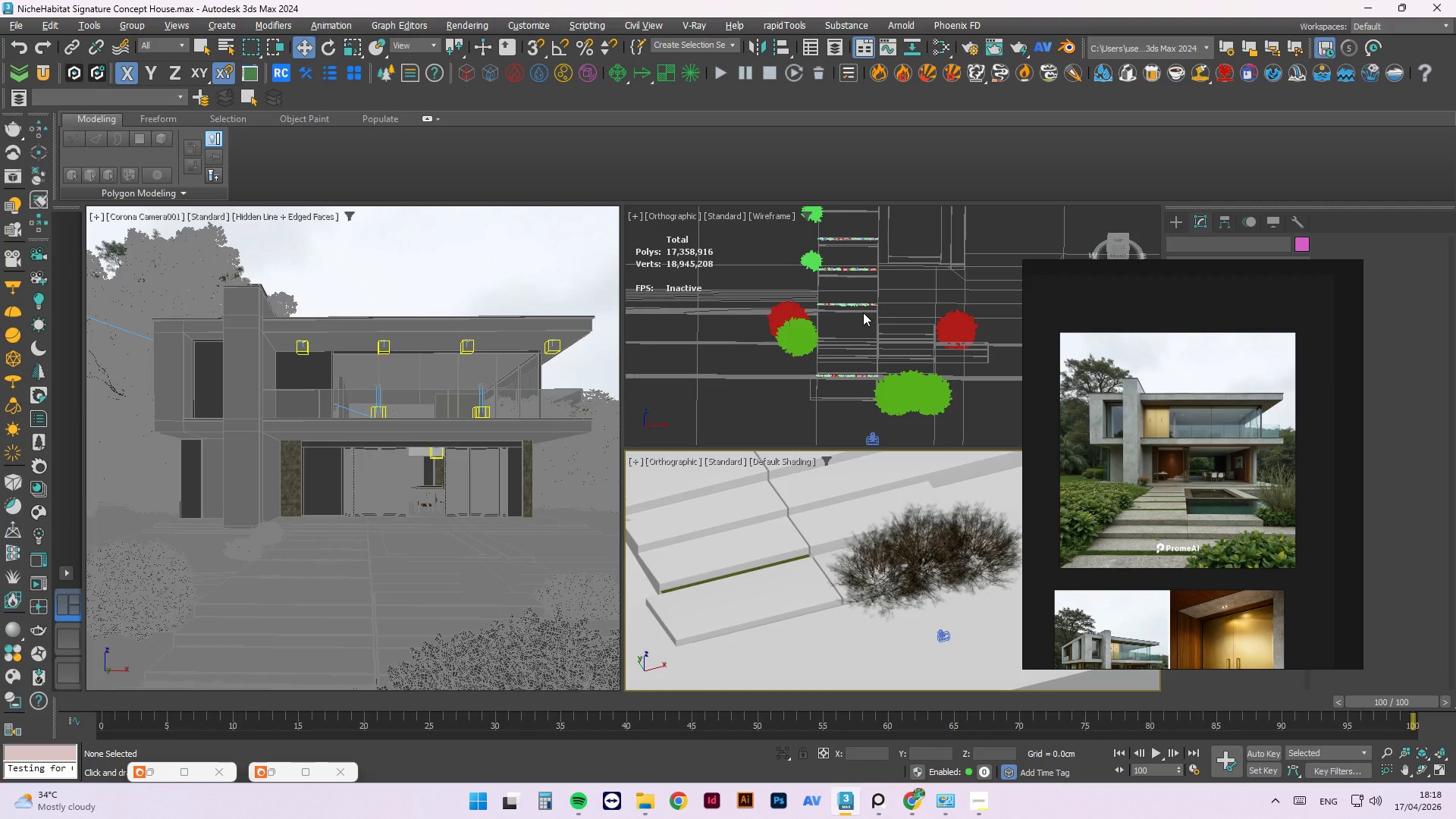 
right_click([863, 312])
 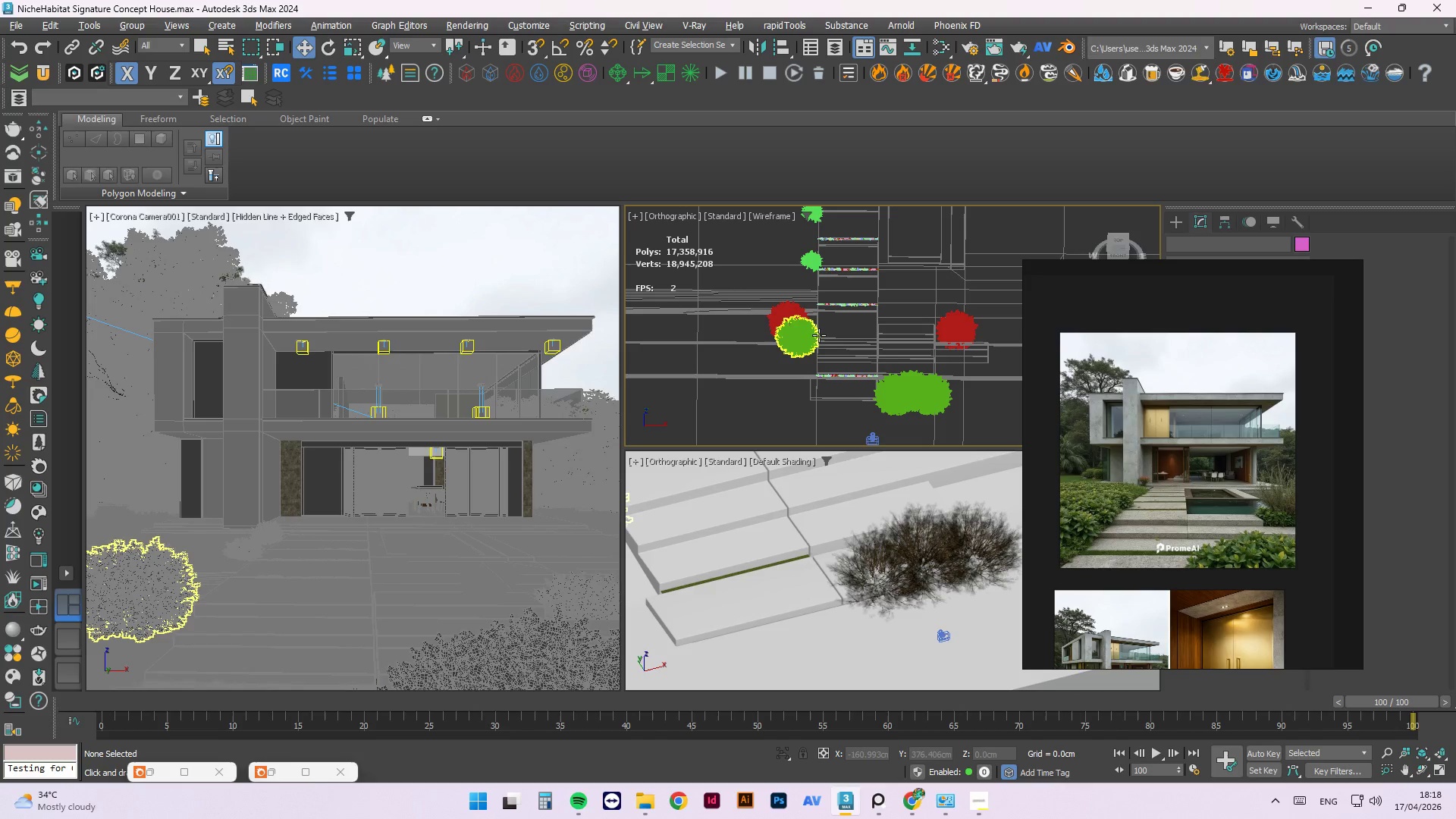 
scroll: coordinate [795, 328], scroll_direction: up, amount: 2.0
 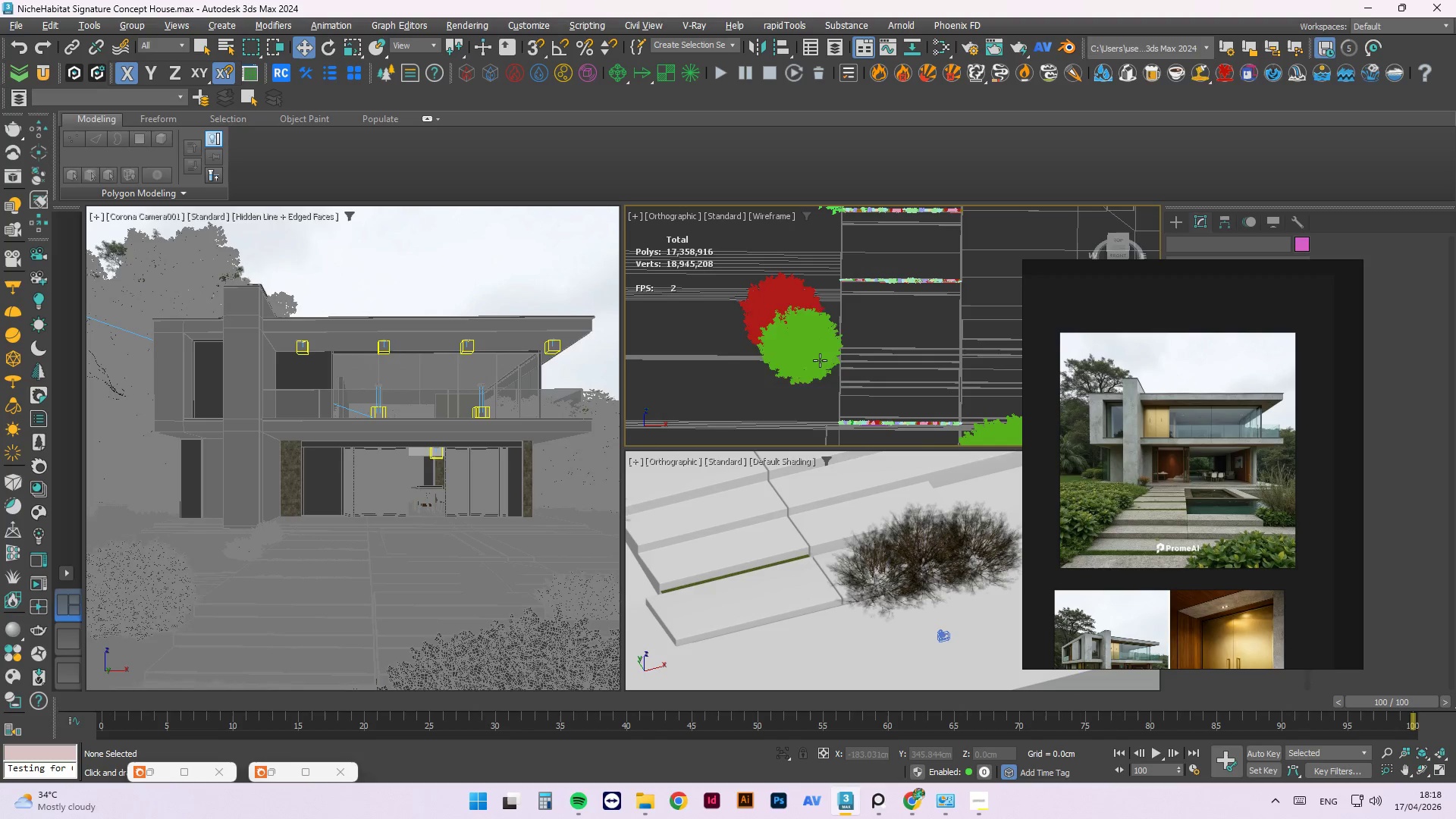 
left_click([820, 360])
 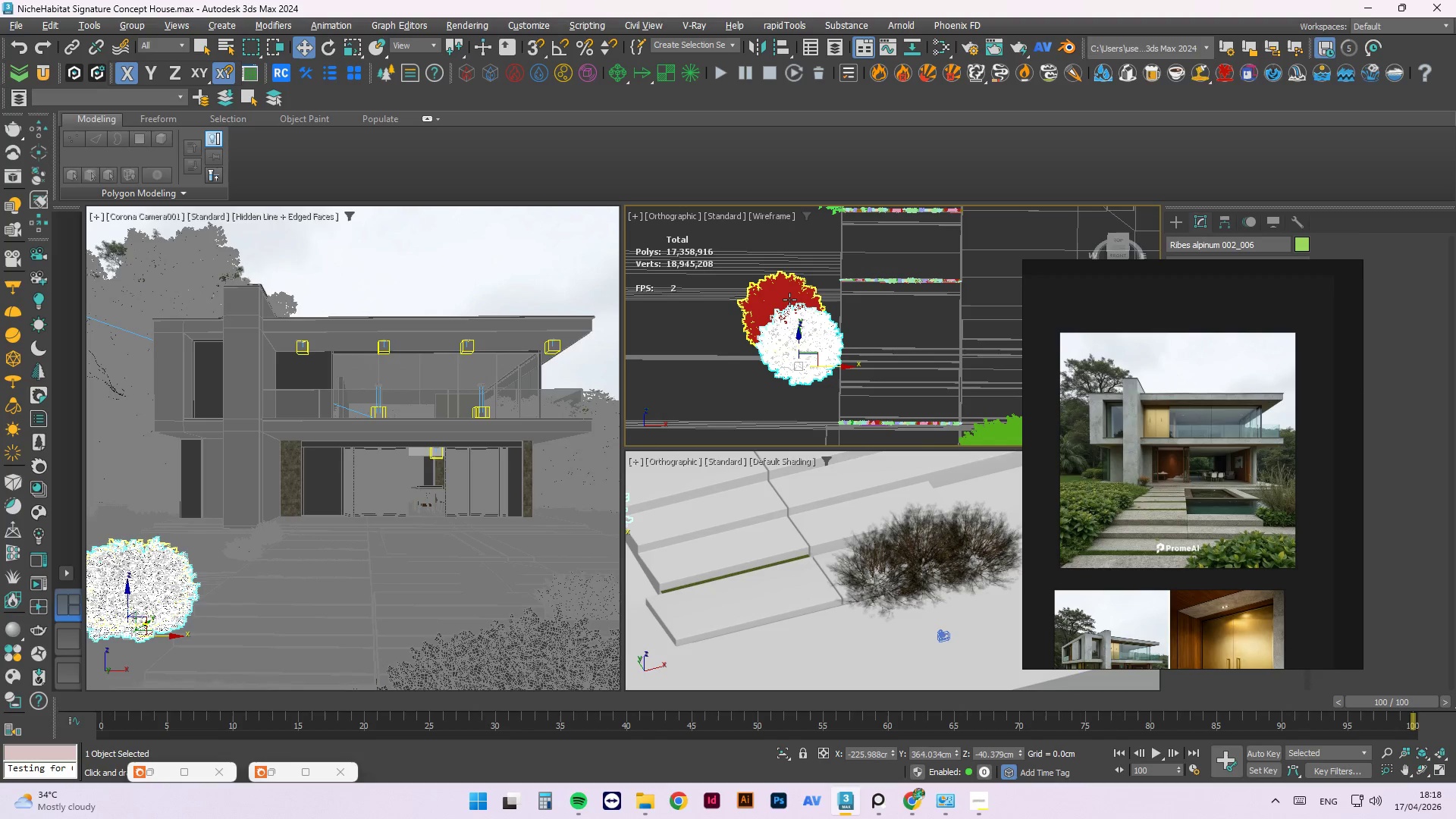 
left_click([789, 300])
 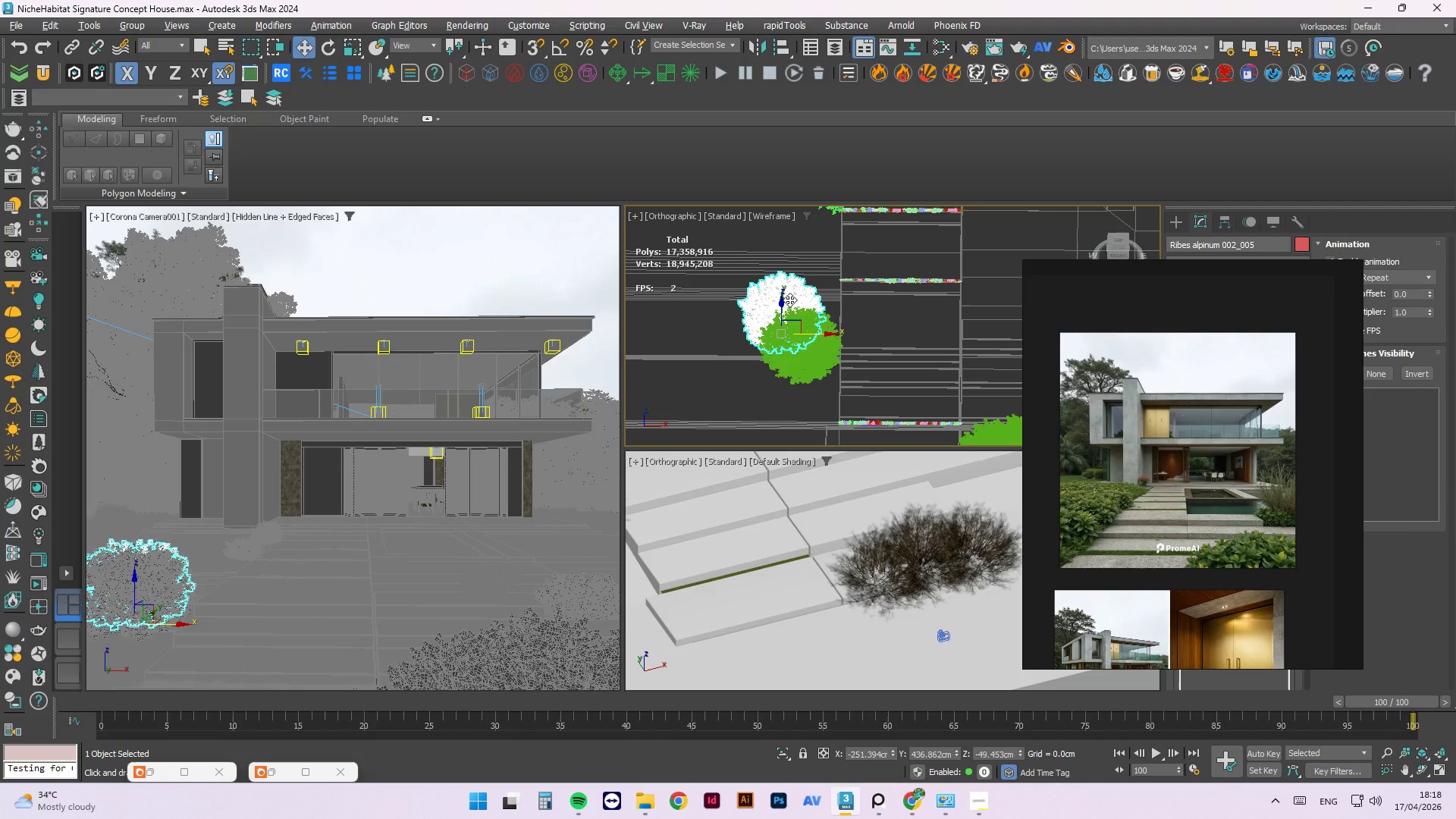 
wait(13.84)
 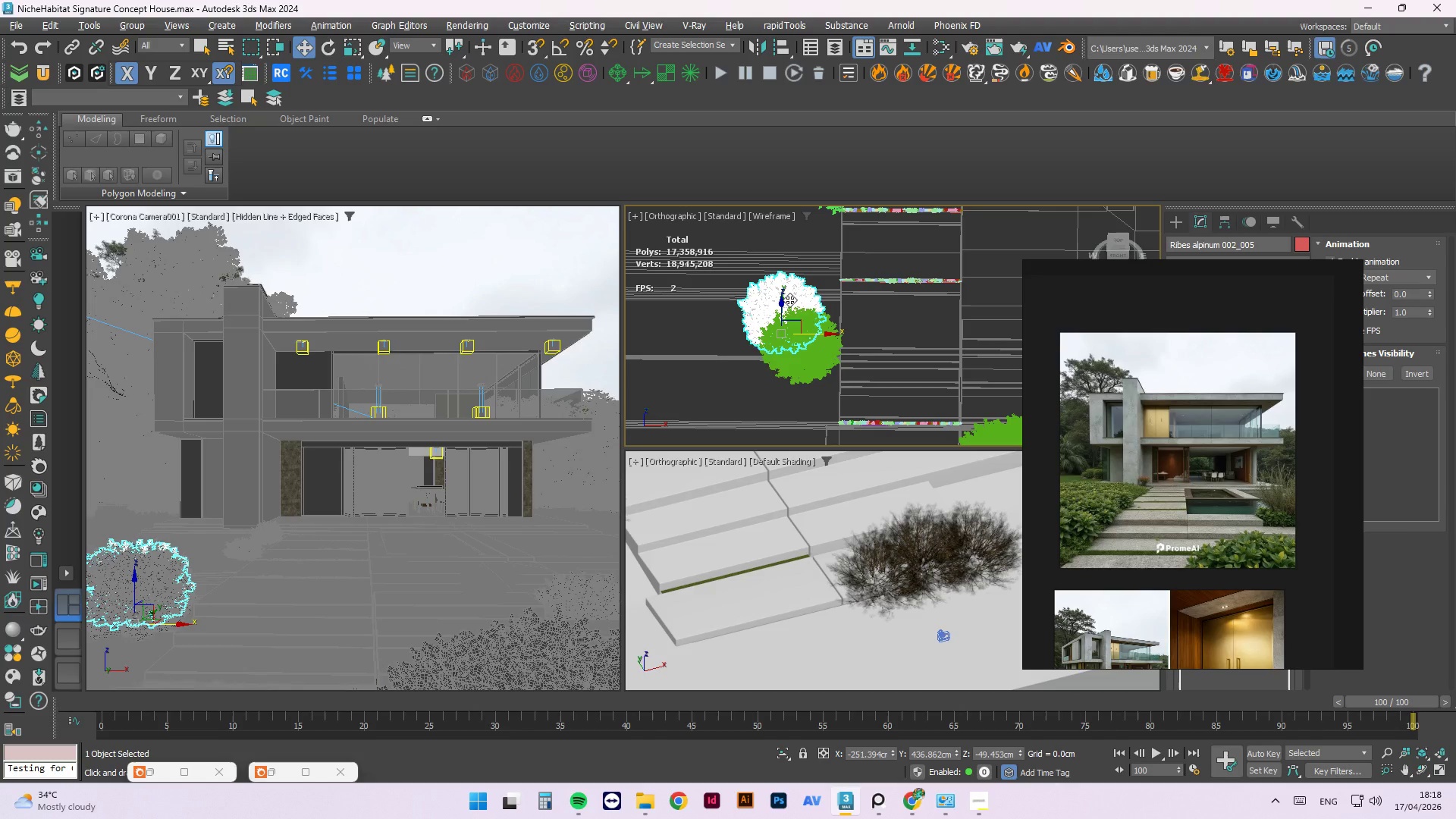 
scroll: coordinate [771, 302], scroll_direction: up, amount: 2.0
 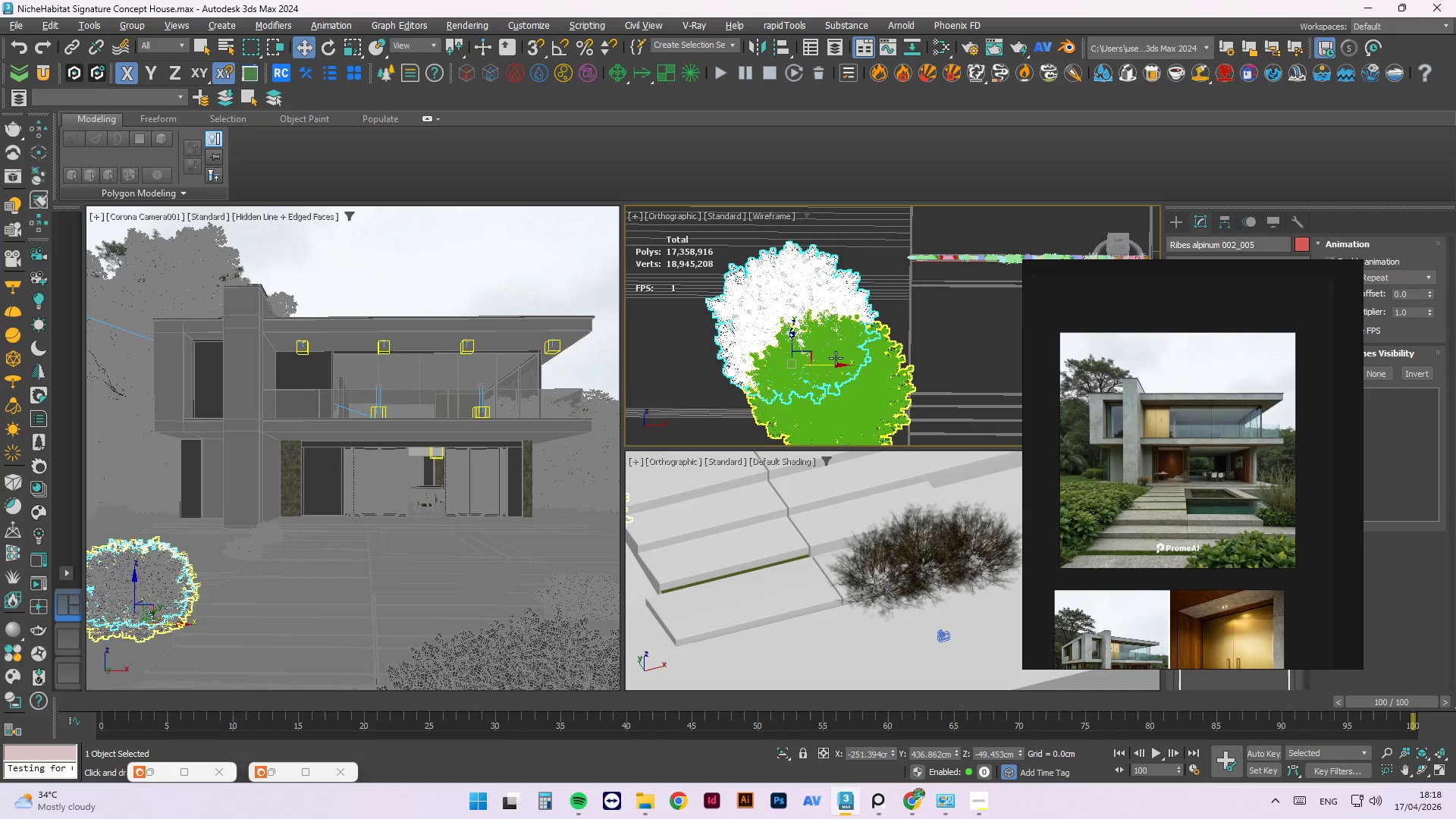 
left_click_drag(start_coordinate=[835, 365], to_coordinate=[868, 359])
 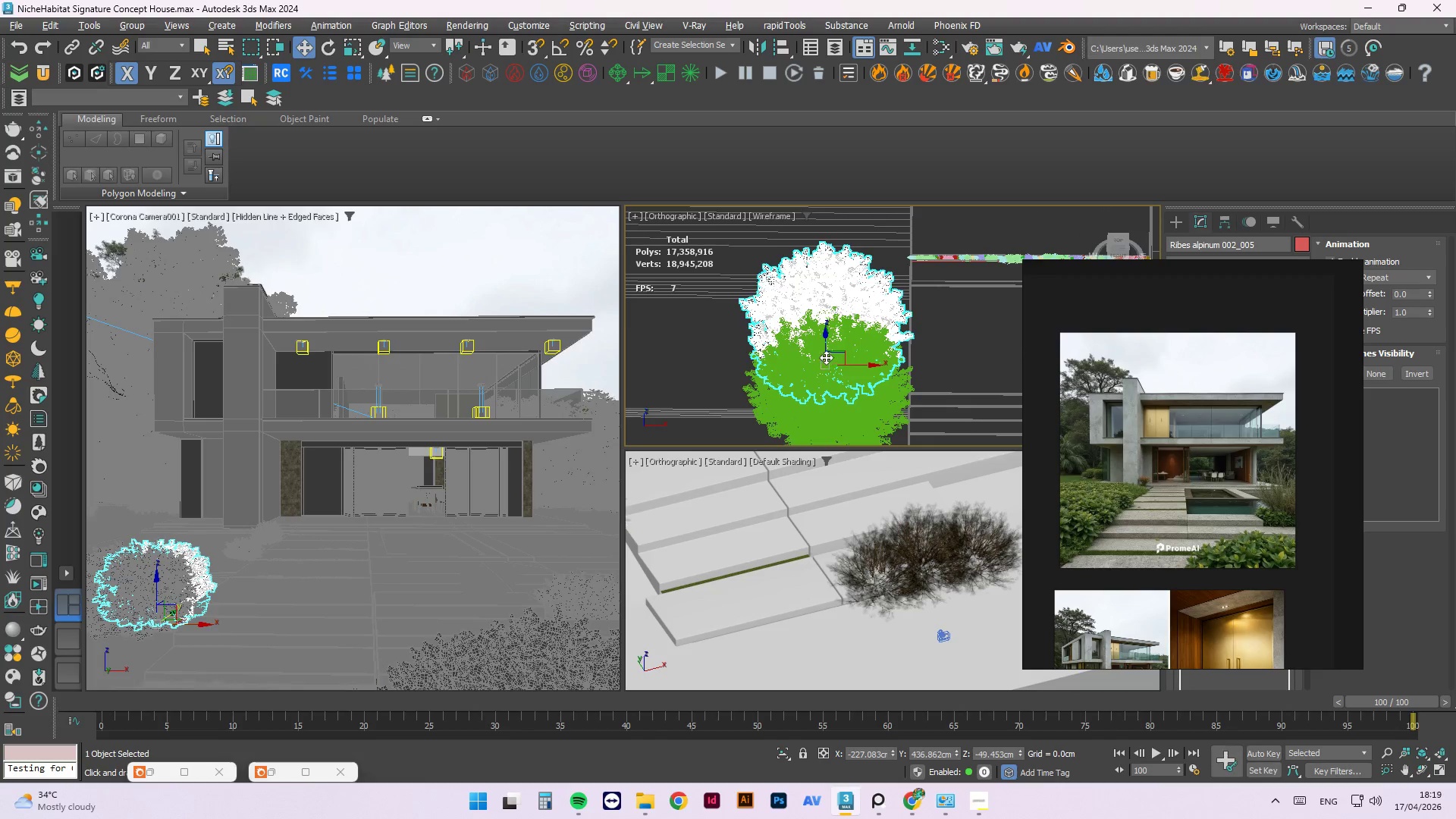 
scroll: coordinate [827, 371], scroll_direction: down, amount: 2.0
 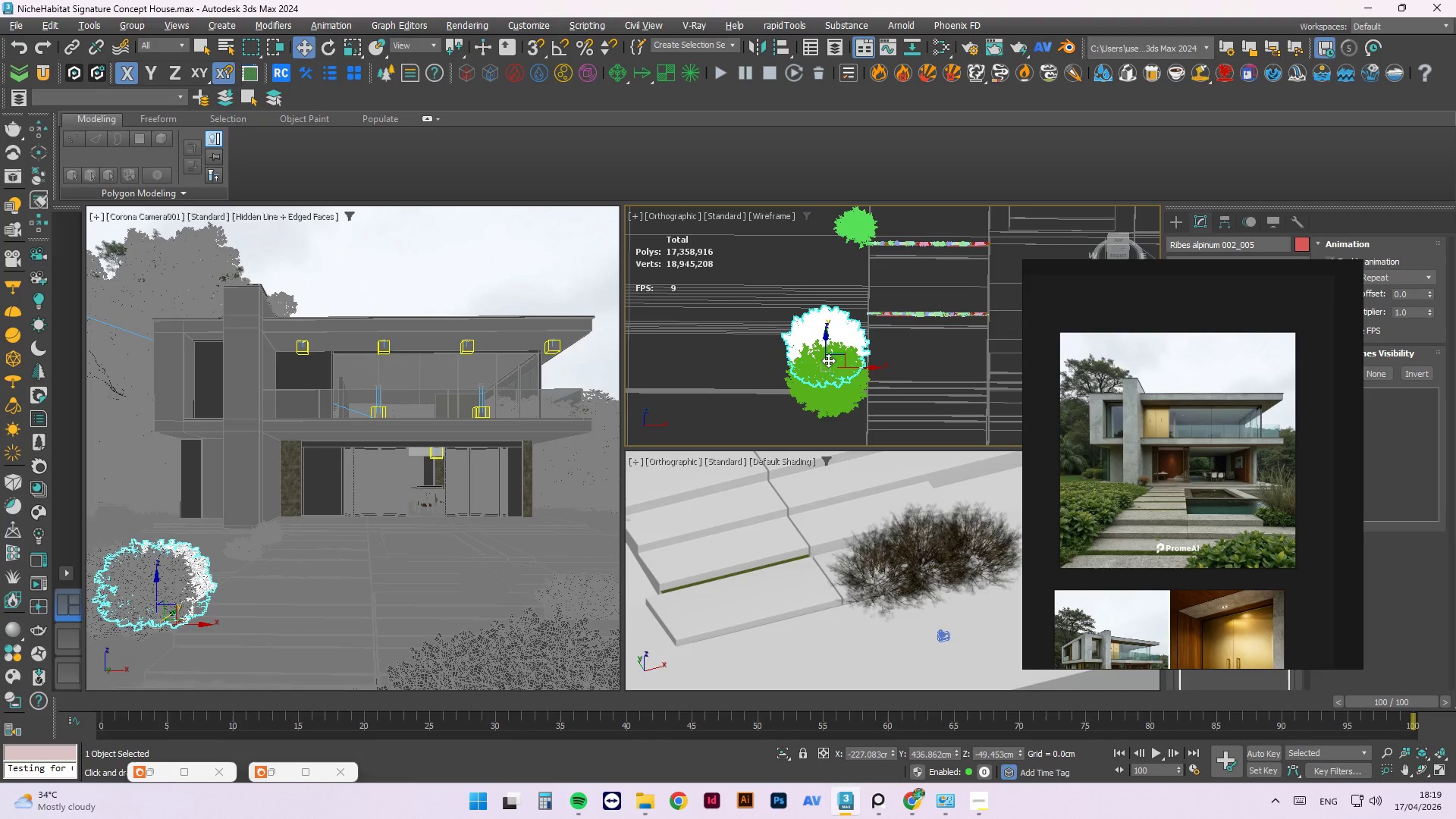 
hold_key(key=AltLeft, duration=1.02)
 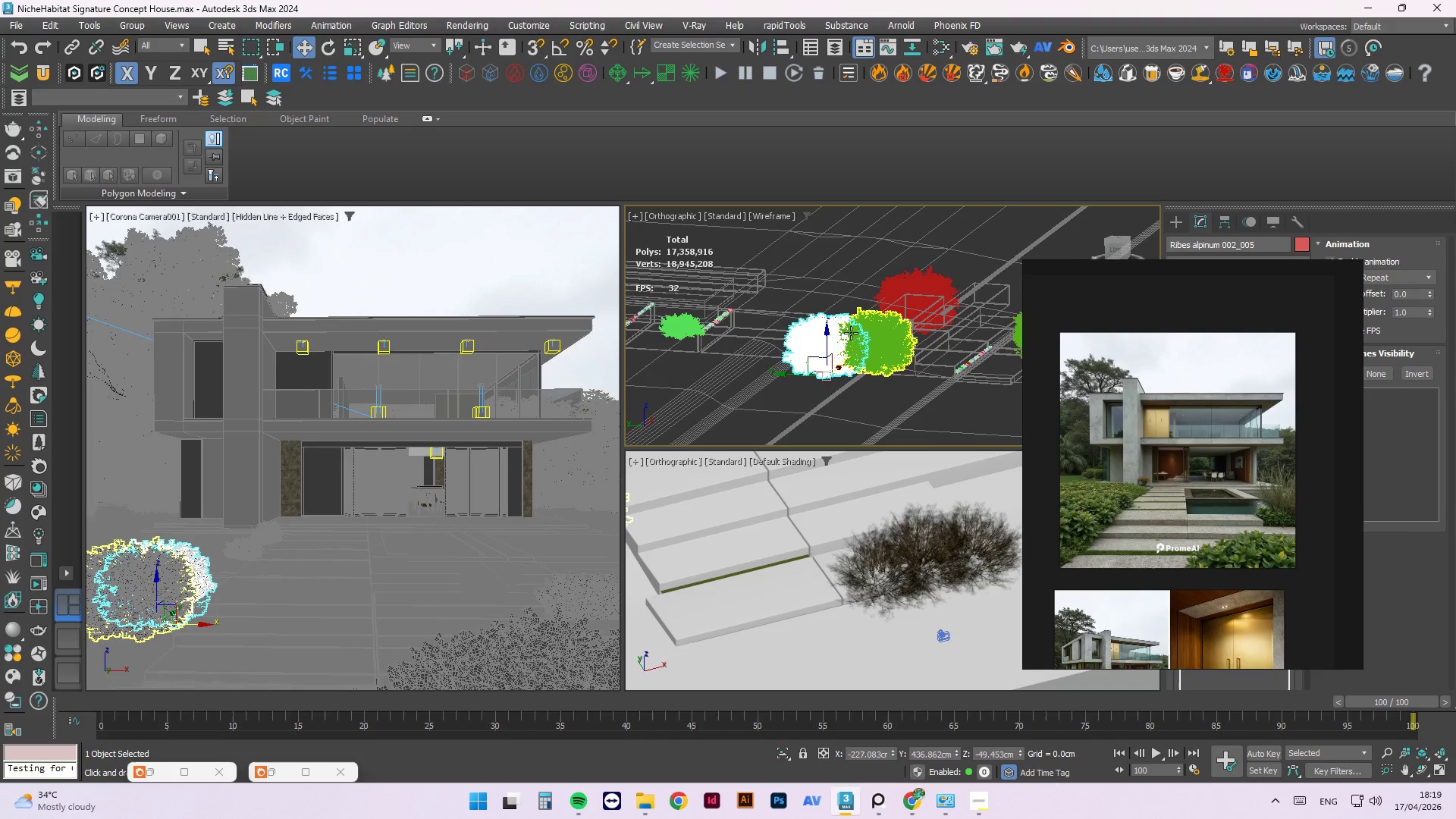 
left_click([880, 345])
 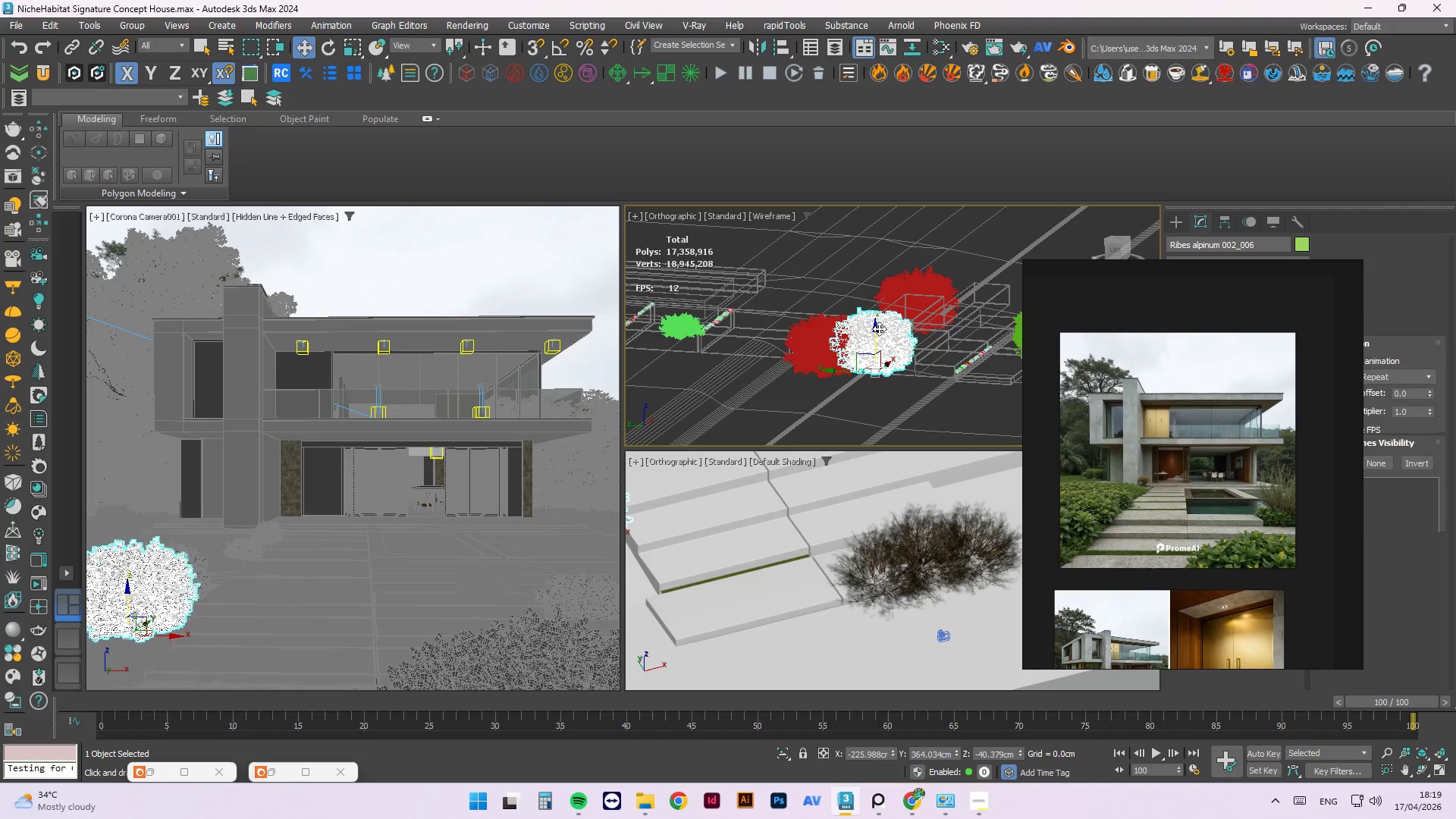 
left_click_drag(start_coordinate=[879, 328], to_coordinate=[884, 345])
 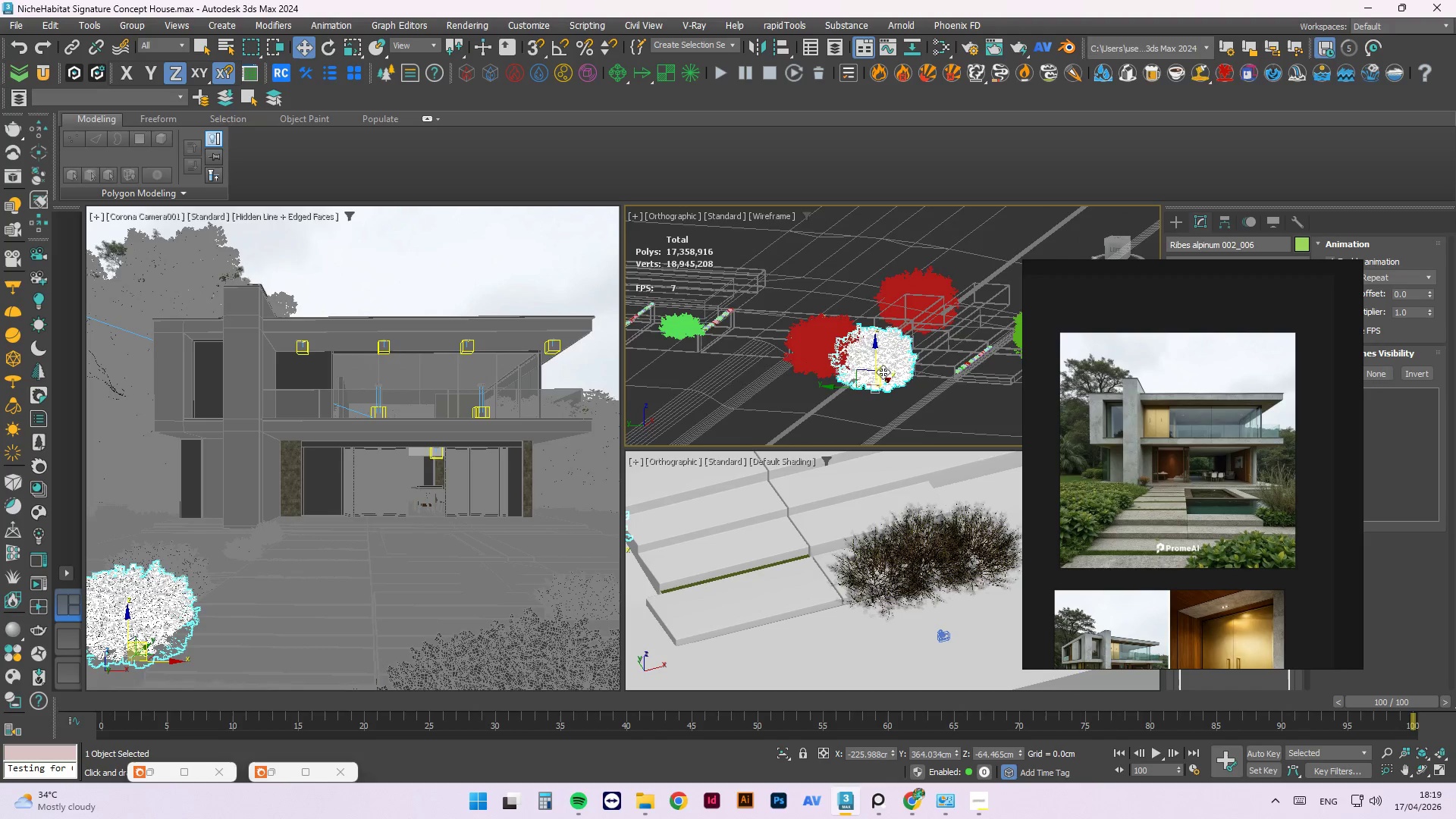 
scroll: coordinate [871, 373], scroll_direction: up, amount: 1.0
 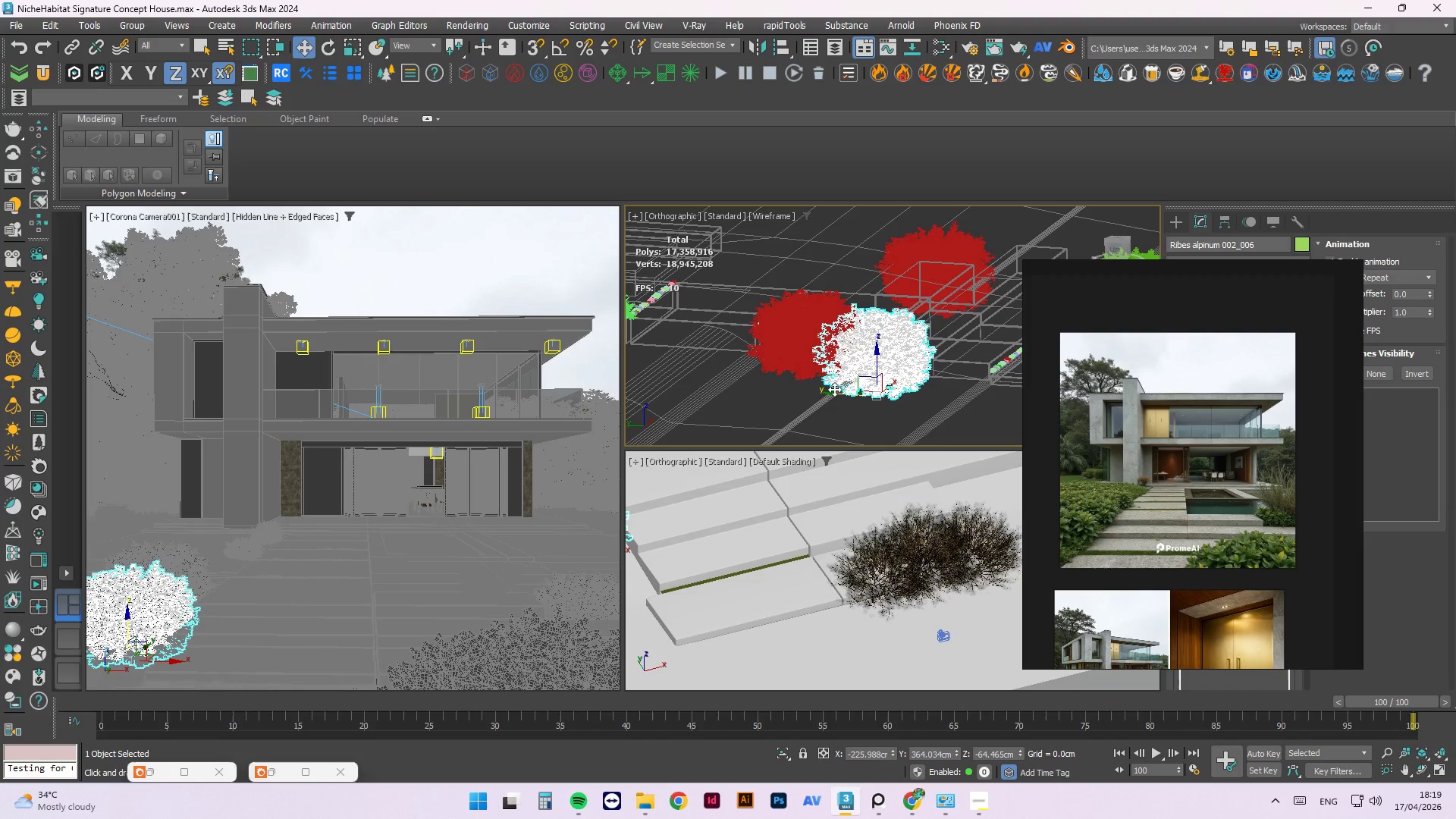 
left_click_drag(start_coordinate=[834, 389], to_coordinate=[858, 397])
 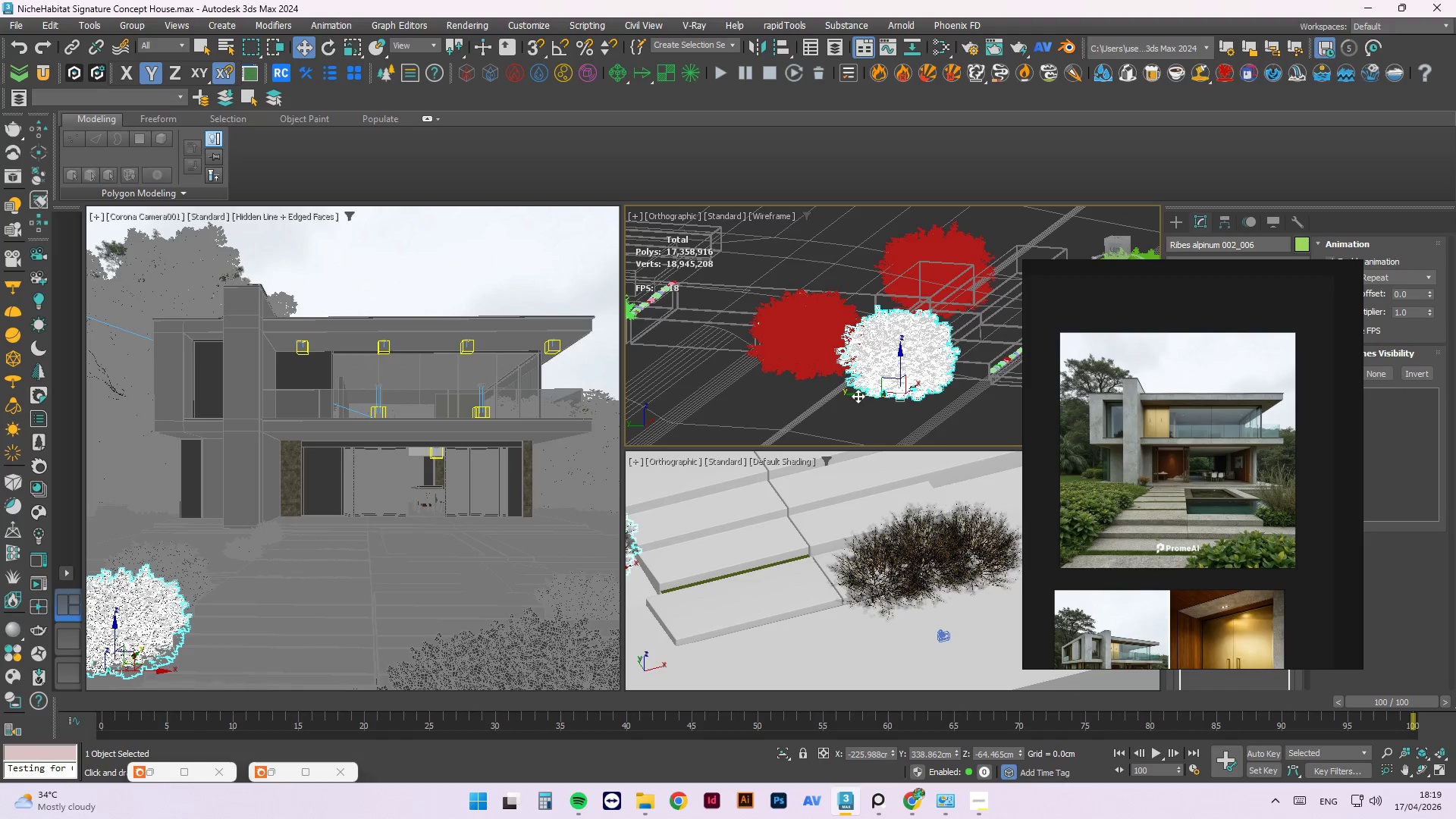 
hold_key(key=AltLeft, duration=2.84)
 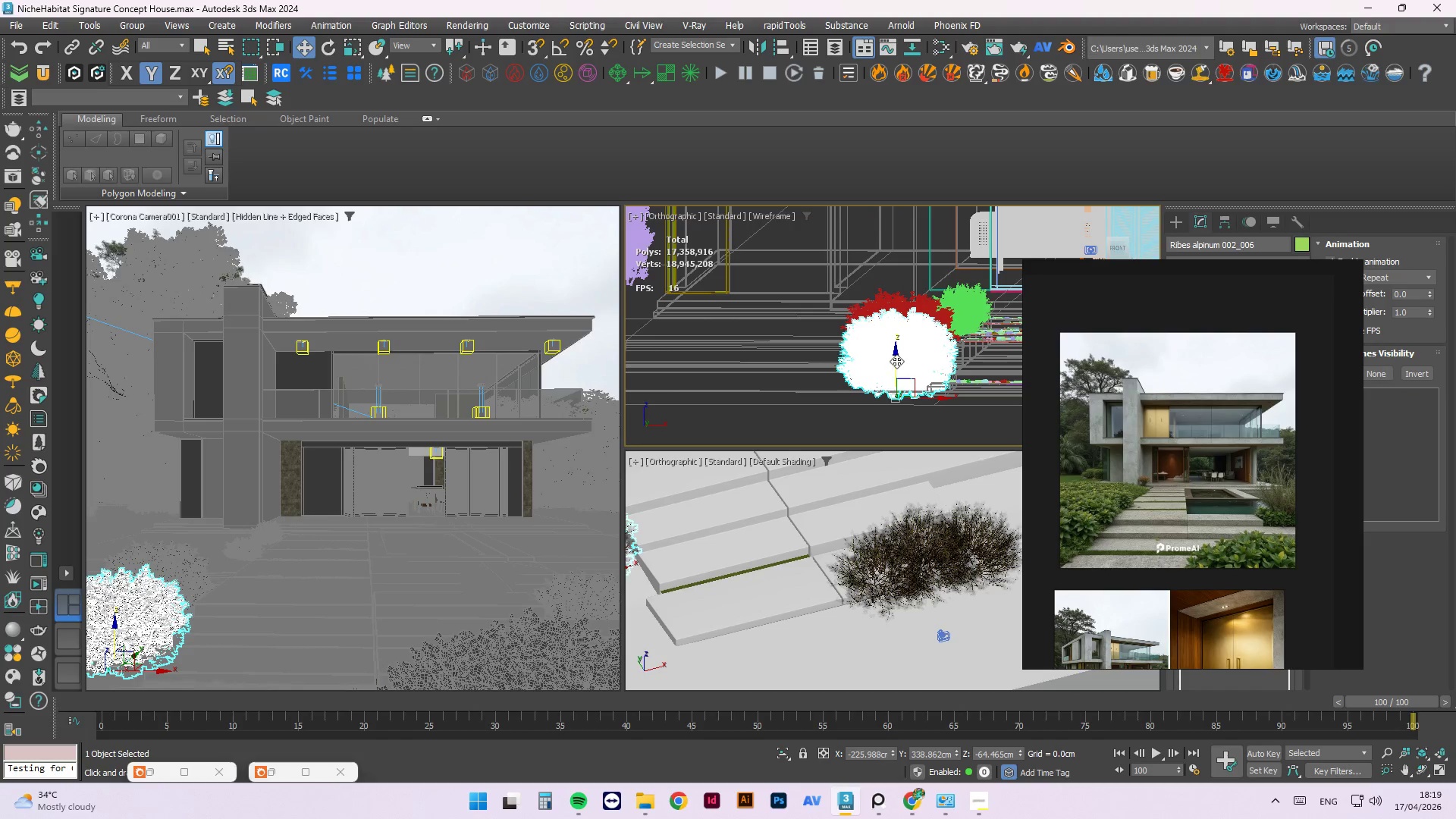 
left_click_drag(start_coordinate=[895, 359], to_coordinate=[894, 351])
 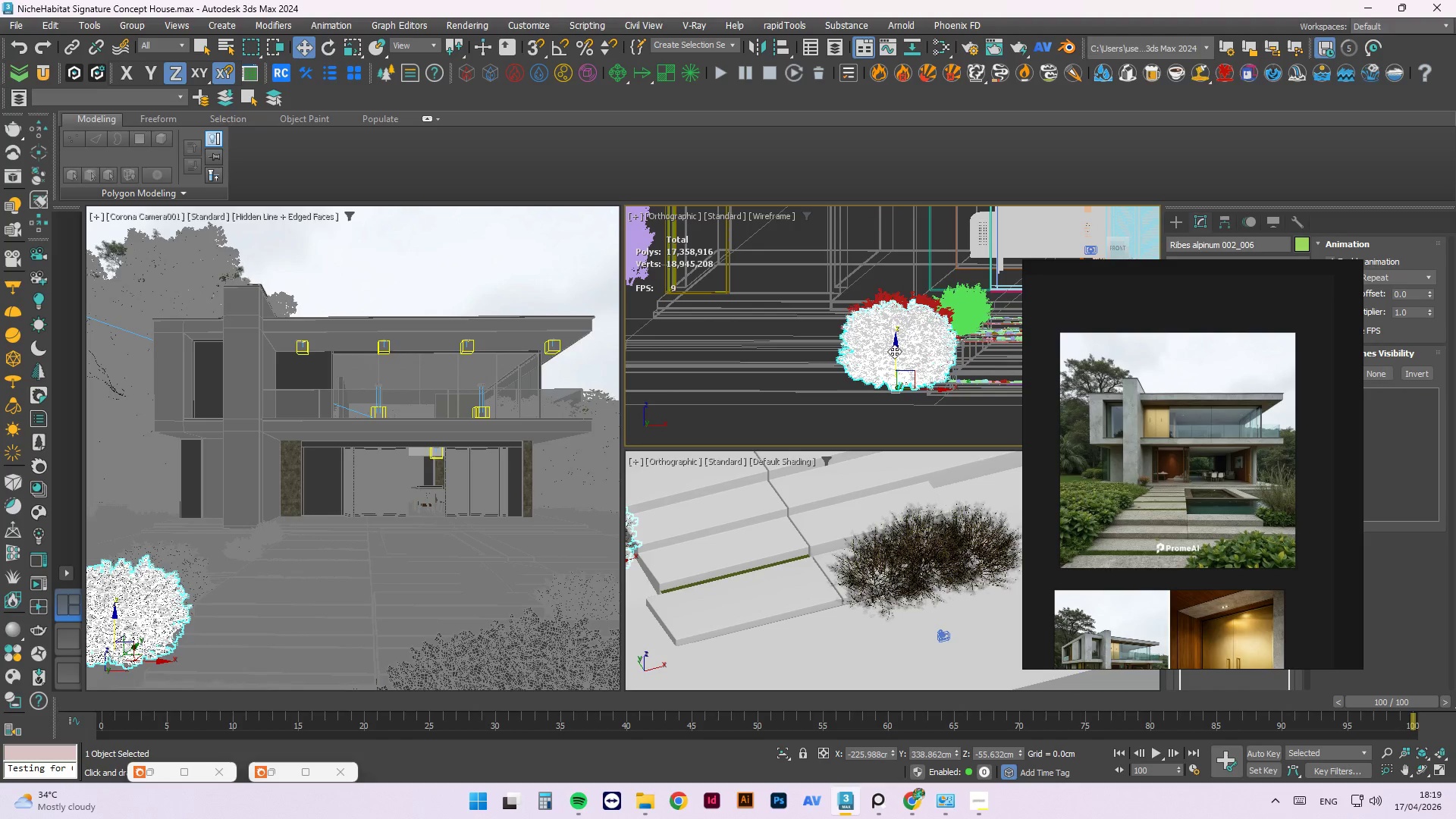 
key(R)
 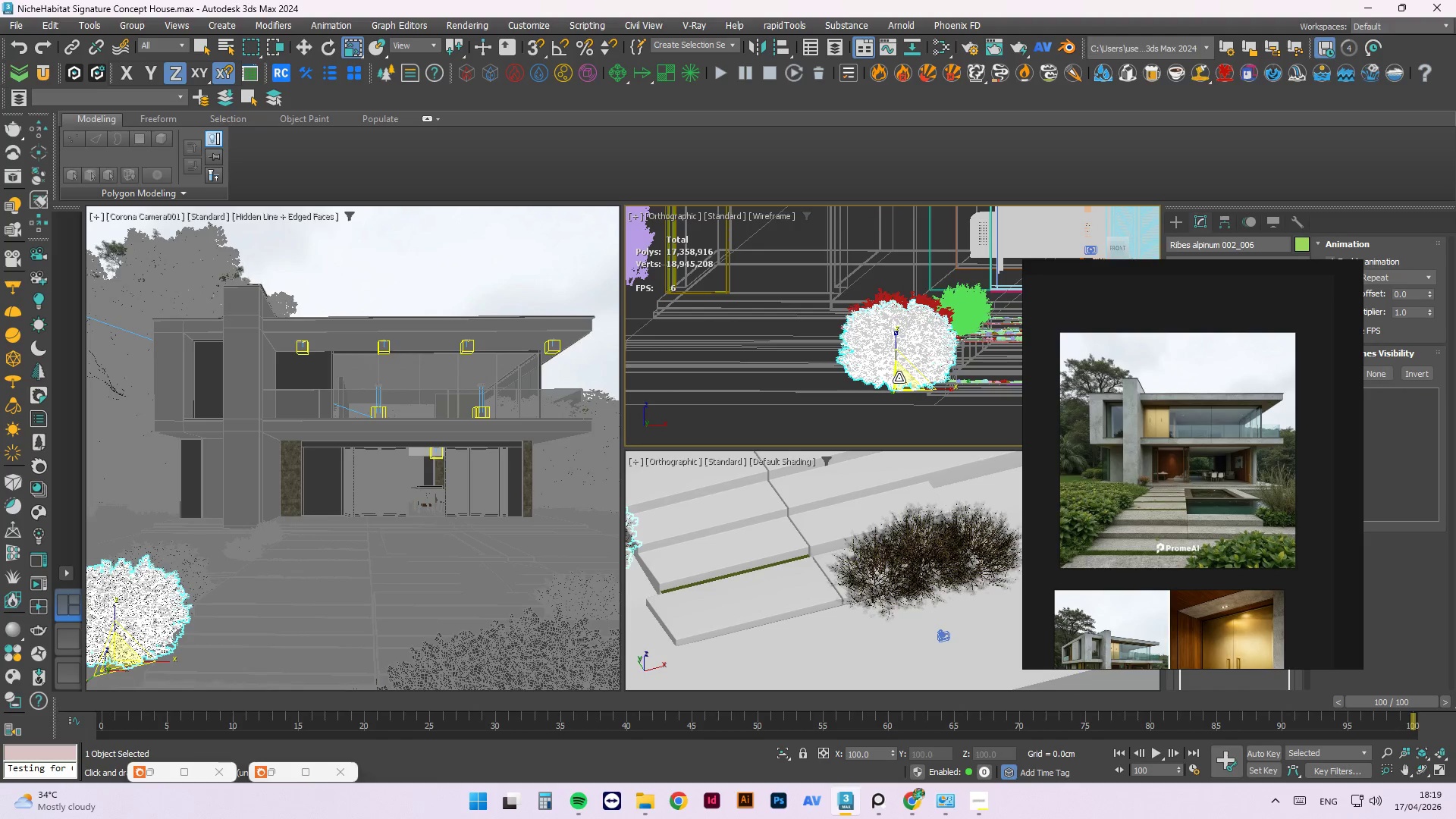 
left_click_drag(start_coordinate=[899, 378], to_coordinate=[899, 389])
 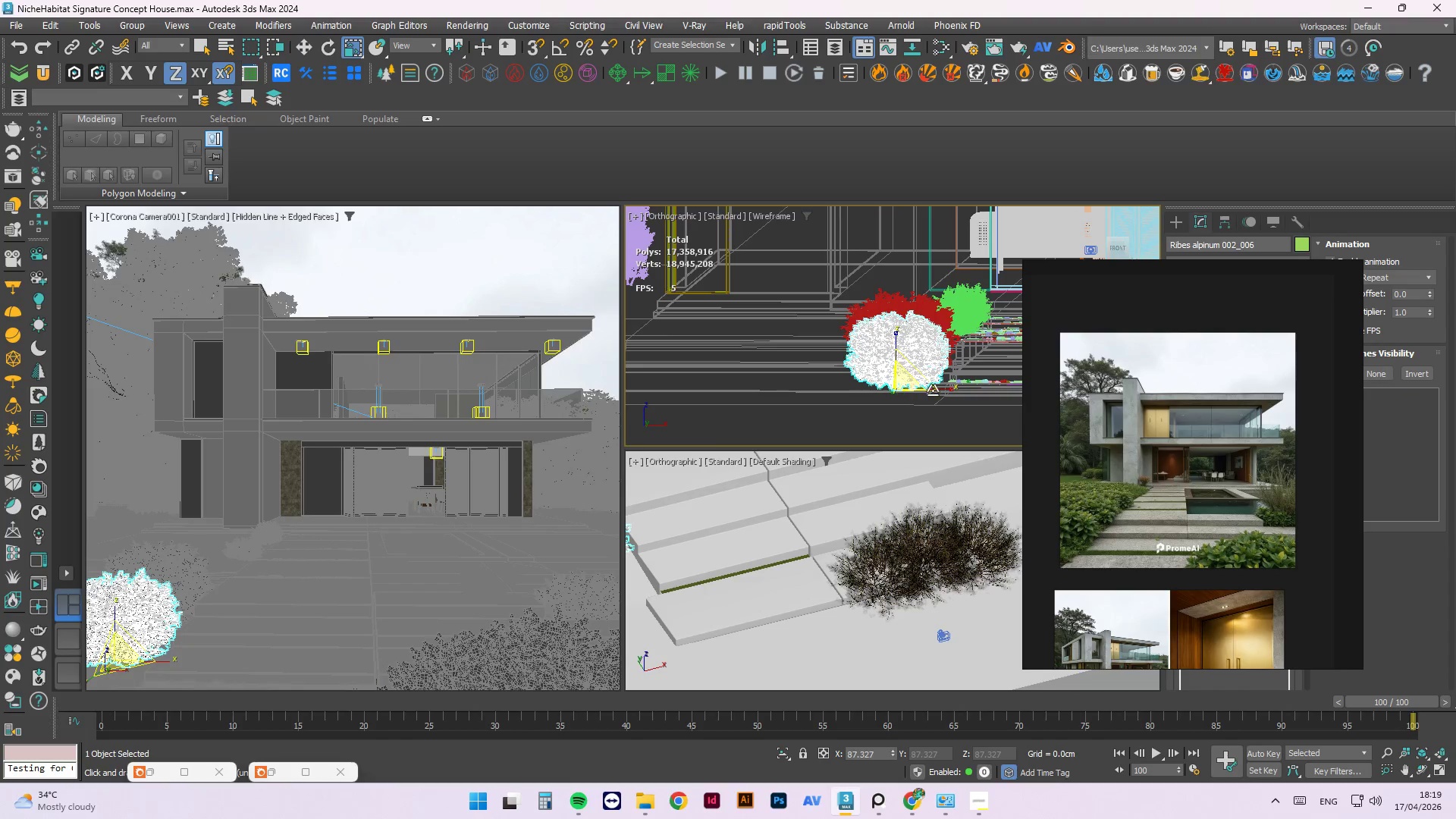 
hold_key(key=AltLeft, duration=1.3)
 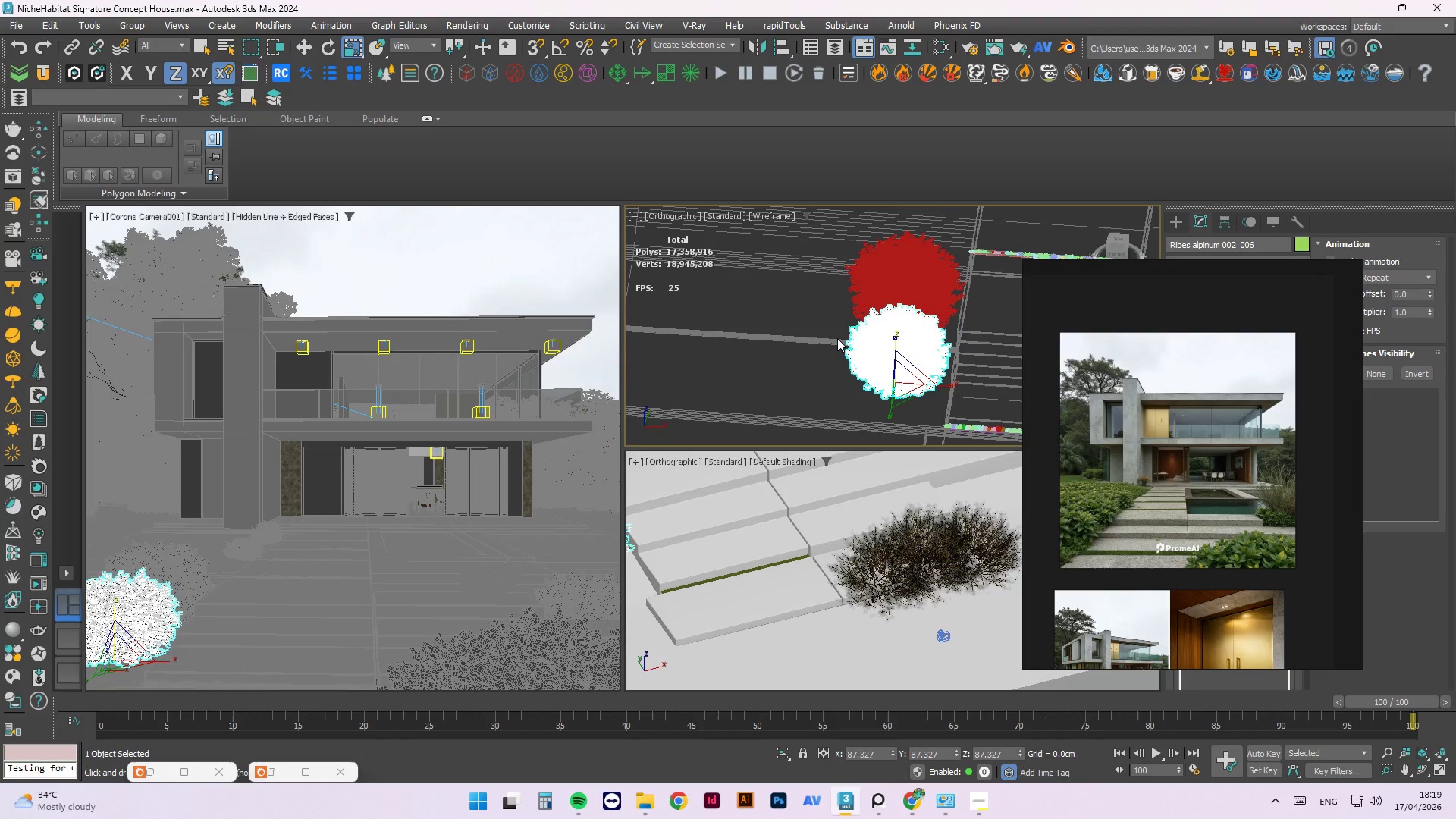 
scroll: coordinate [819, 376], scroll_direction: down, amount: 3.0
 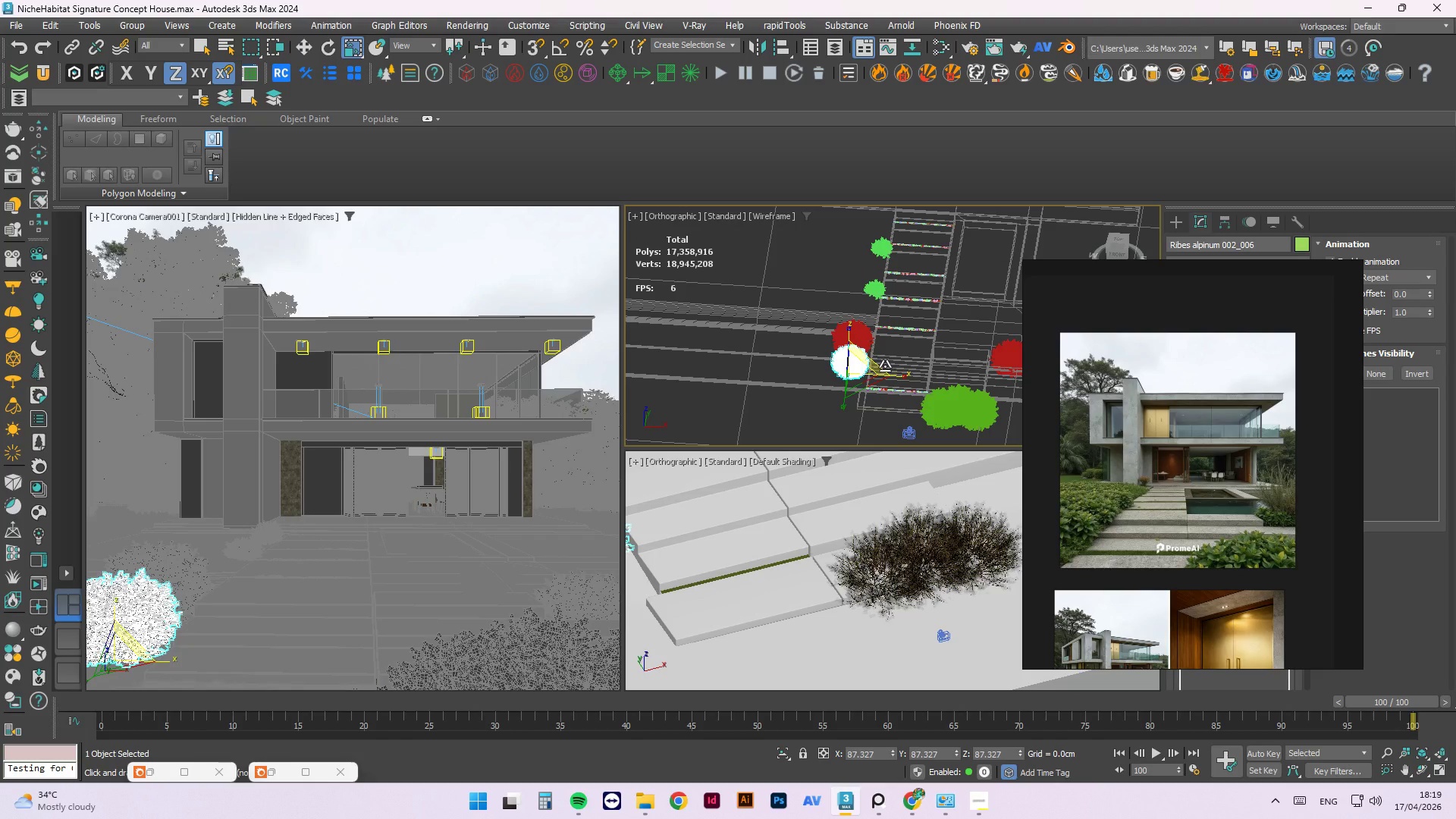 
key(E)
 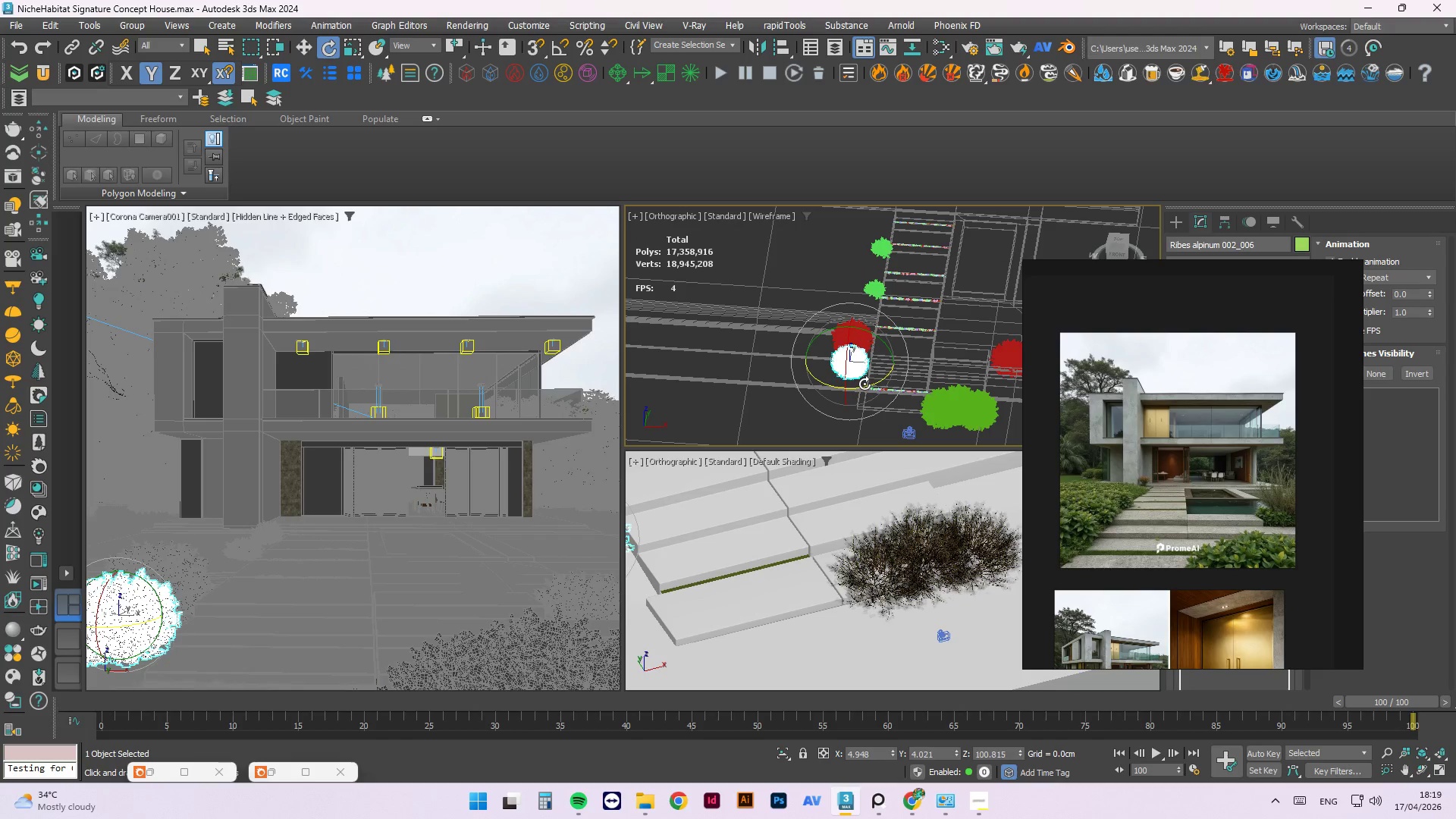 
left_click_drag(start_coordinate=[866, 386], to_coordinate=[849, 391])
 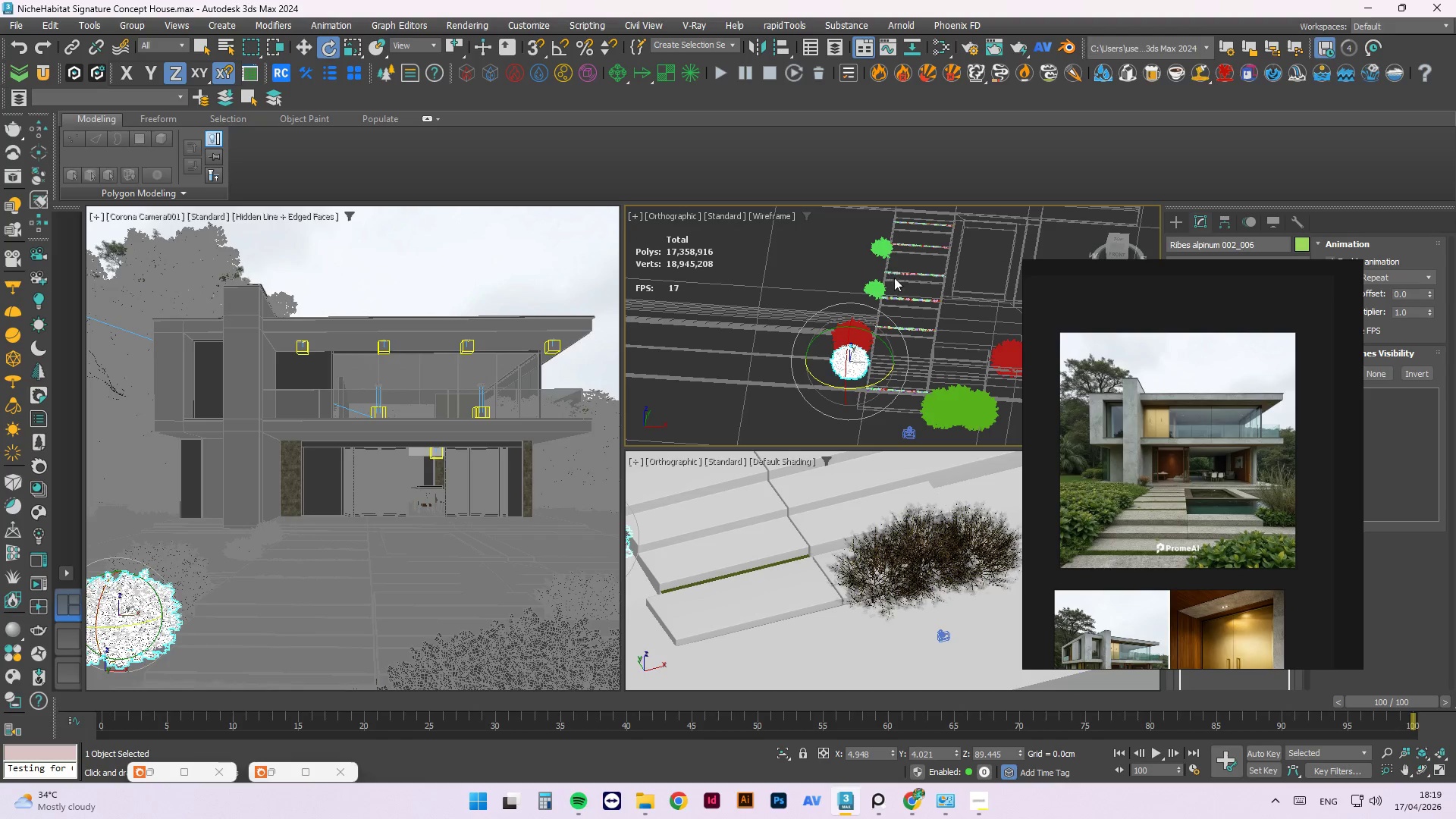 
hold_key(key=AltLeft, duration=0.56)
 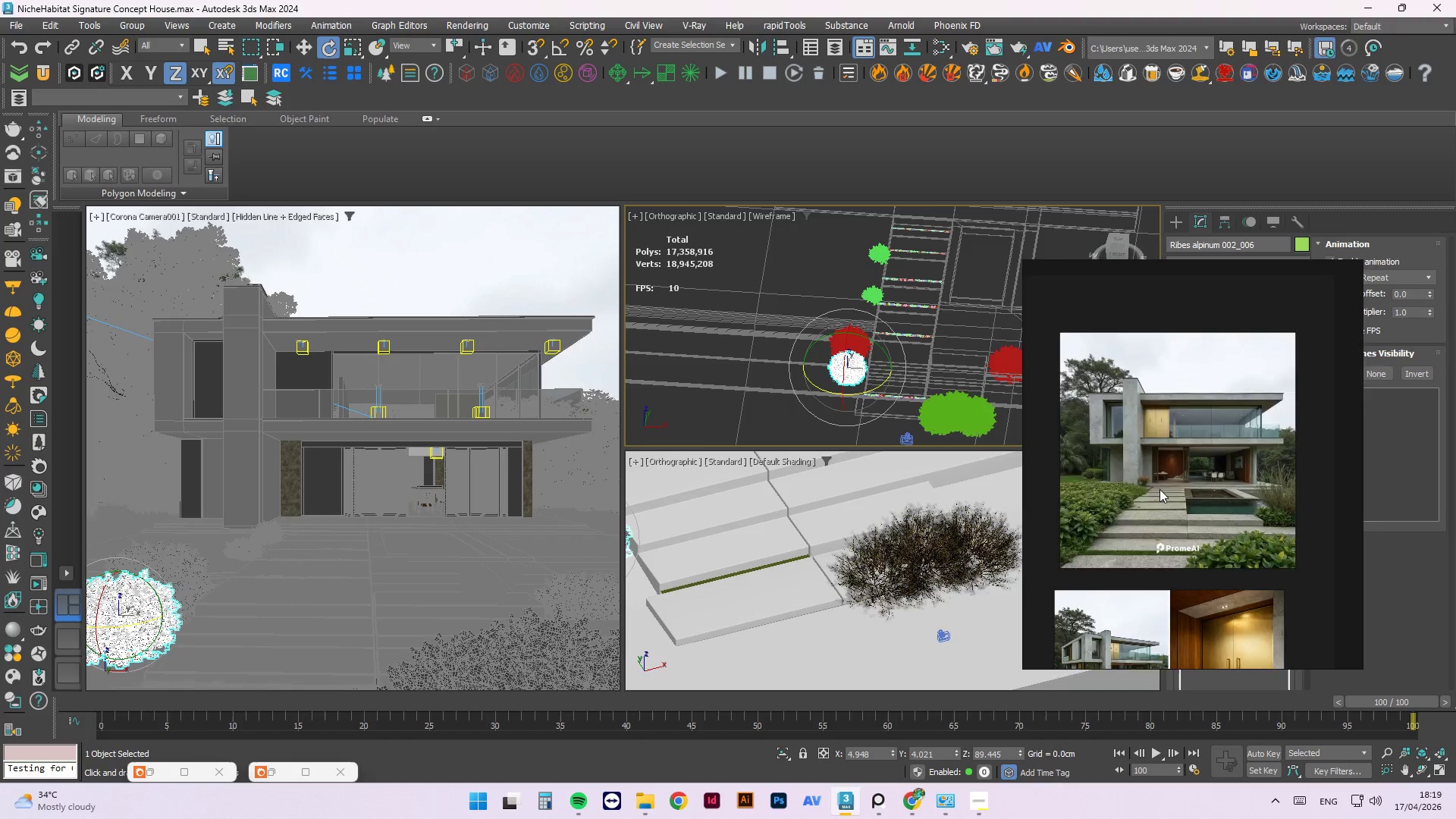 
scroll: coordinate [866, 376], scroll_direction: up, amount: 8.0
 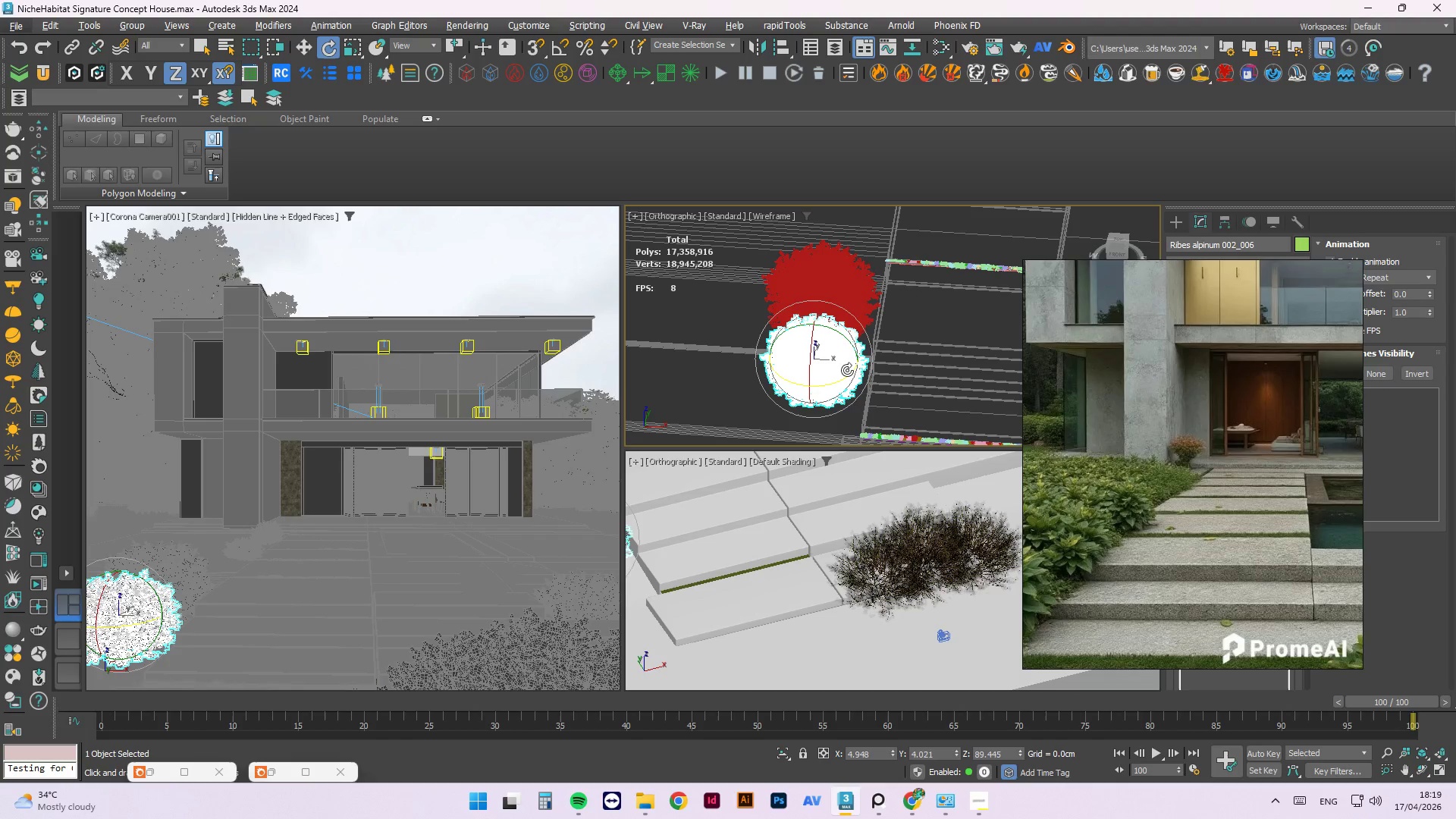 
hold_key(key=AltLeft, duration=1.25)
 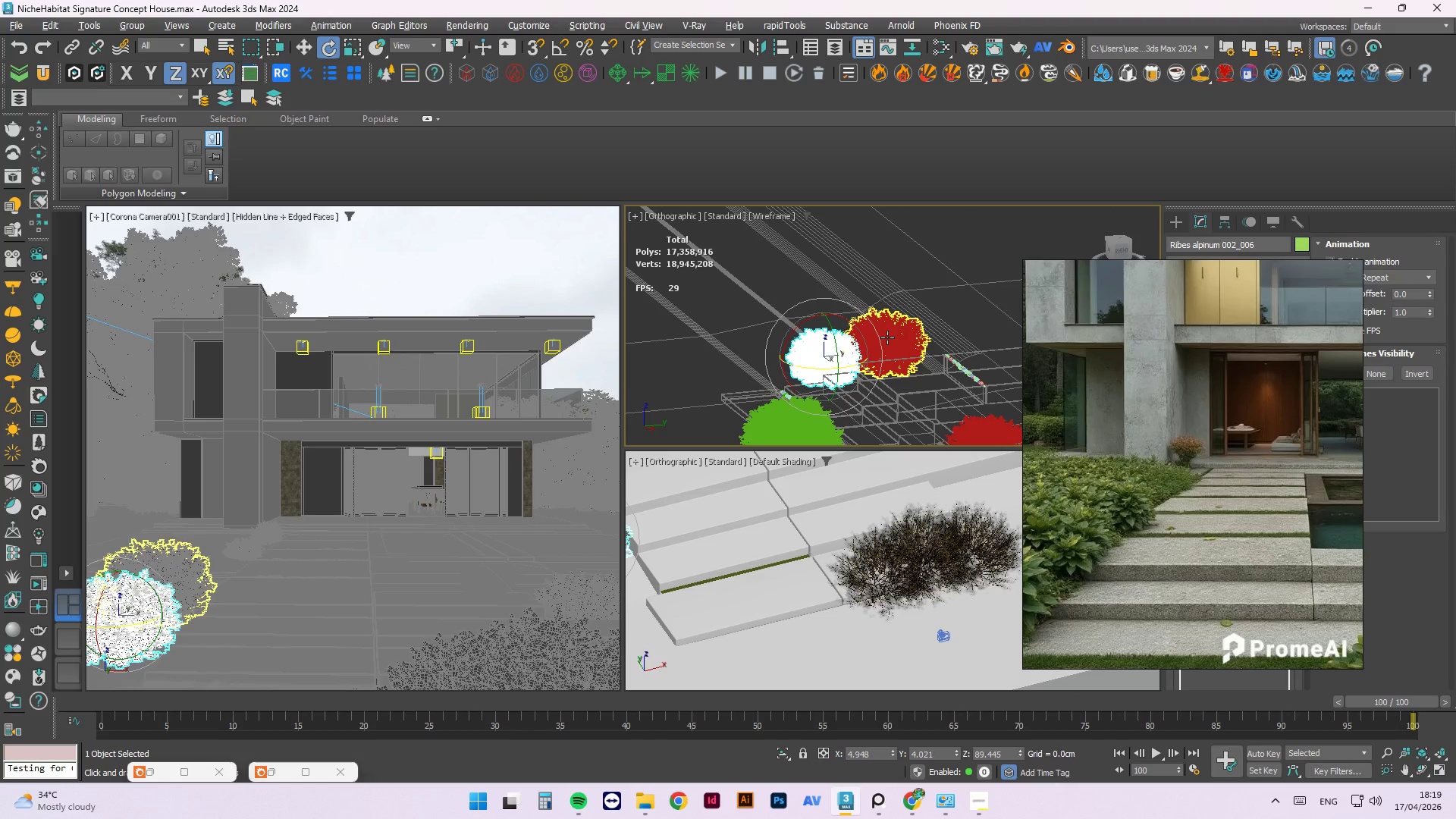 
scroll: coordinate [848, 350], scroll_direction: down, amount: 1.0
 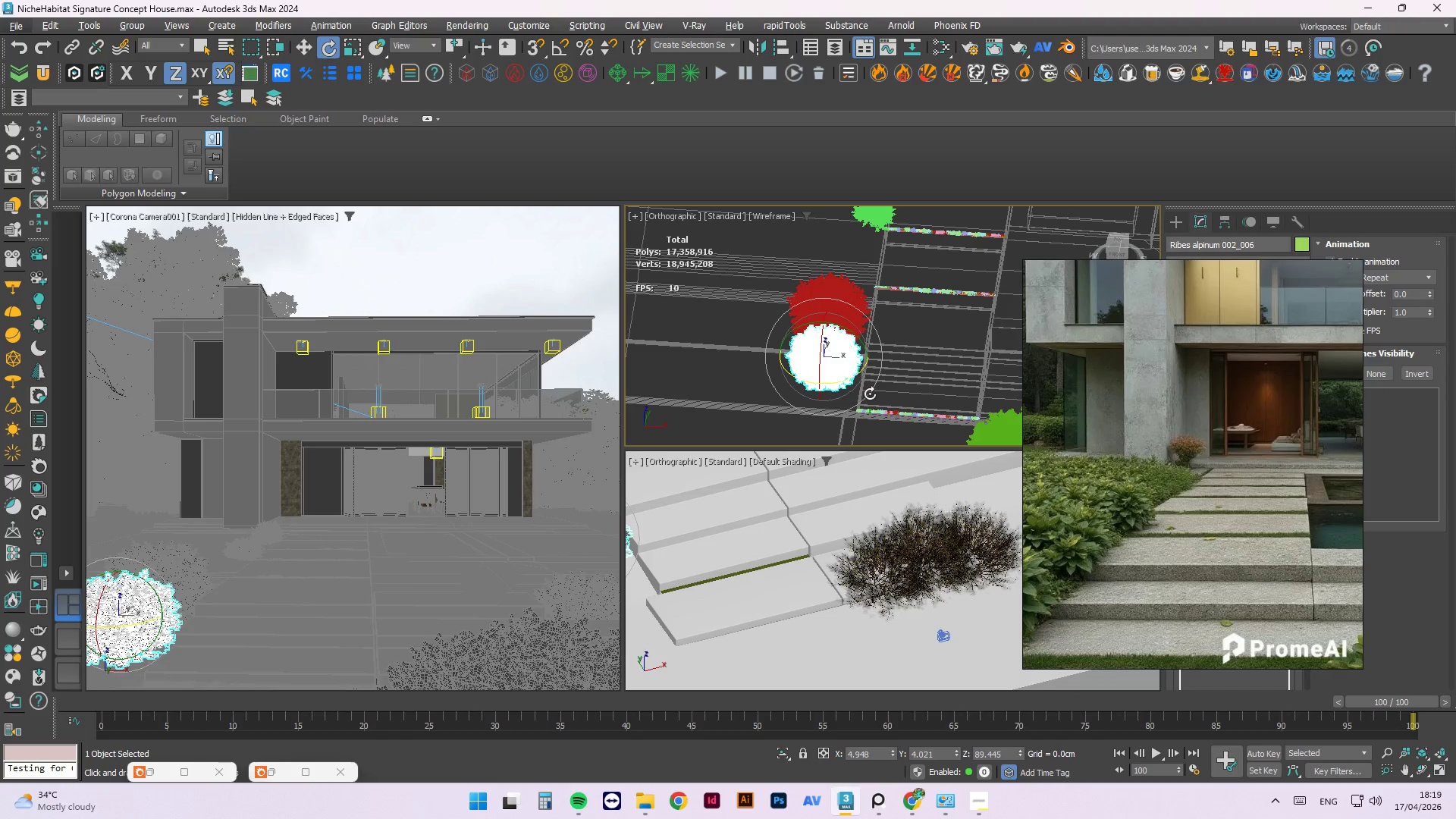 
key(W)
 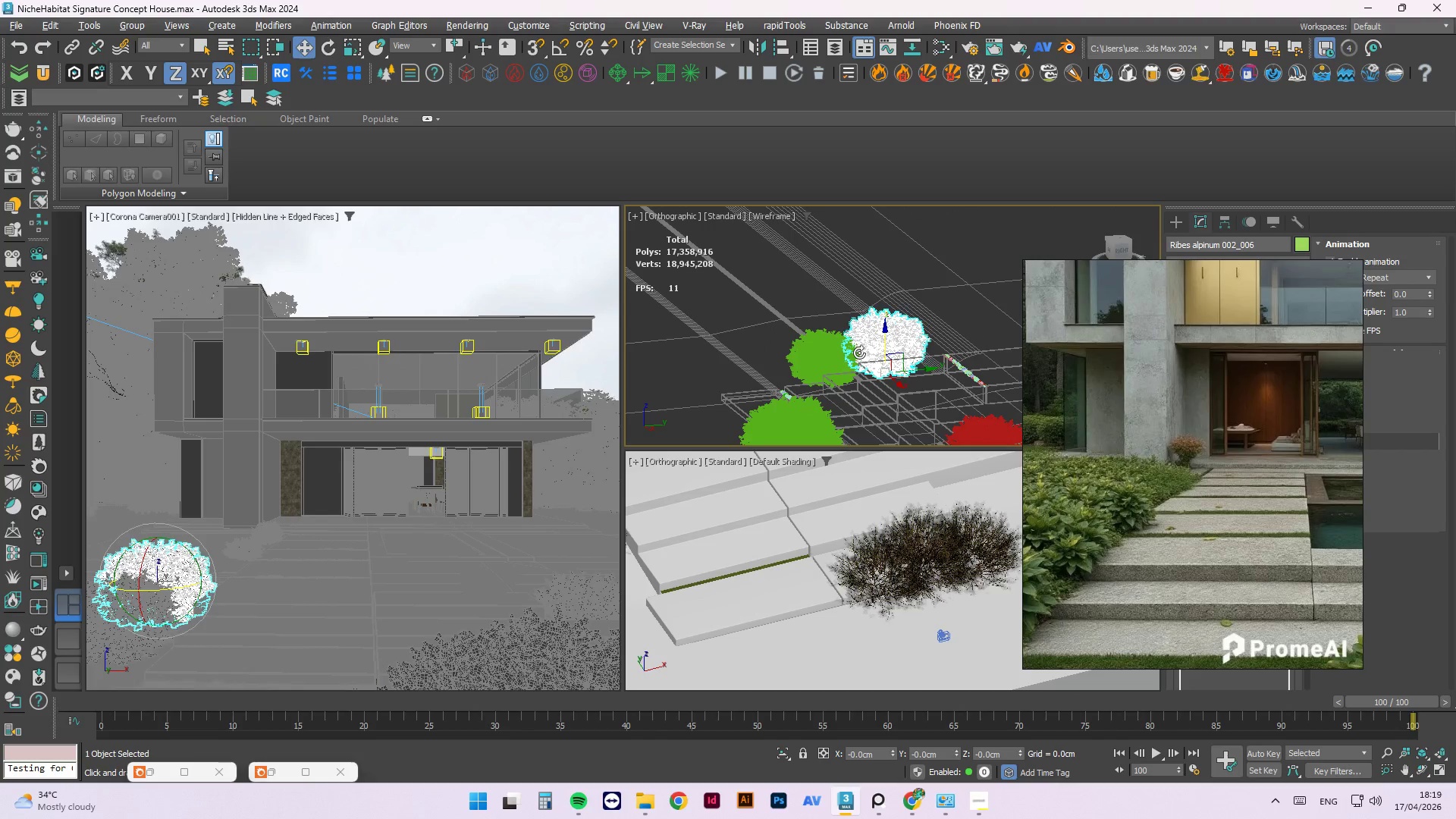 
left_click([887, 337])
 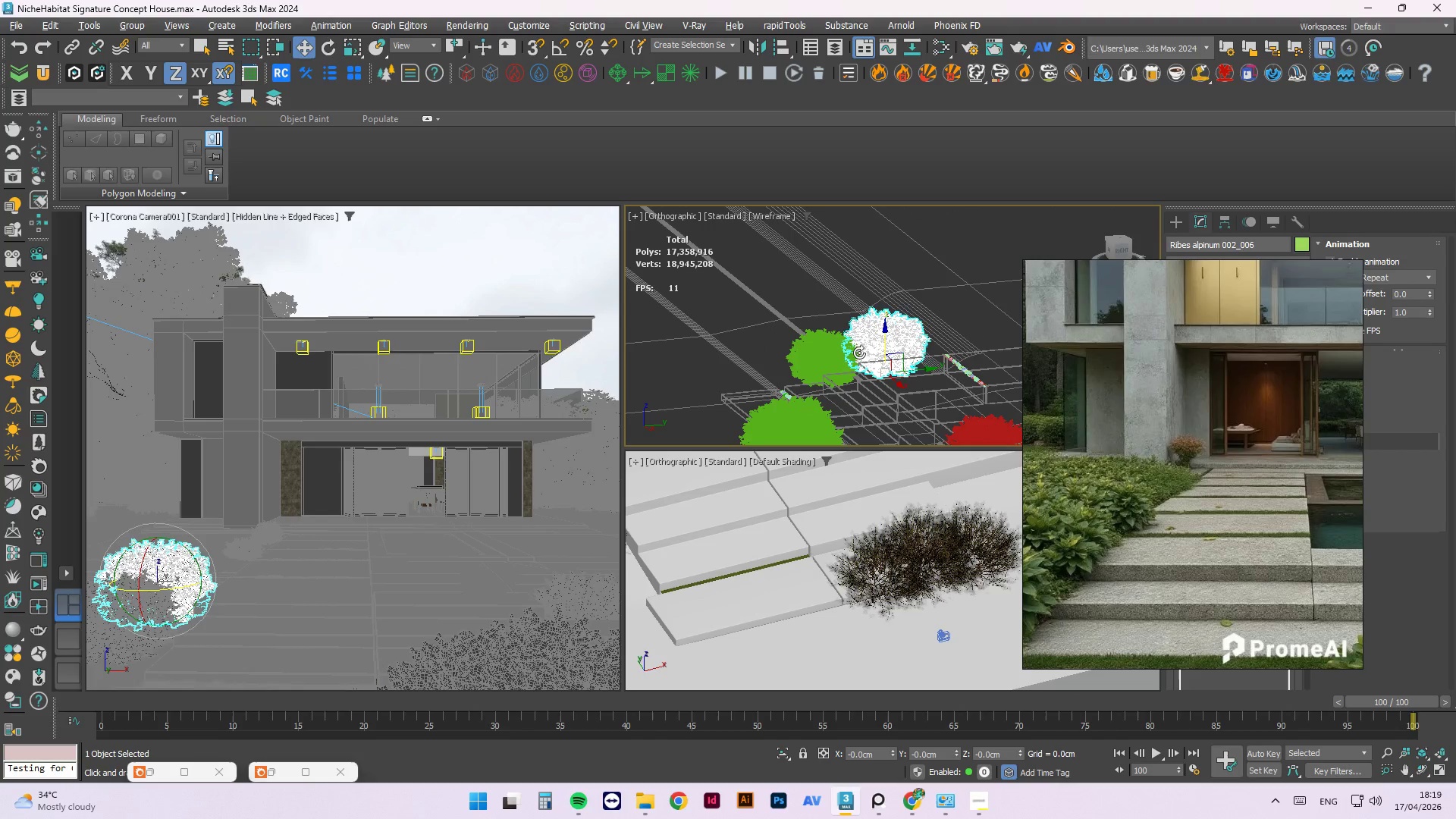 
scroll: coordinate [838, 367], scroll_direction: down, amount: 2.0
 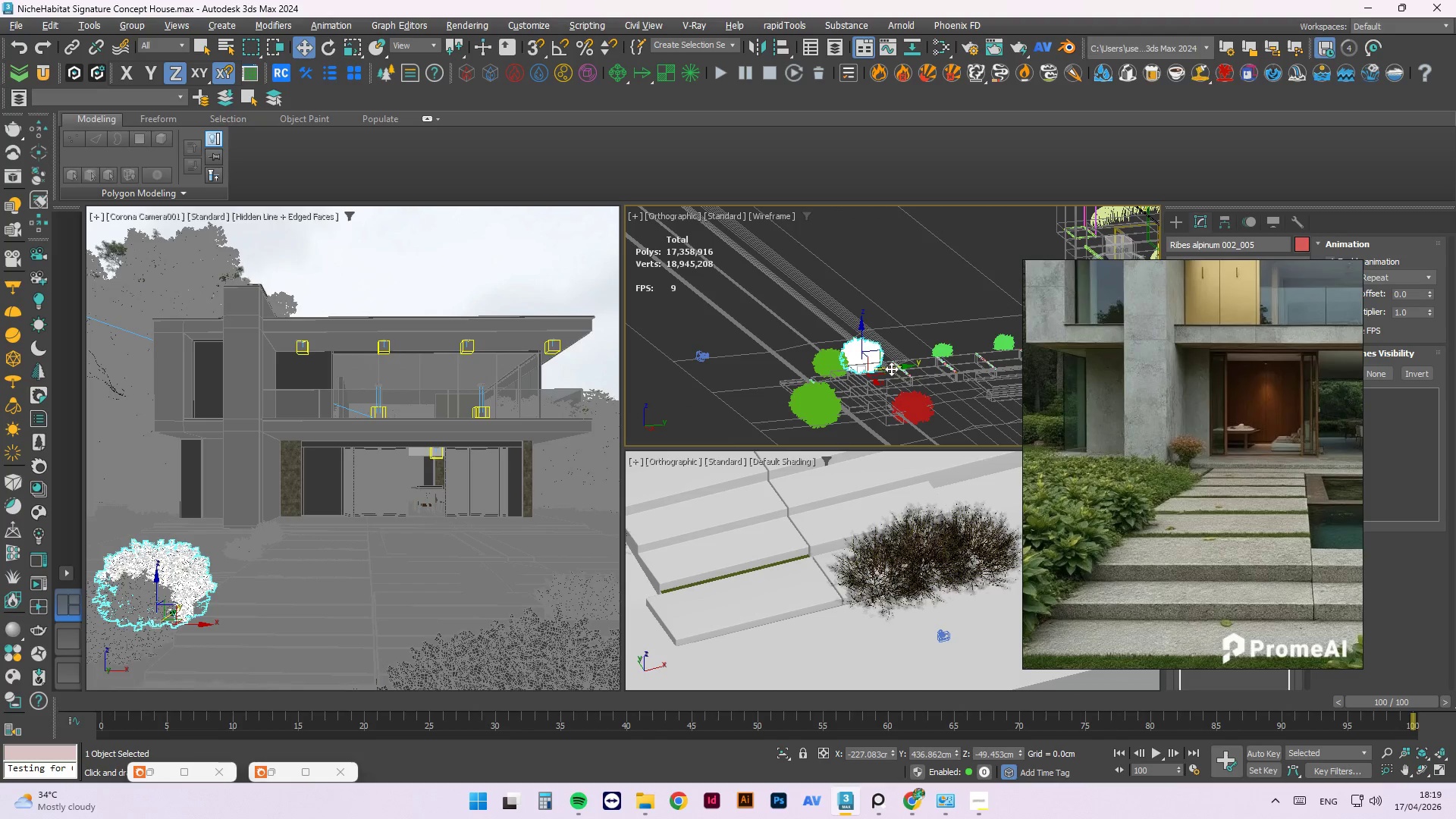 
hold_key(key=ShiftLeft, duration=0.92)
left_click_drag(start_coordinate=[888, 368], to_coordinate=[921, 372])
 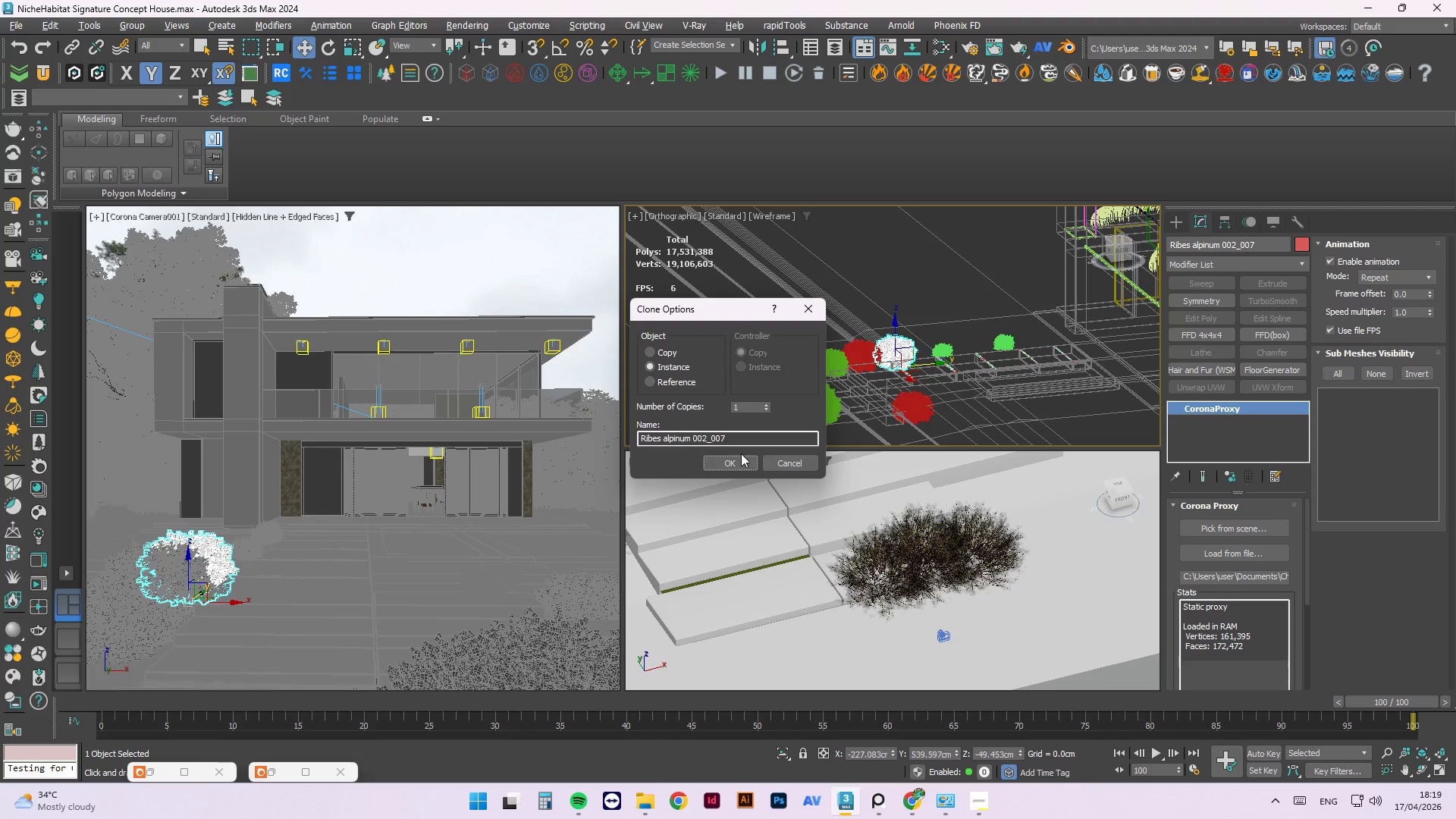 
left_click([799, 462])
 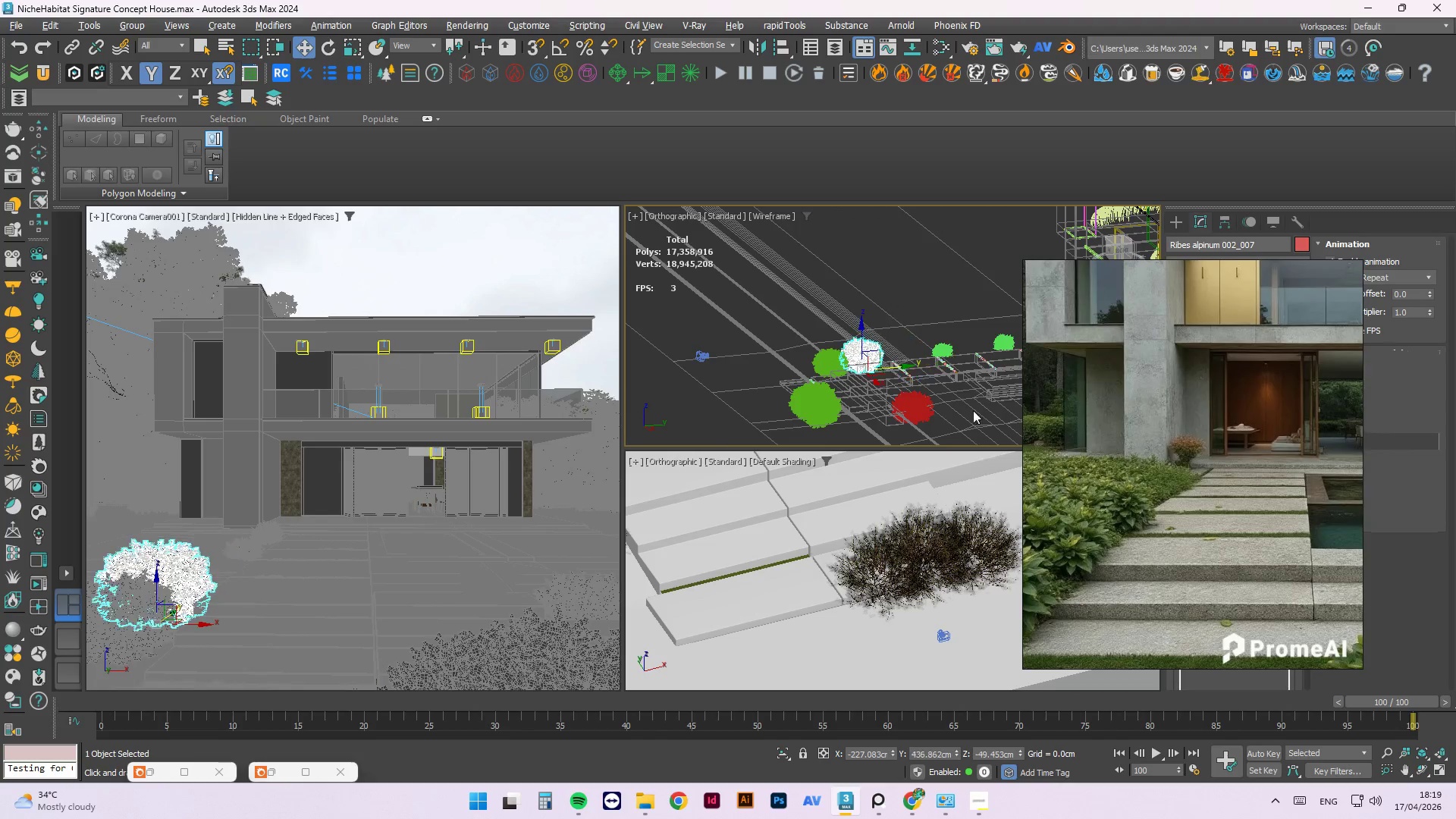 
hold_key(key=AltLeft, duration=0.78)
 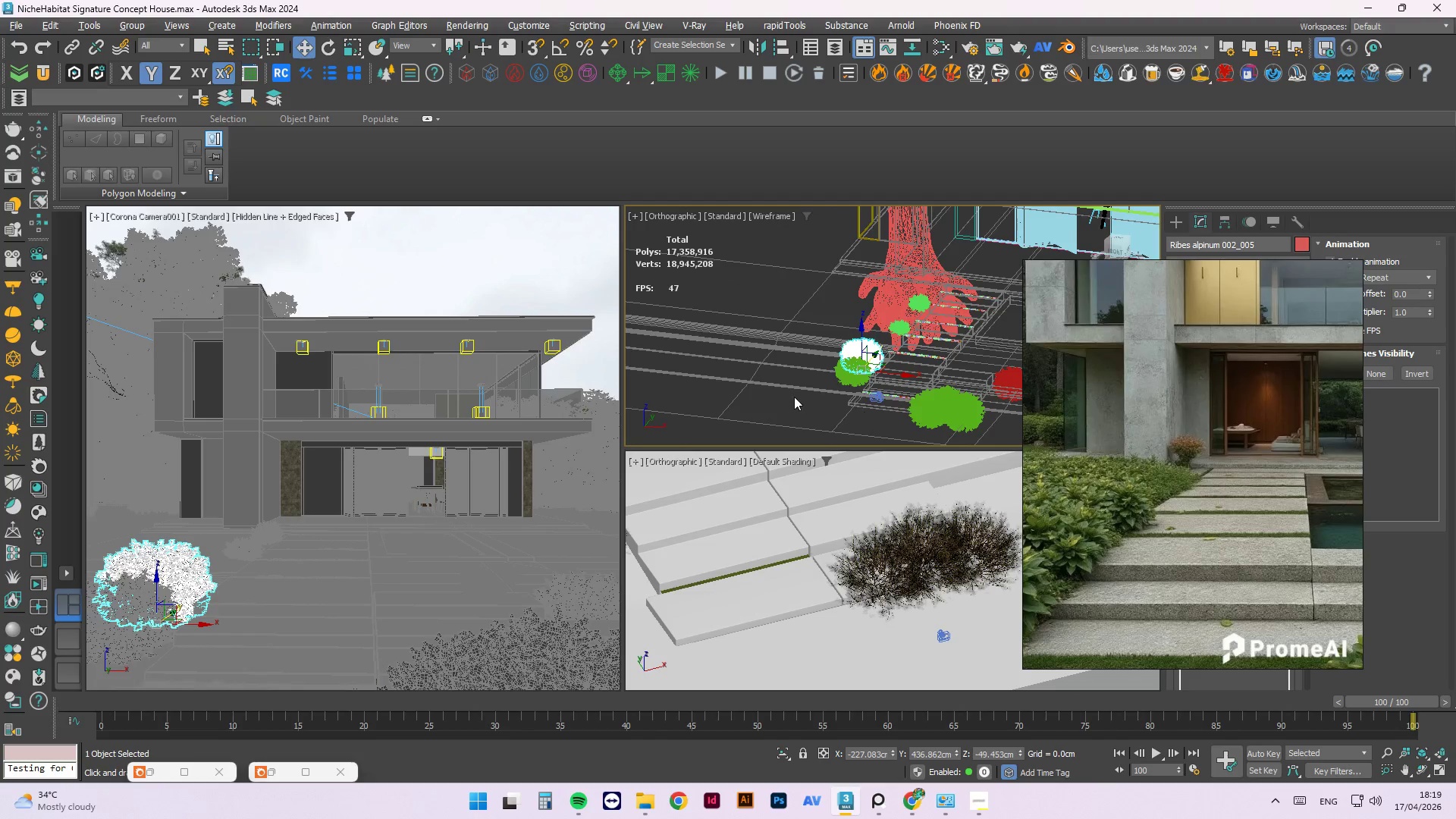 
left_click([792, 397])
 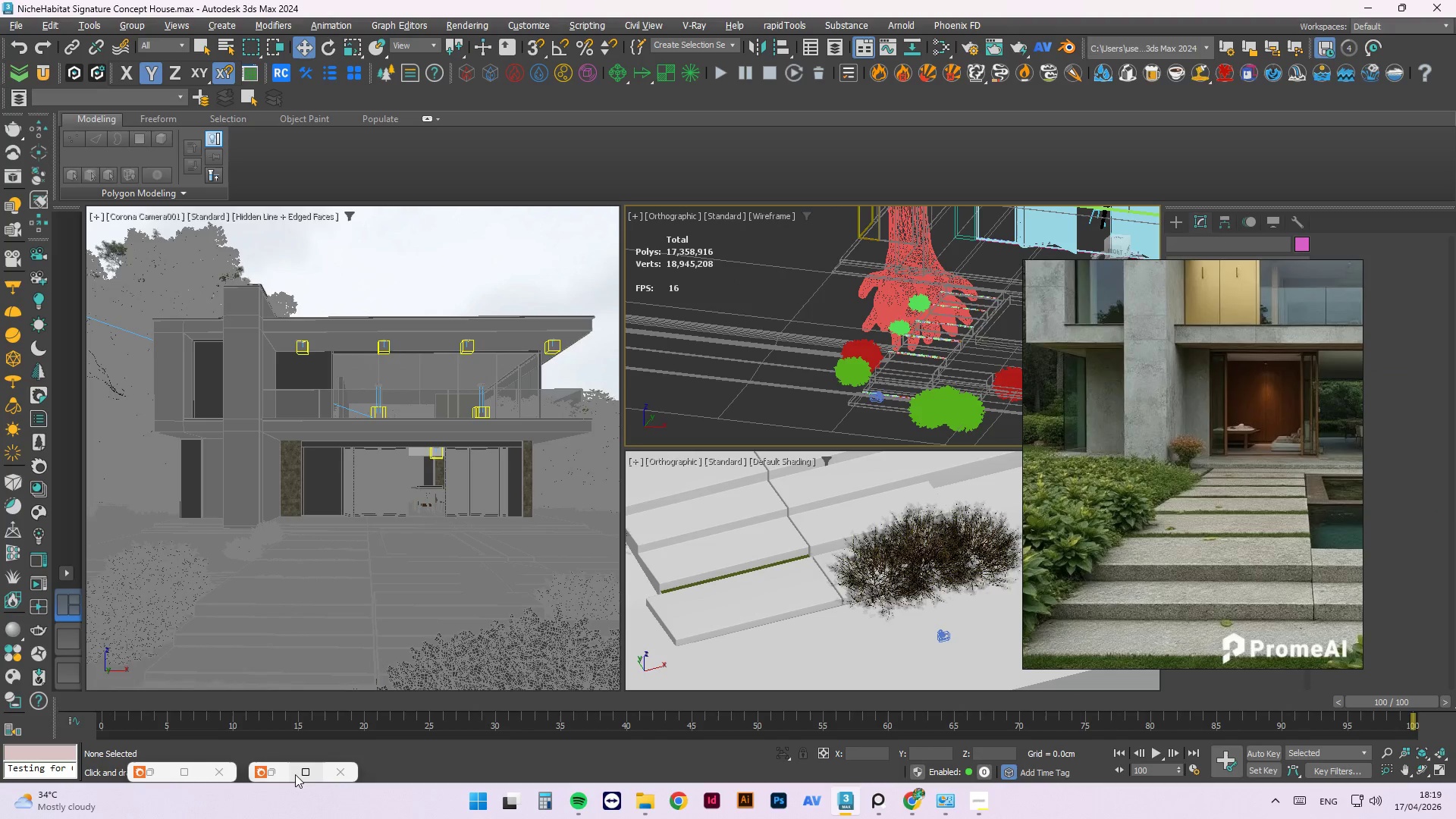 
left_click([273, 773])
 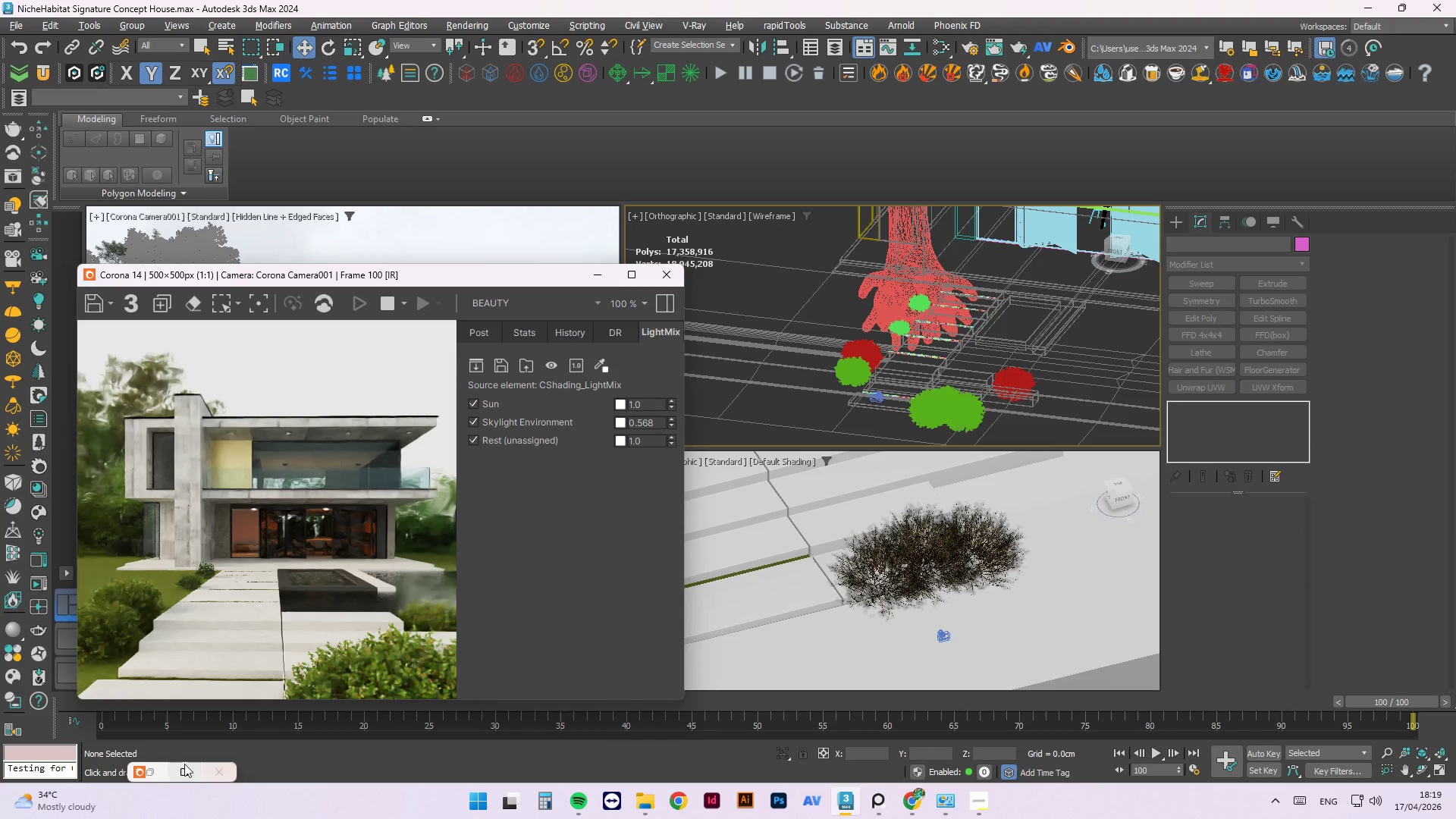 
left_click([151, 776])
 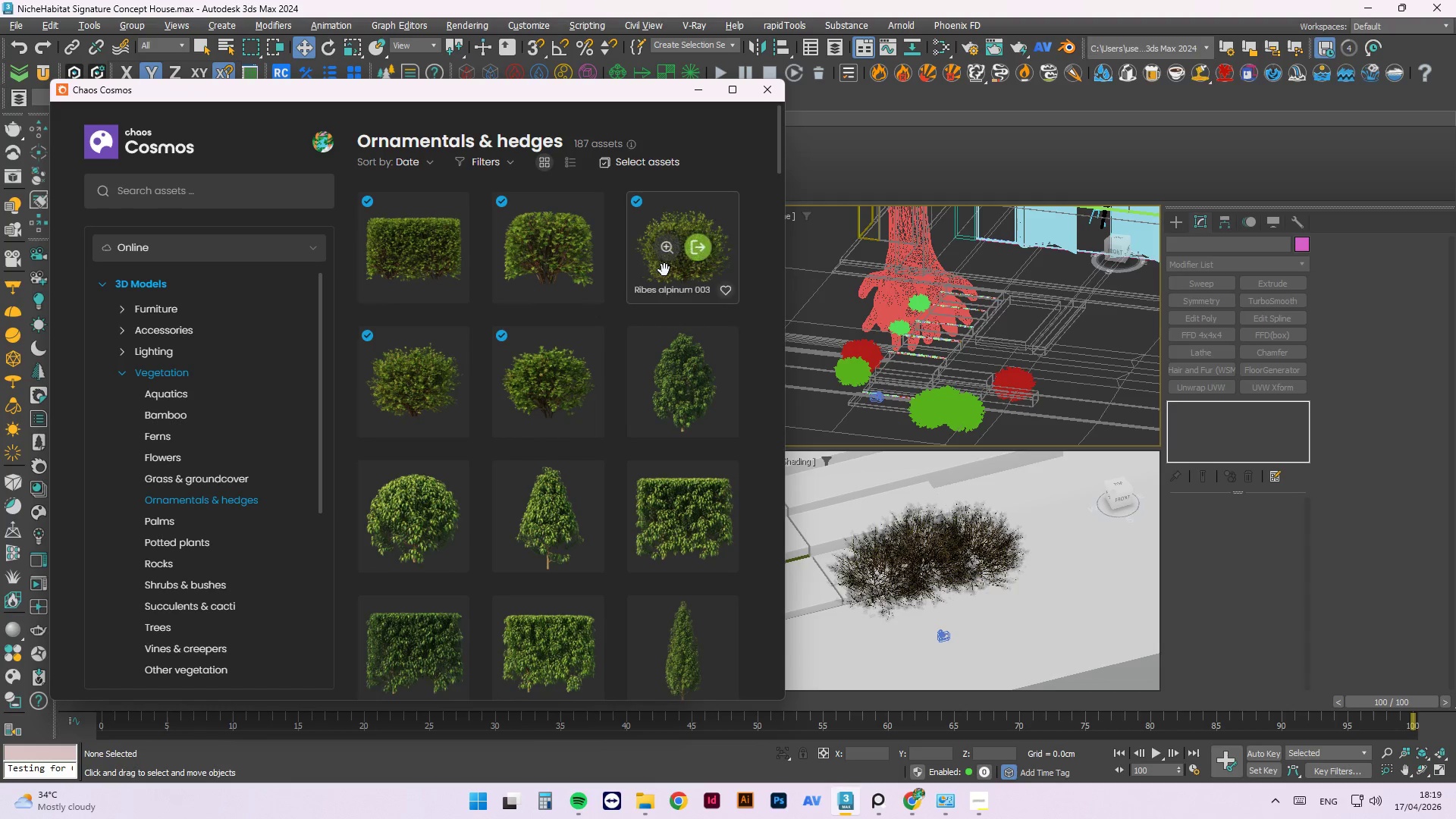 
left_click([699, 261])
 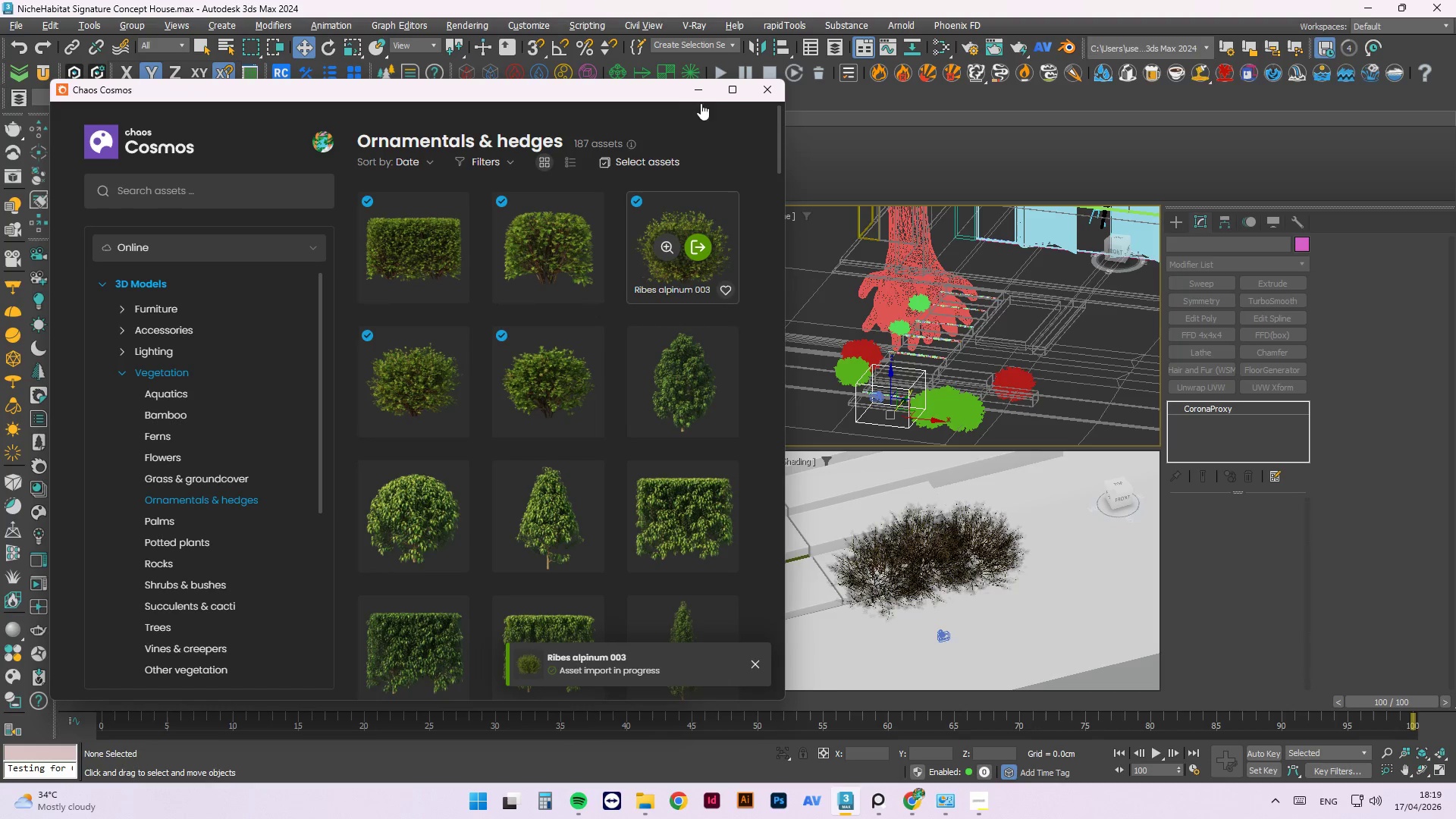 
left_click([704, 88])
 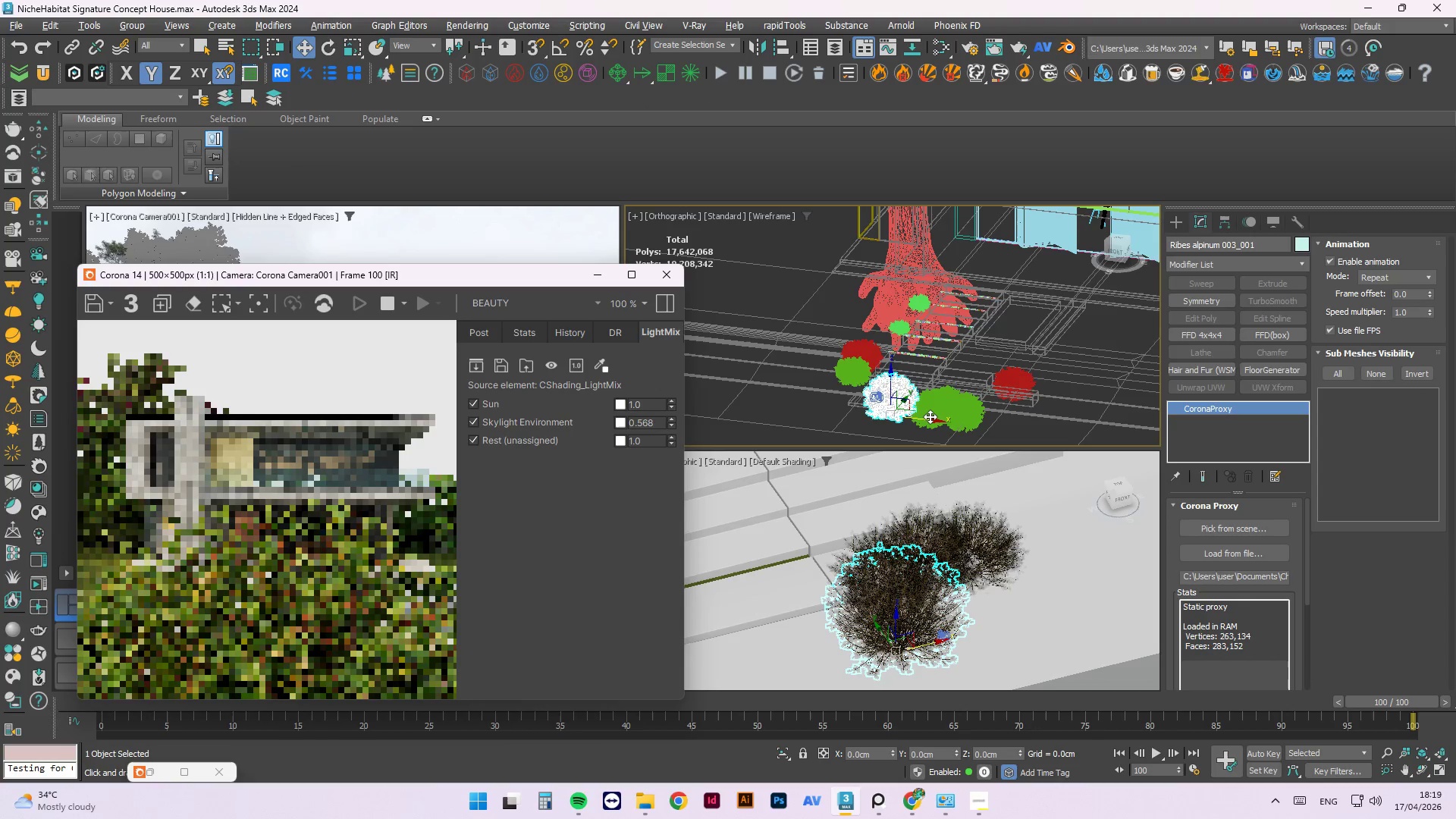 
left_click_drag(start_coordinate=[927, 422], to_coordinate=[864, 409])
 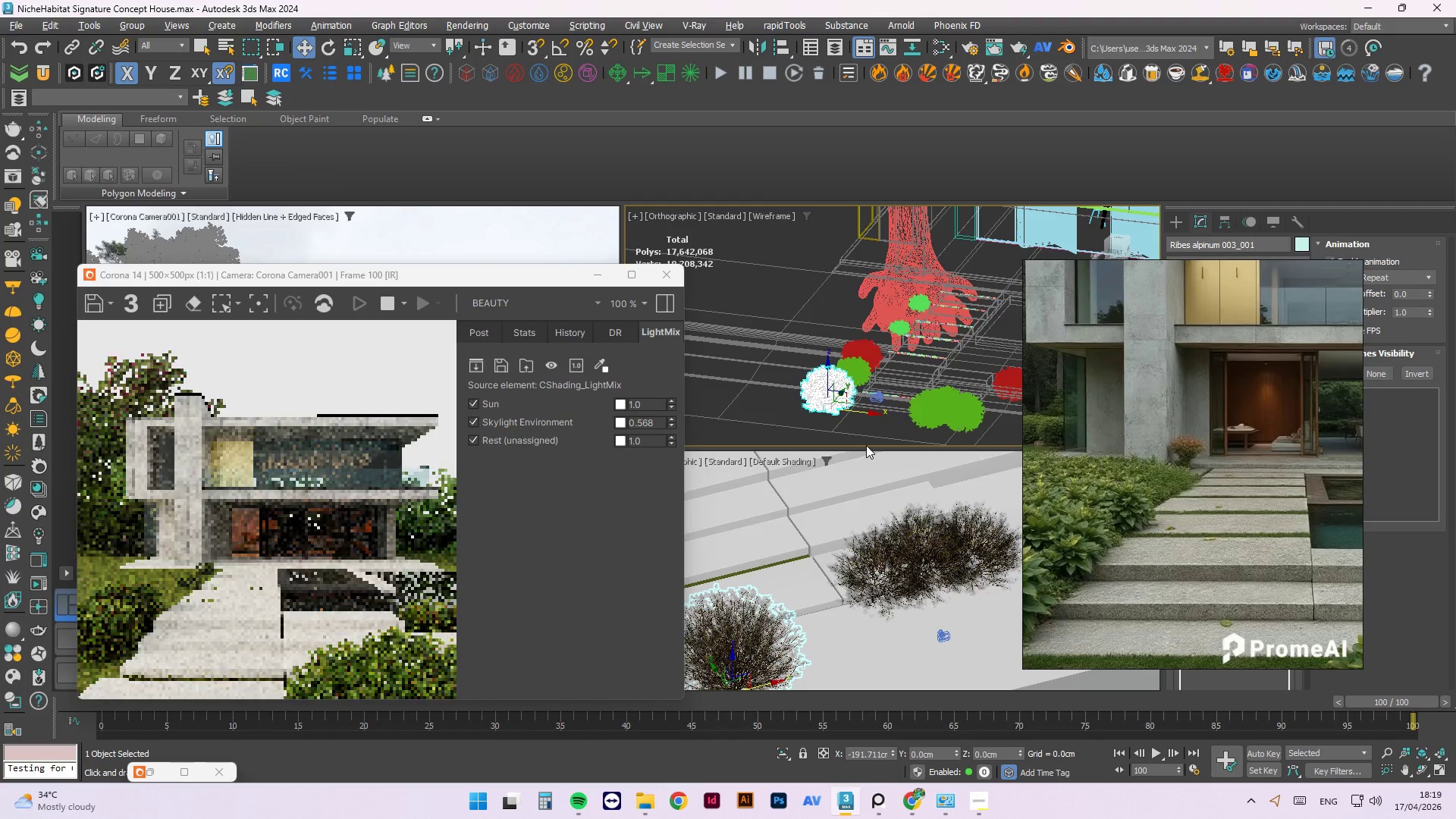 
hold_key(key=AltLeft, duration=1.0)
 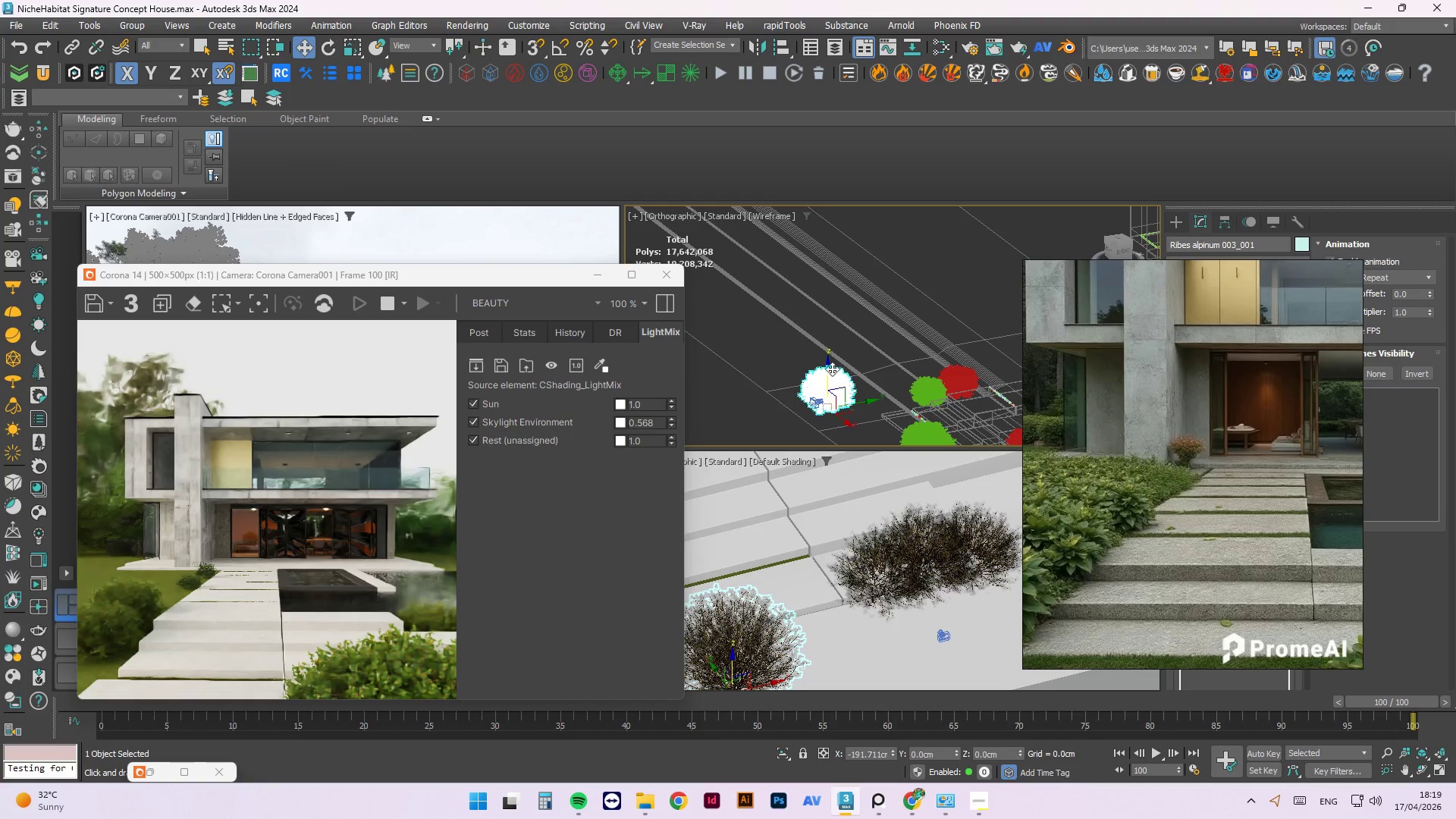 
left_click_drag(start_coordinate=[827, 366], to_coordinate=[830, 391])
 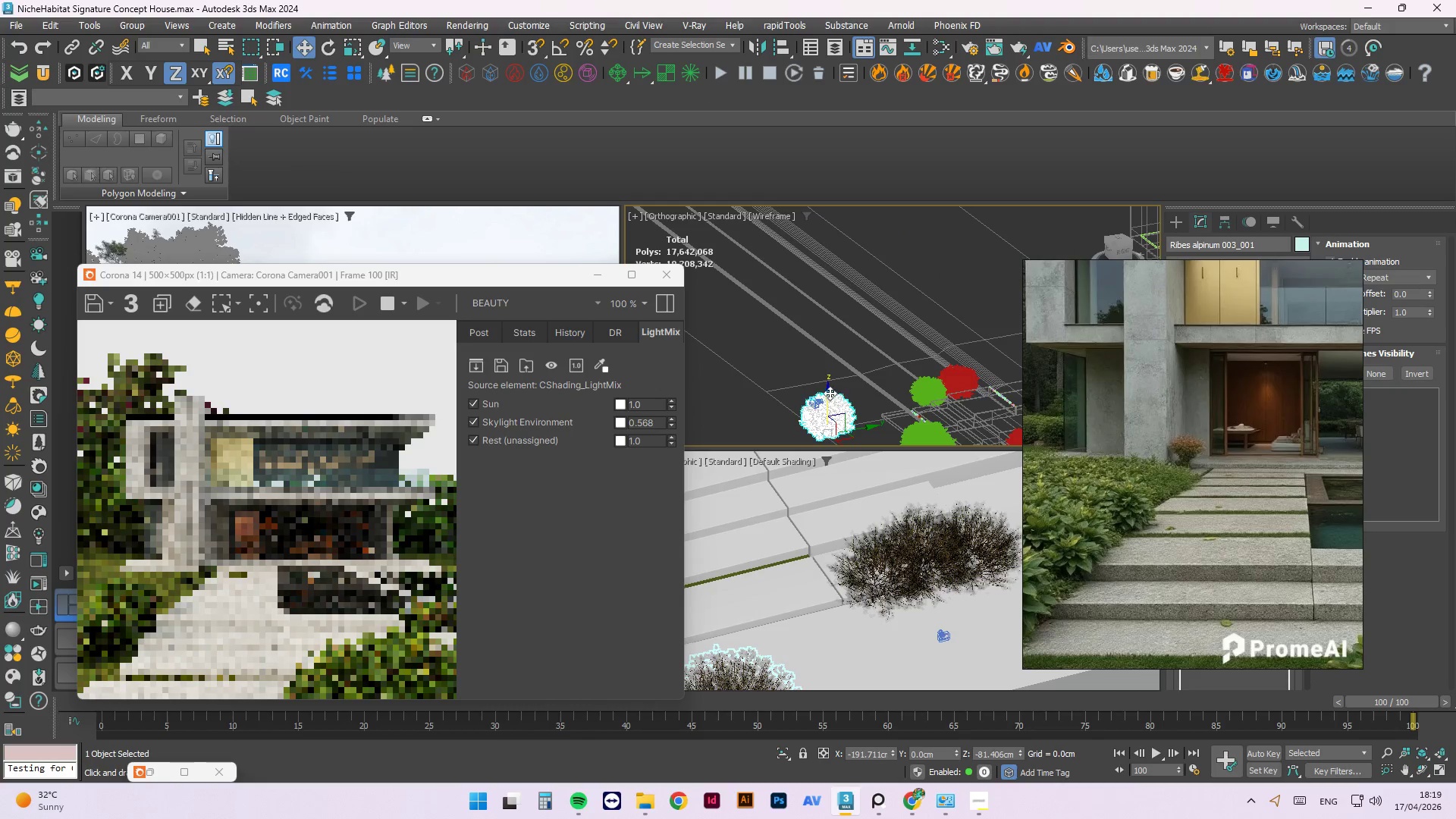 
left_click_drag(start_coordinate=[829, 386], to_coordinate=[839, 407])
 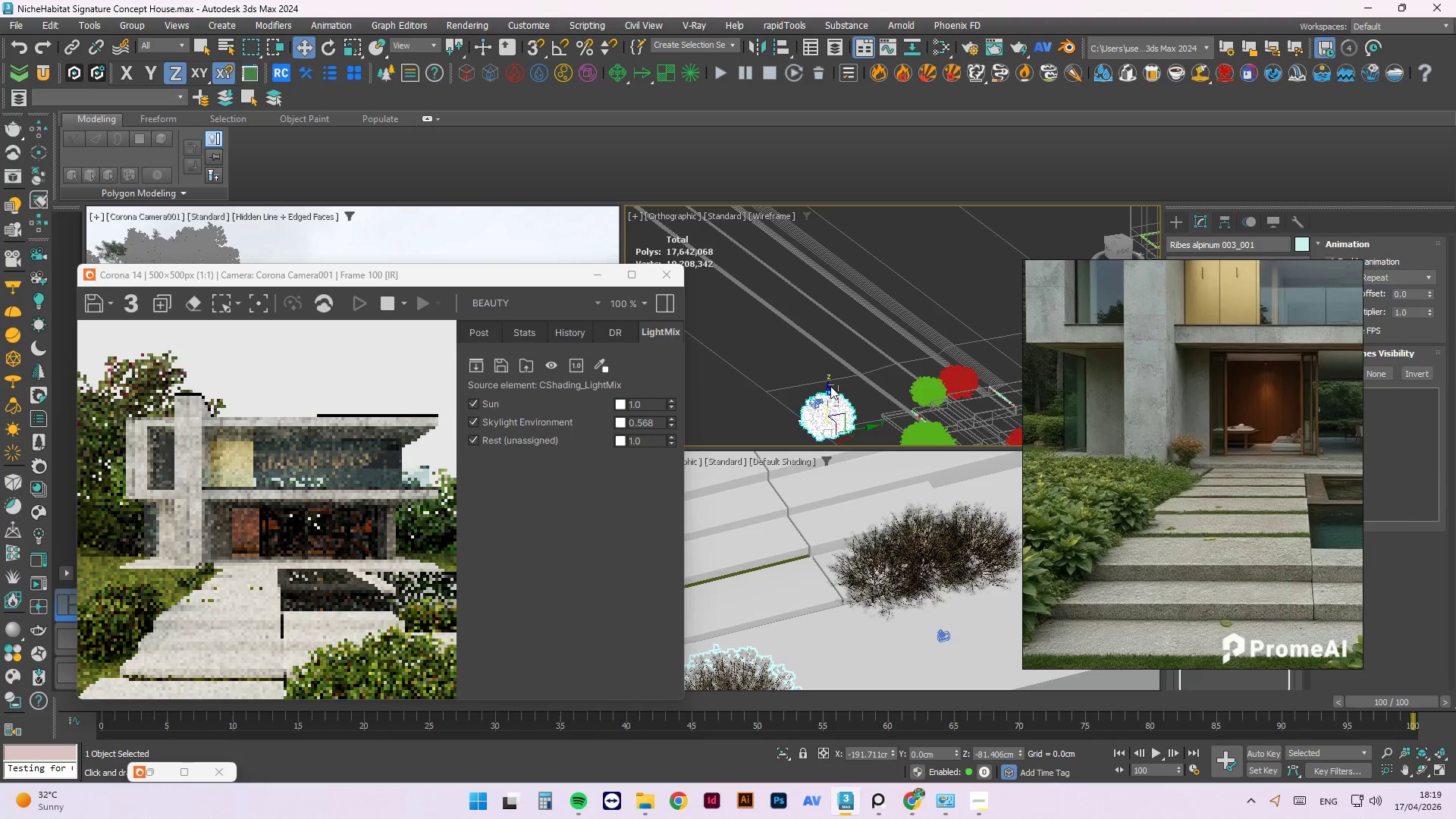 
scroll: coordinate [843, 404], scroll_direction: up, amount: 1.0
 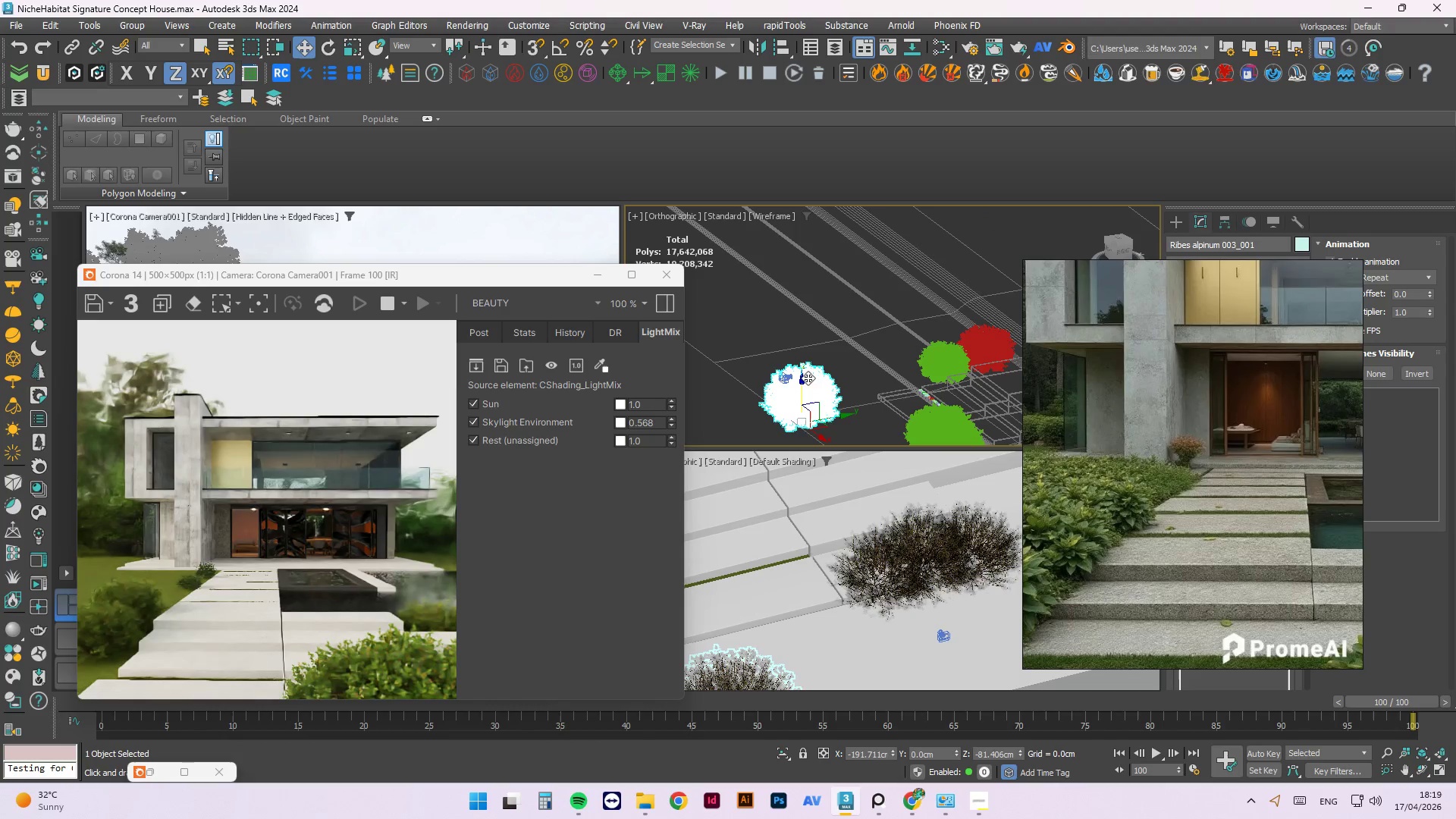 
left_click_drag(start_coordinate=[806, 382], to_coordinate=[814, 395])
 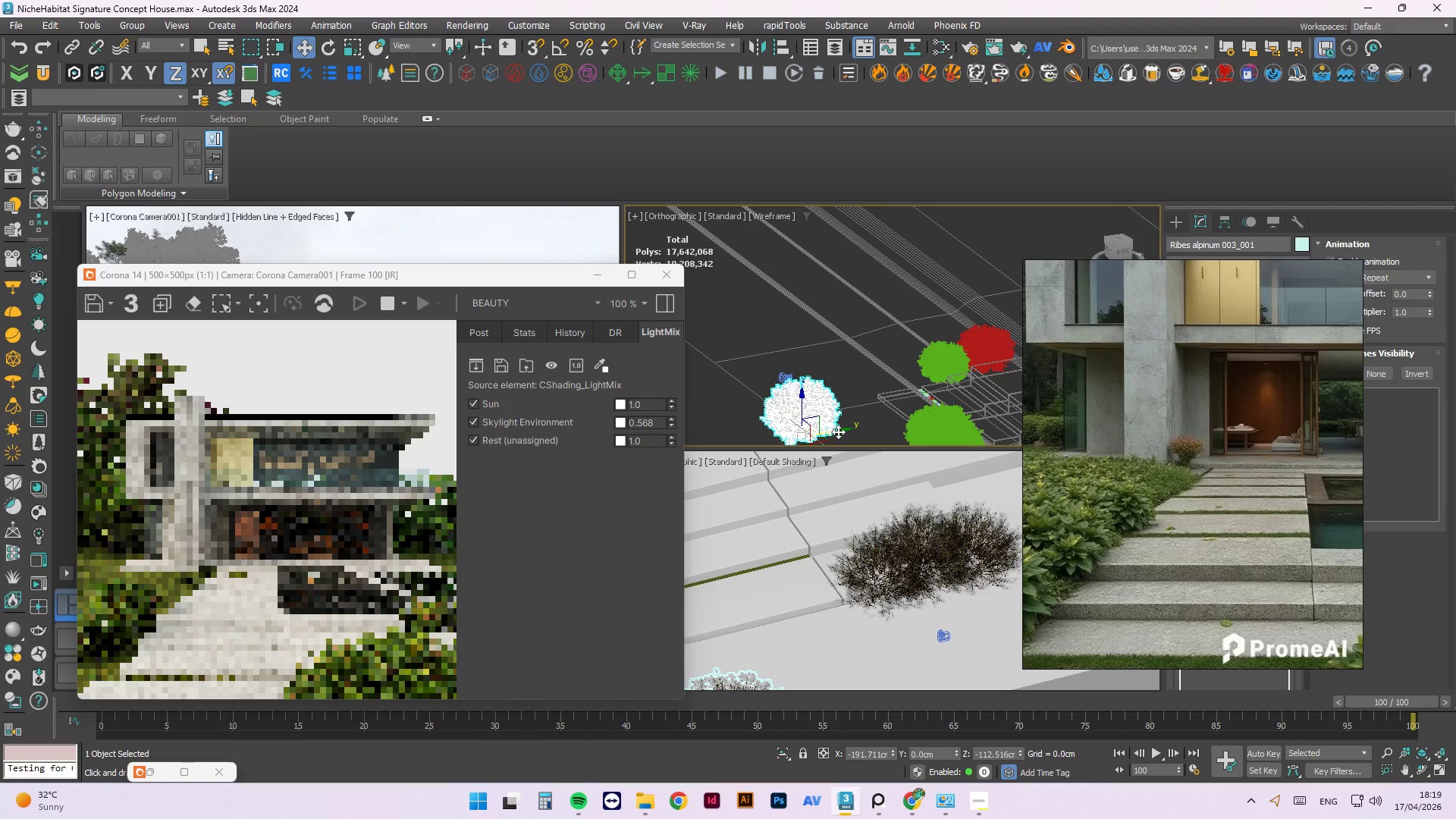 
left_click_drag(start_coordinate=[838, 431], to_coordinate=[925, 394])
 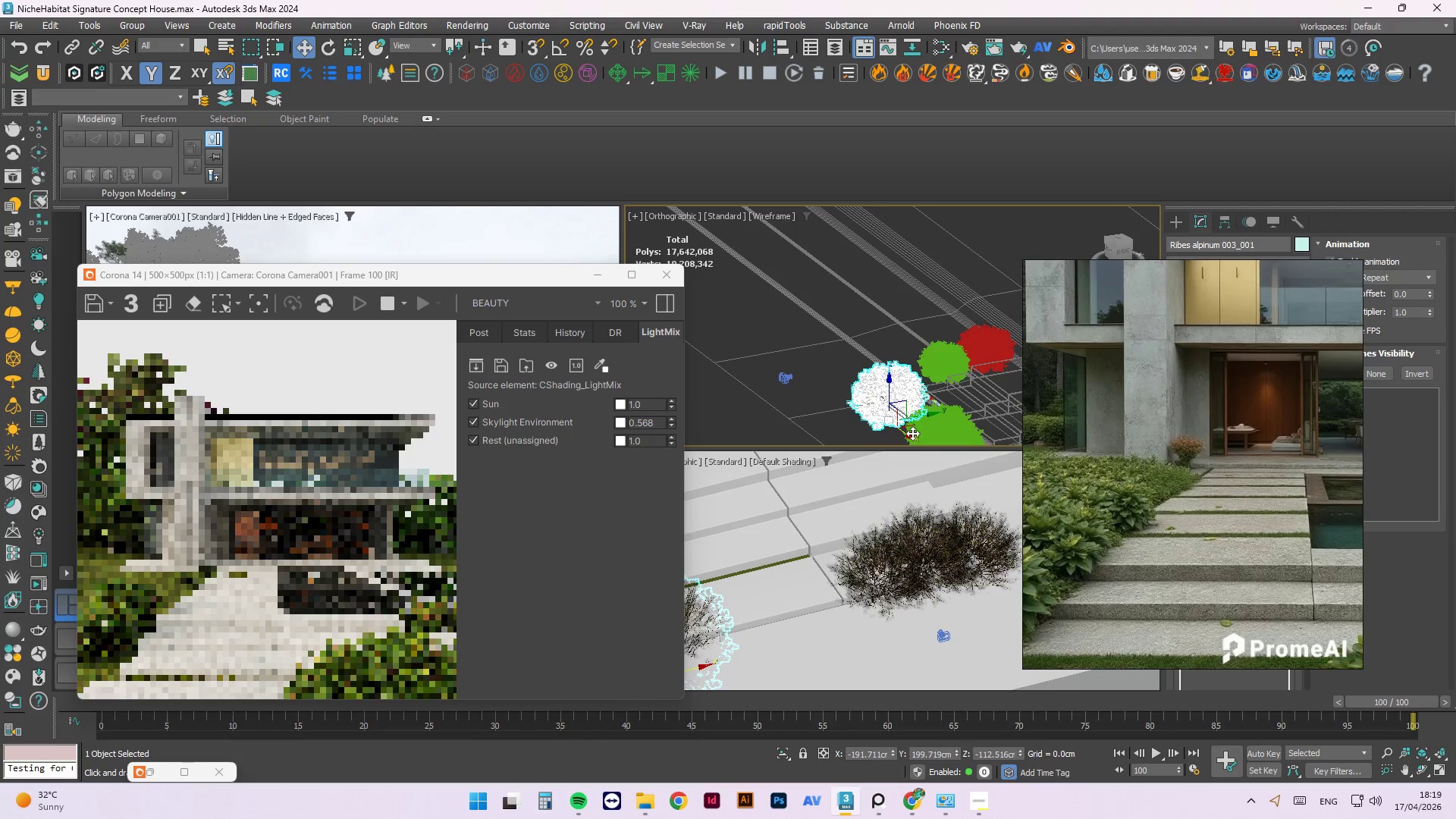 
left_click_drag(start_coordinate=[910, 434], to_coordinate=[898, 402])
 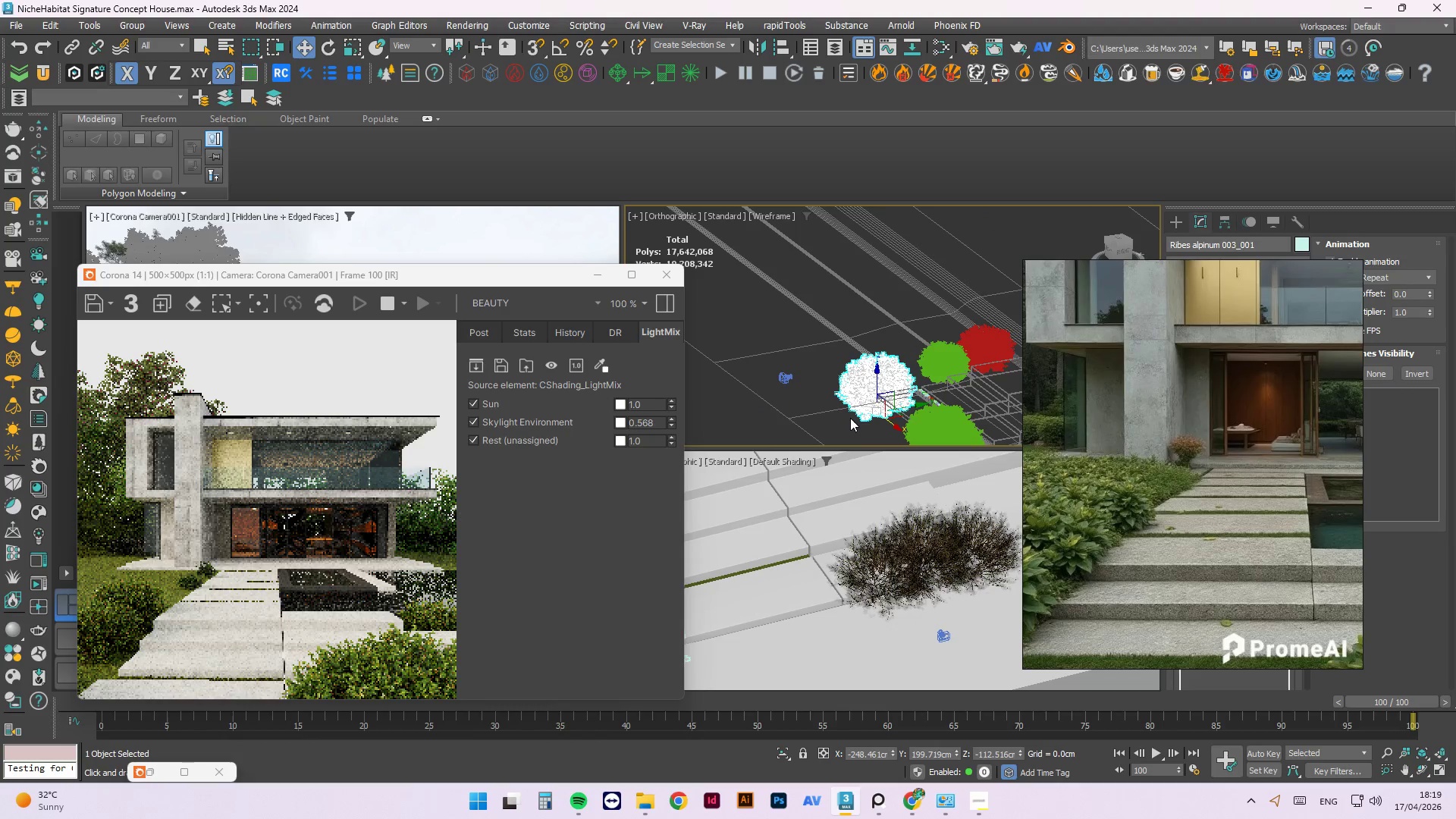 
hold_key(key=AltLeft, duration=0.86)
 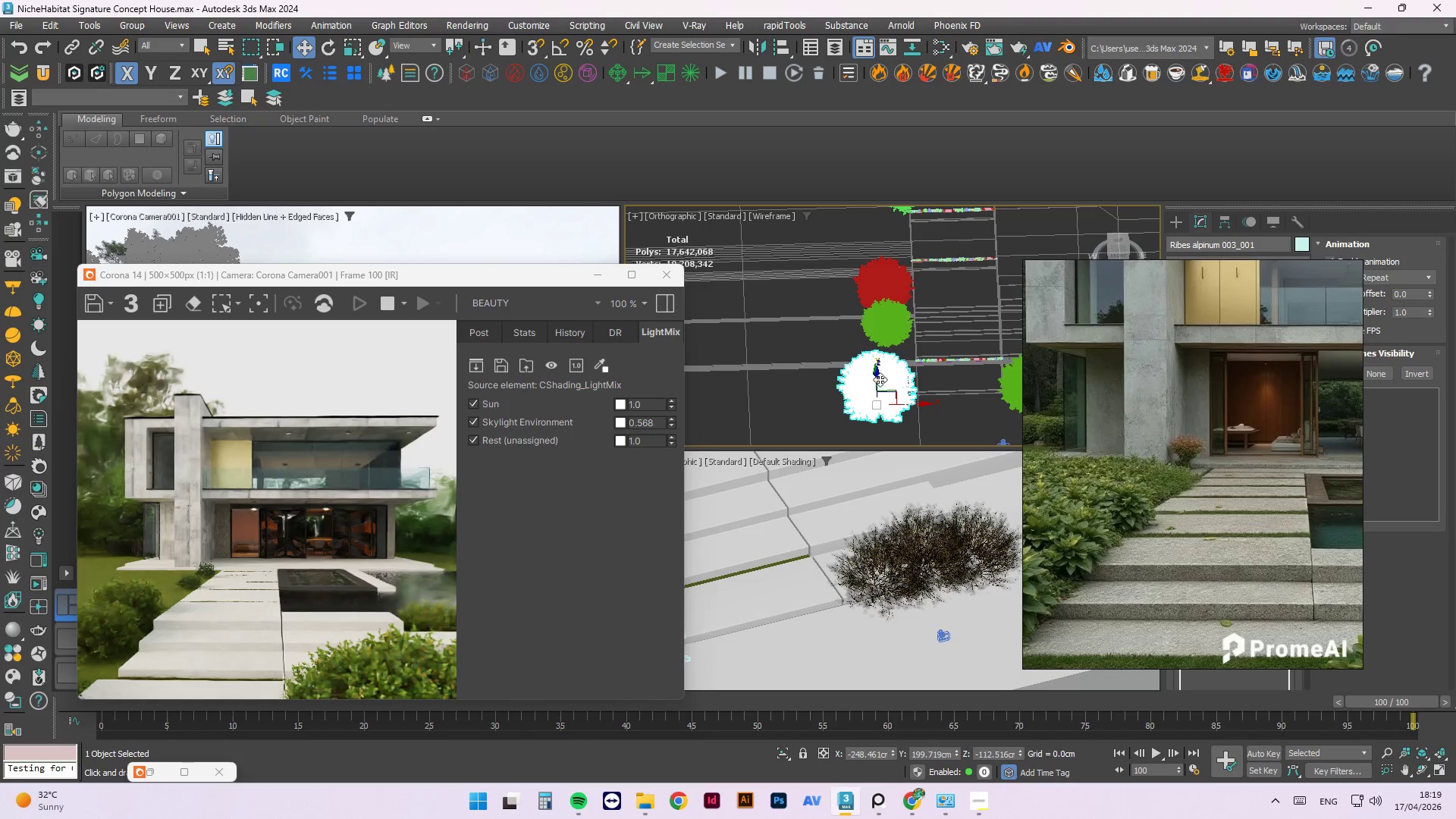 
hold_key(key=AltLeft, duration=0.39)
scroll: coordinate [918, 378], scroll_direction: up, amount: 1.0
 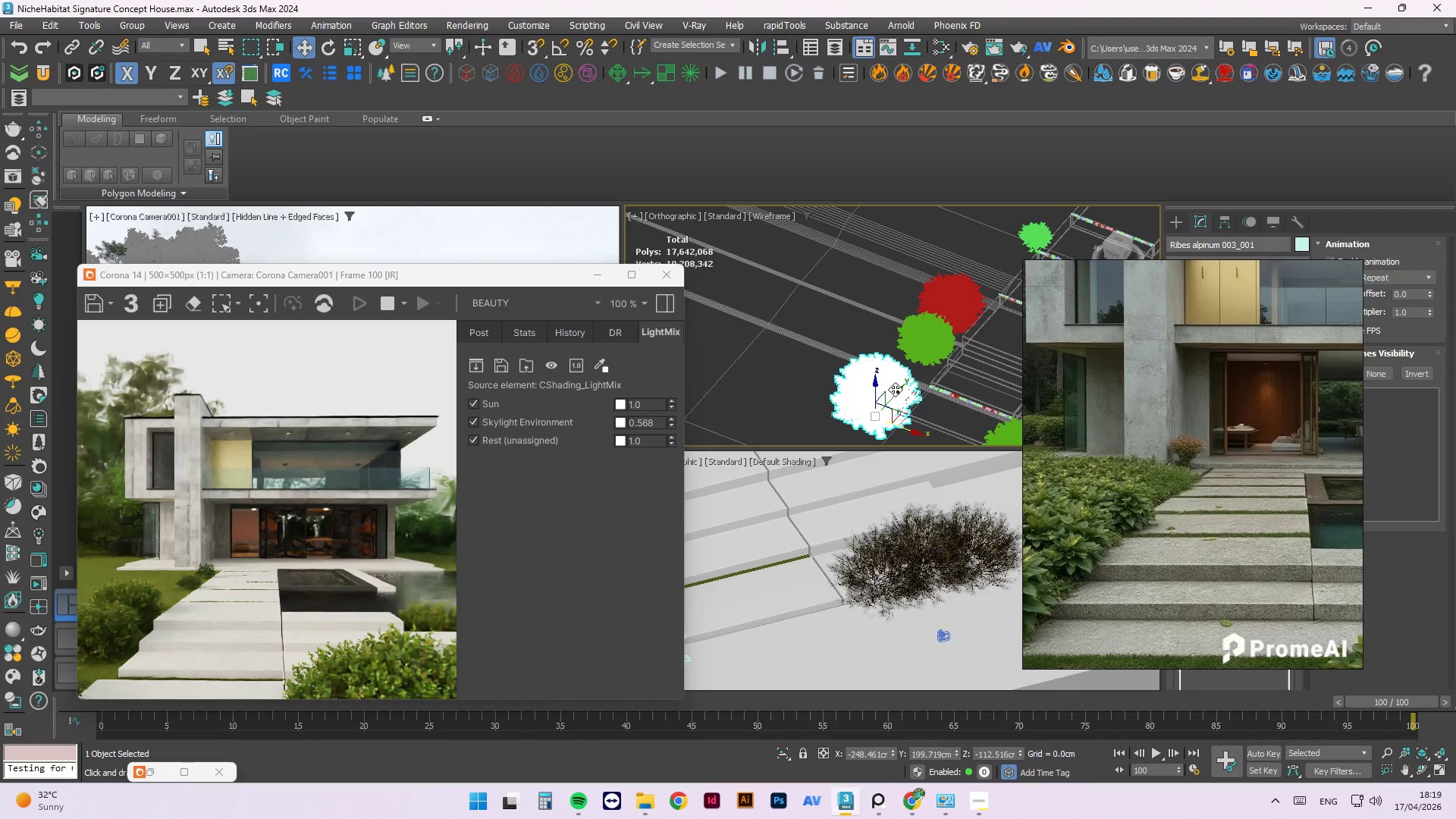 
left_click_drag(start_coordinate=[899, 391], to_coordinate=[918, 371])
 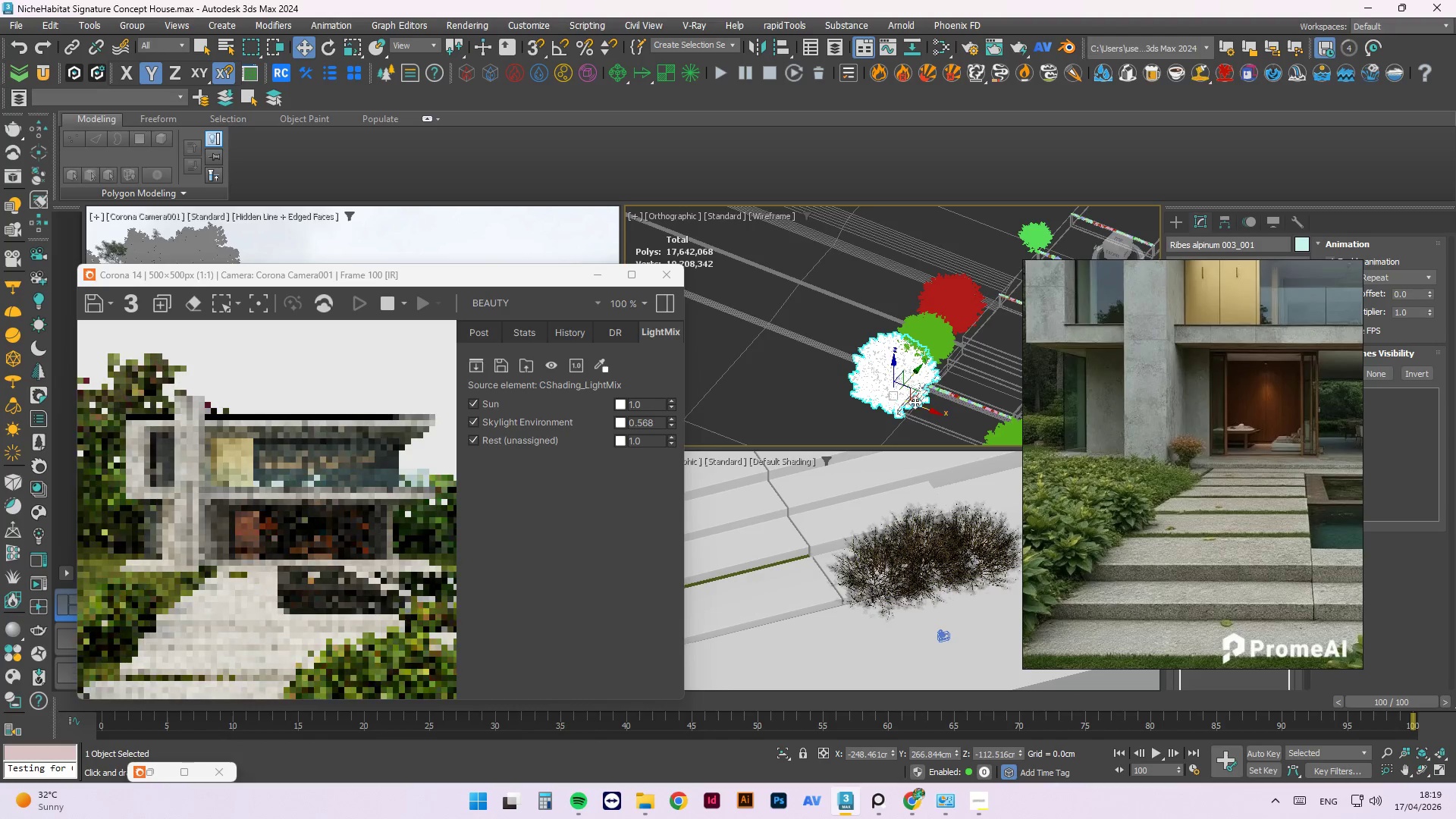 
hold_key(key=AltLeft, duration=4.59)
 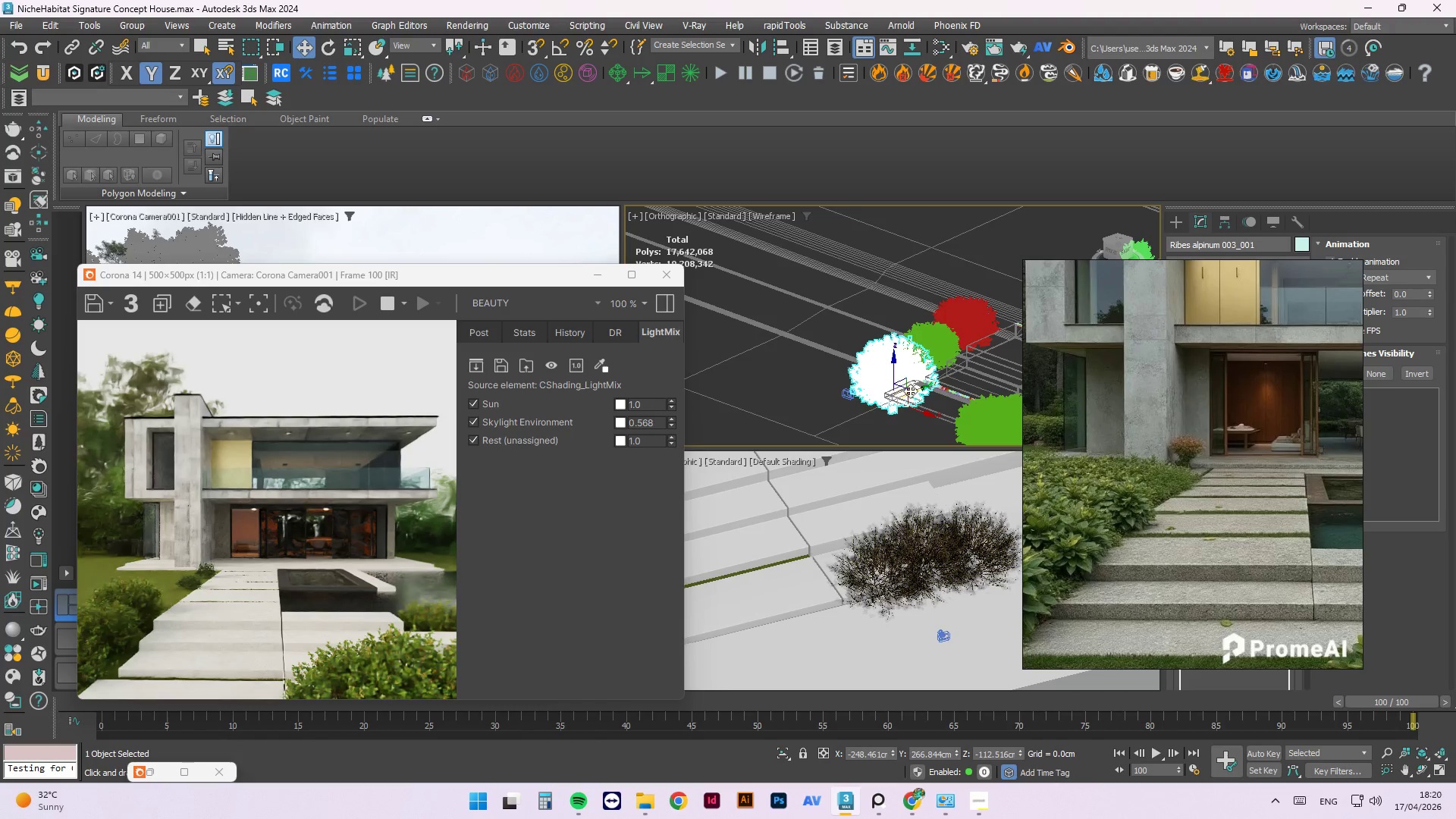 
hold_key(key=AltLeft, duration=12.44)
 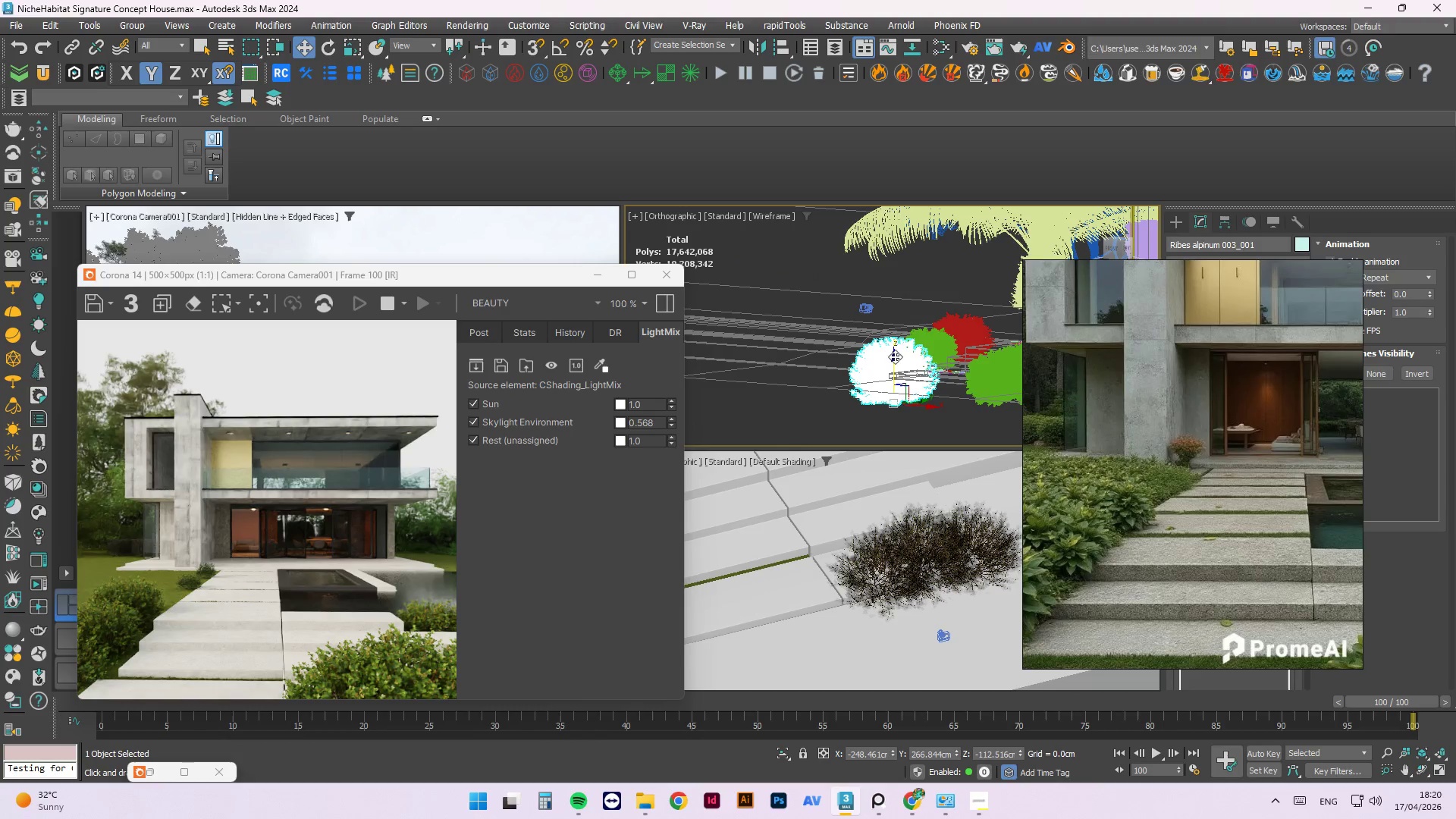 
left_click_drag(start_coordinate=[893, 357], to_coordinate=[890, 335])
 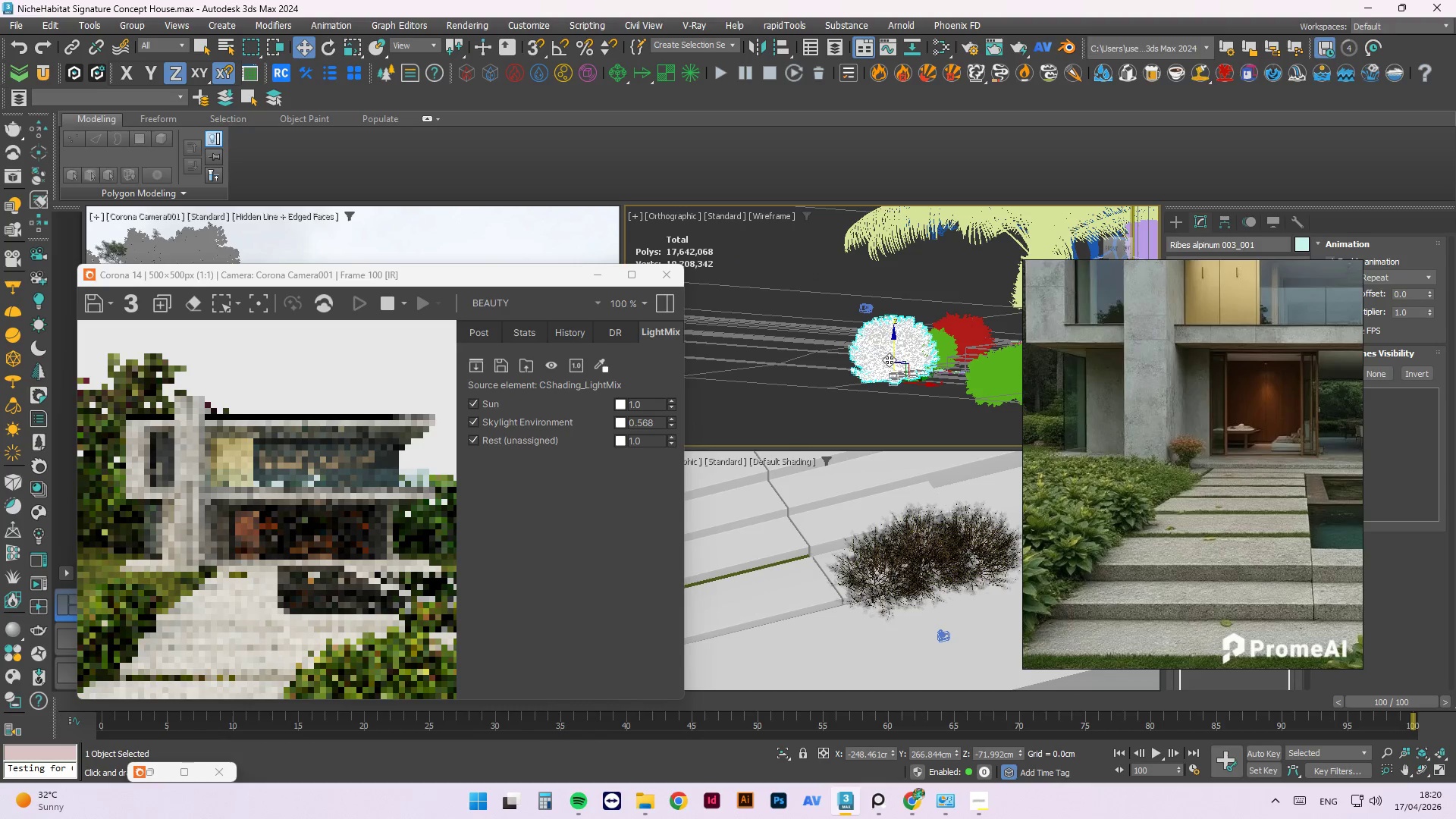 
hold_key(key=AltLeft, duration=1.34)
 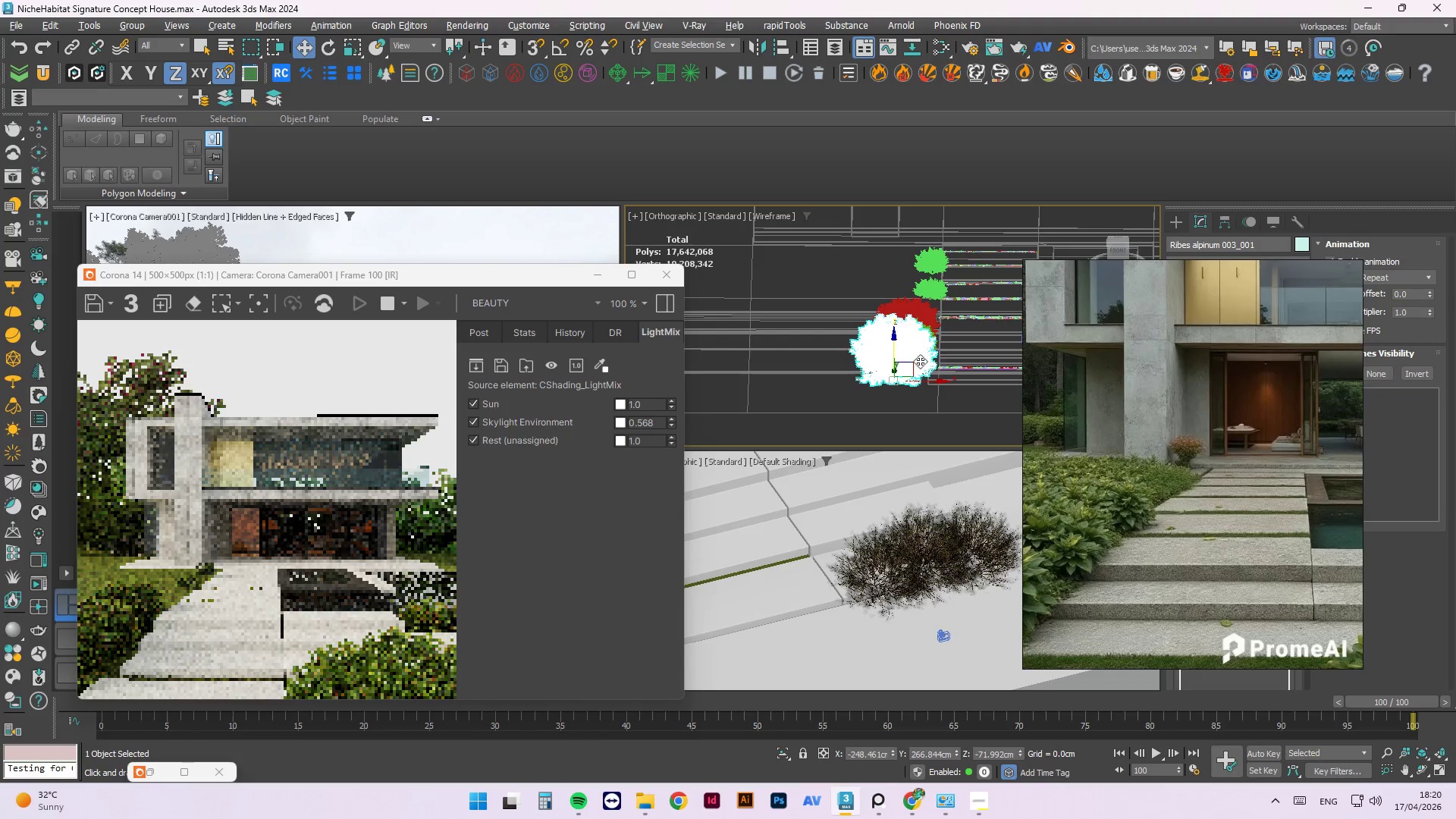 
hold_key(key=AltLeft, duration=1.86)
 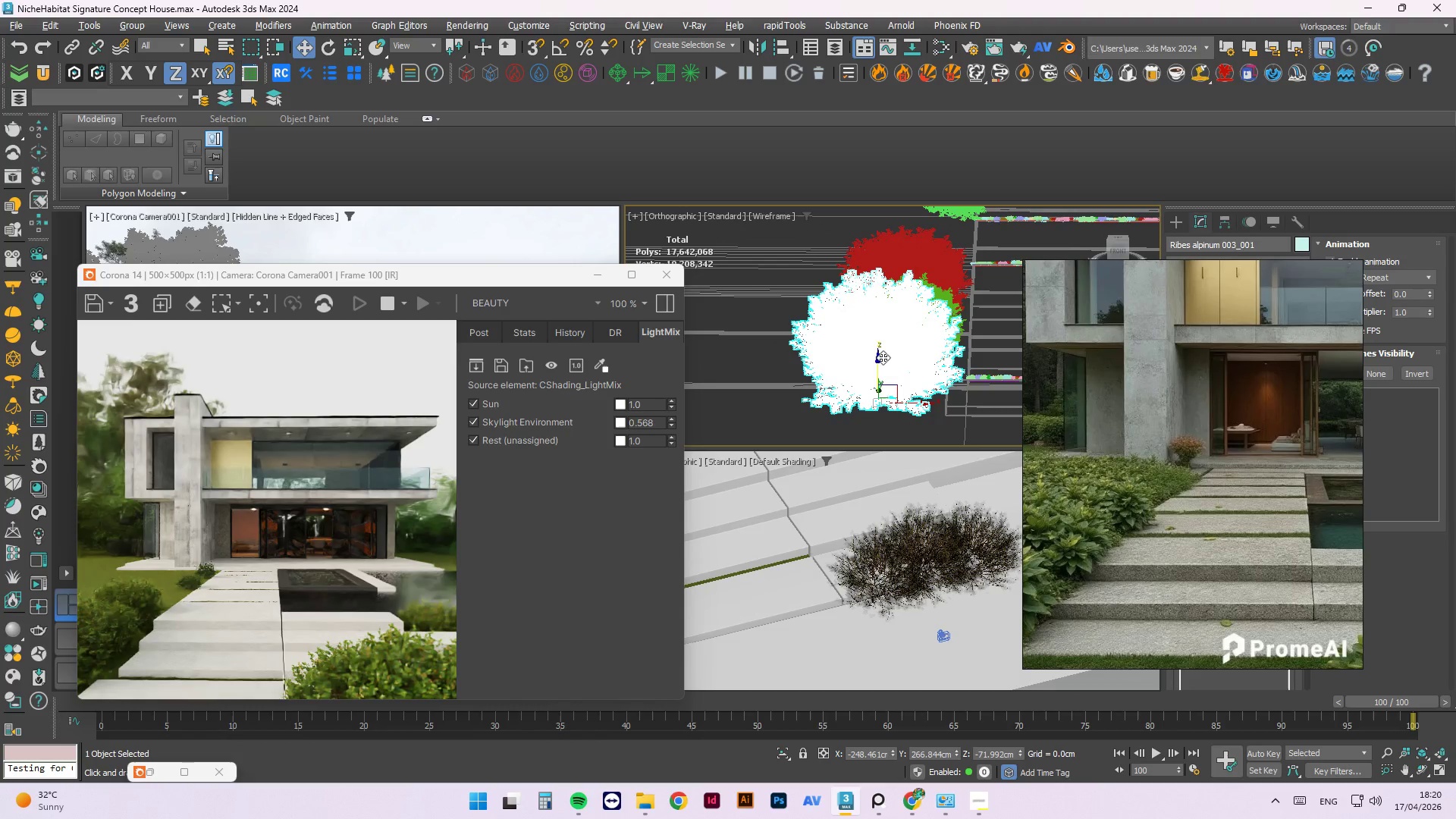 
scroll: coordinate [908, 358], scroll_direction: up, amount: 2.0
 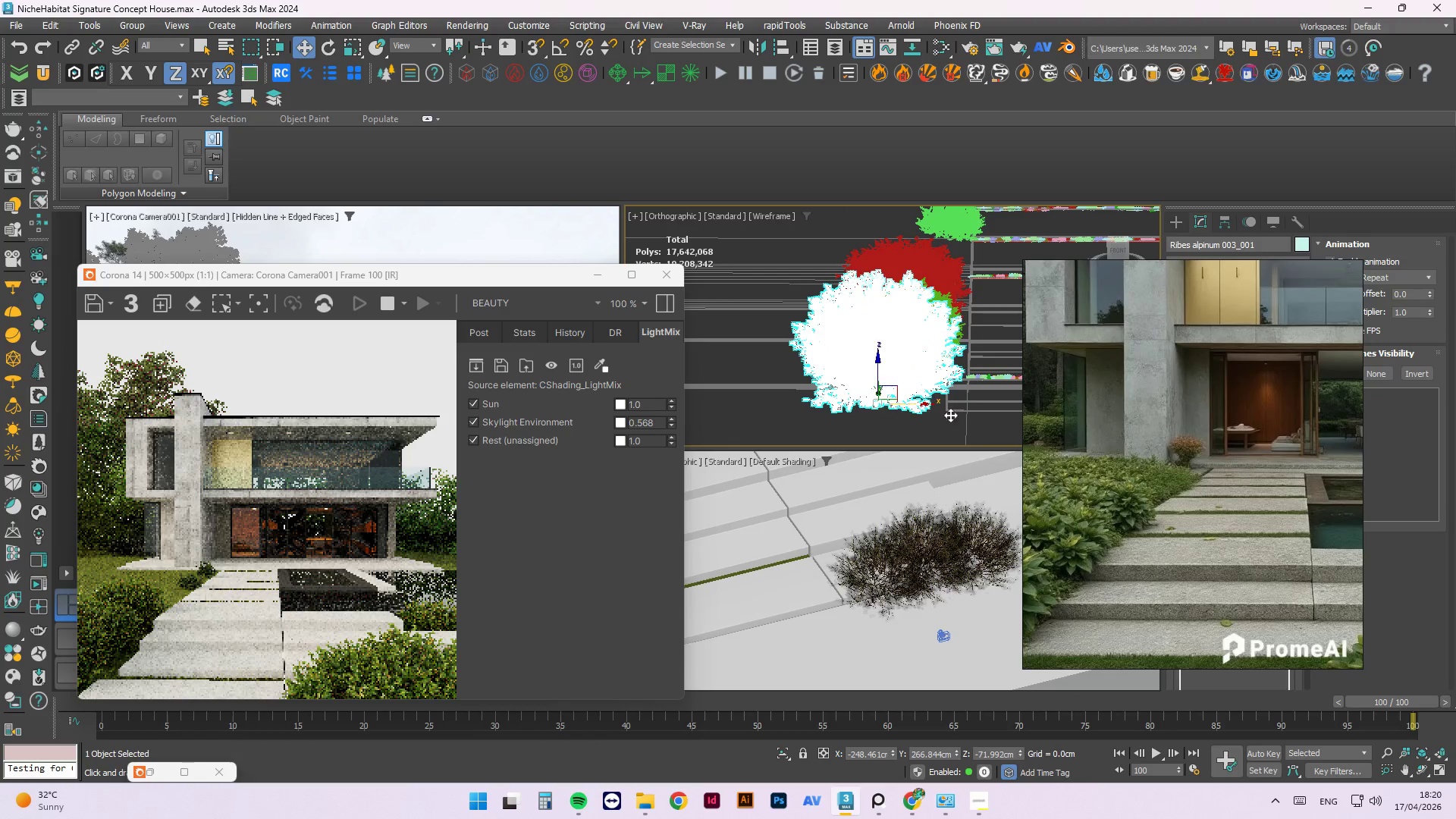 
left_click_drag(start_coordinate=[880, 361], to_coordinate=[873, 354])
 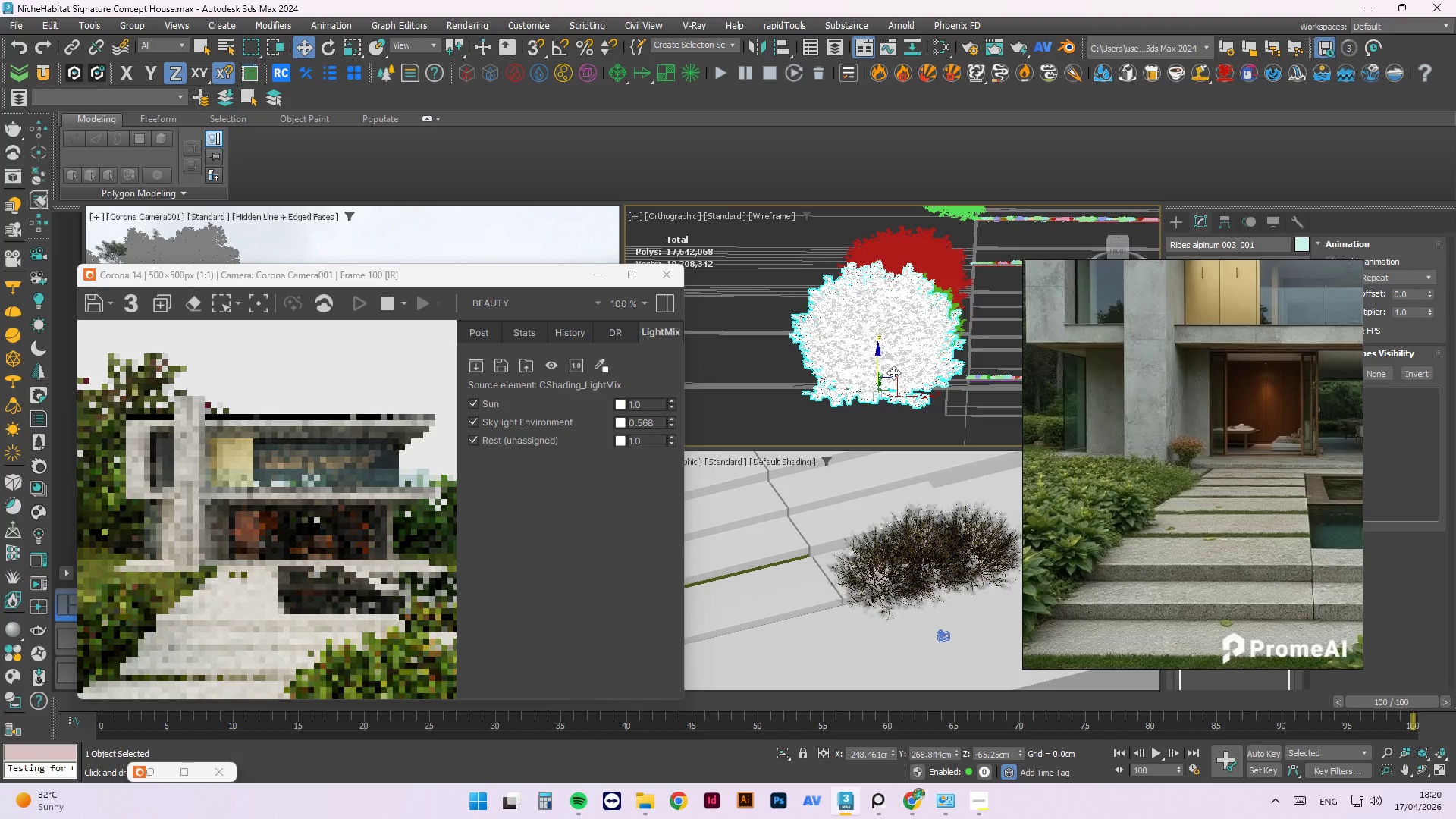 
key(Alt+AltLeft)
 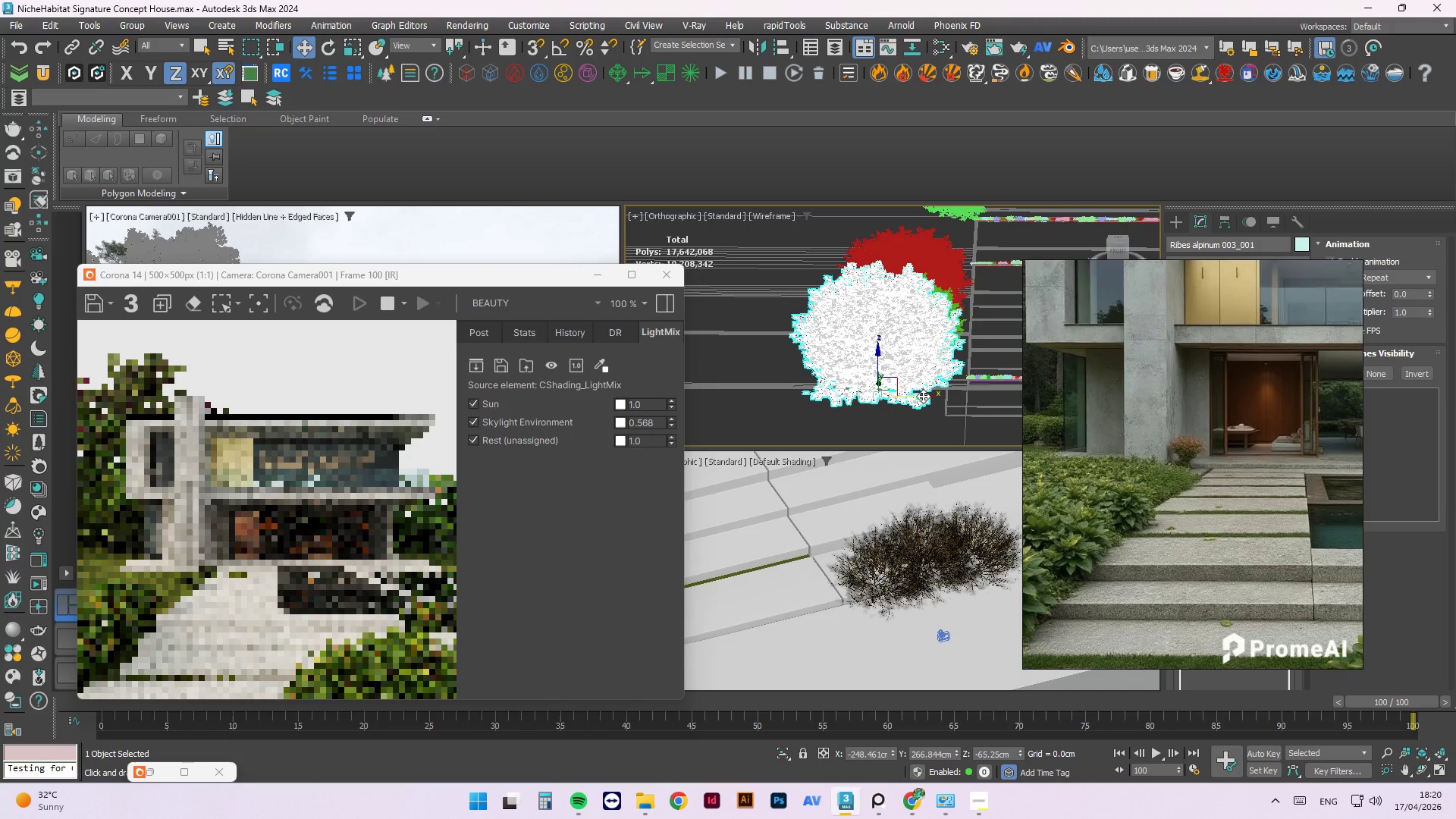 
left_click_drag(start_coordinate=[921, 394], to_coordinate=[935, 398])
 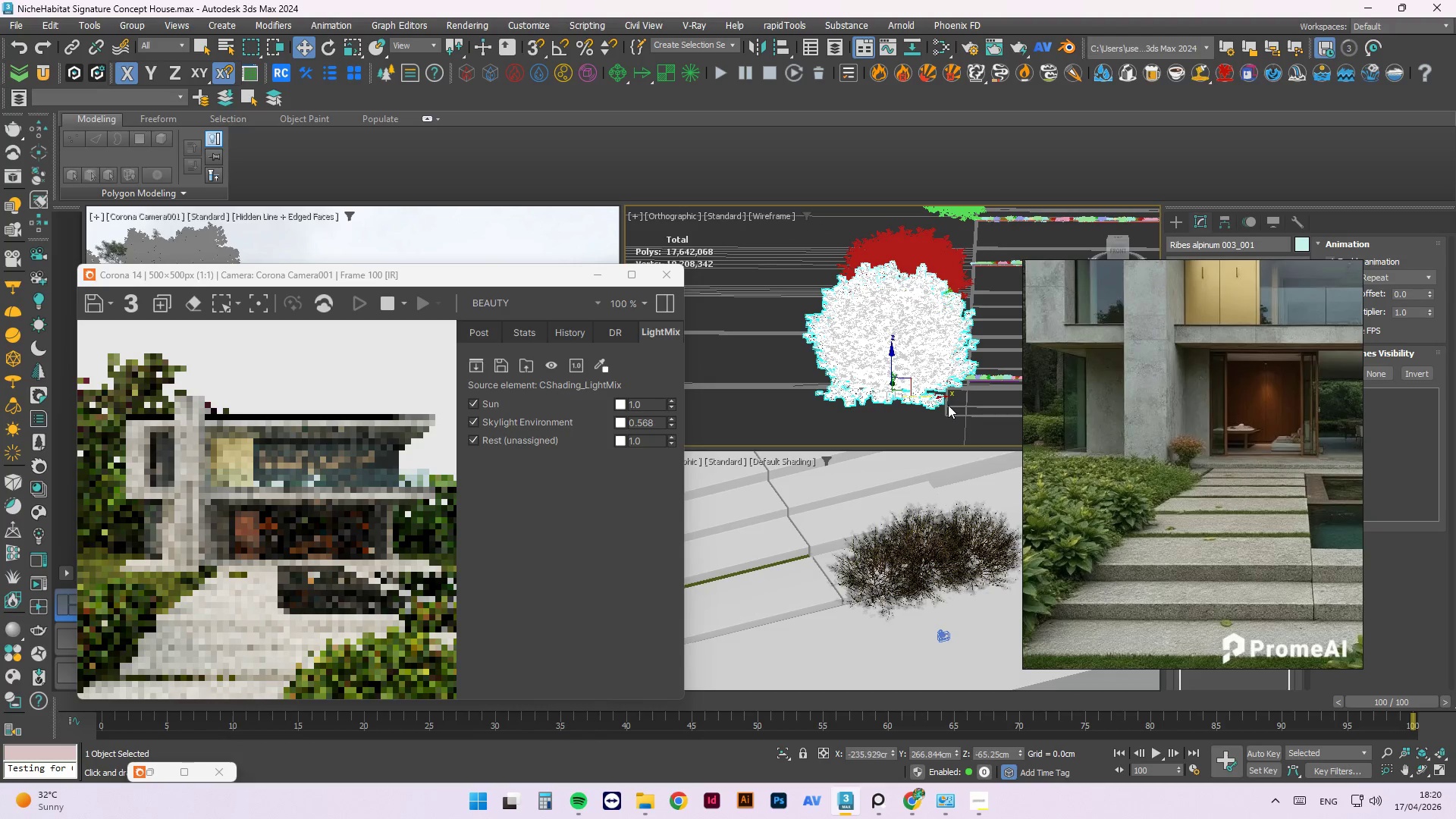 
hold_key(key=AltLeft, duration=1.33)
scroll: coordinate [956, 405], scroll_direction: up, amount: 1.0
 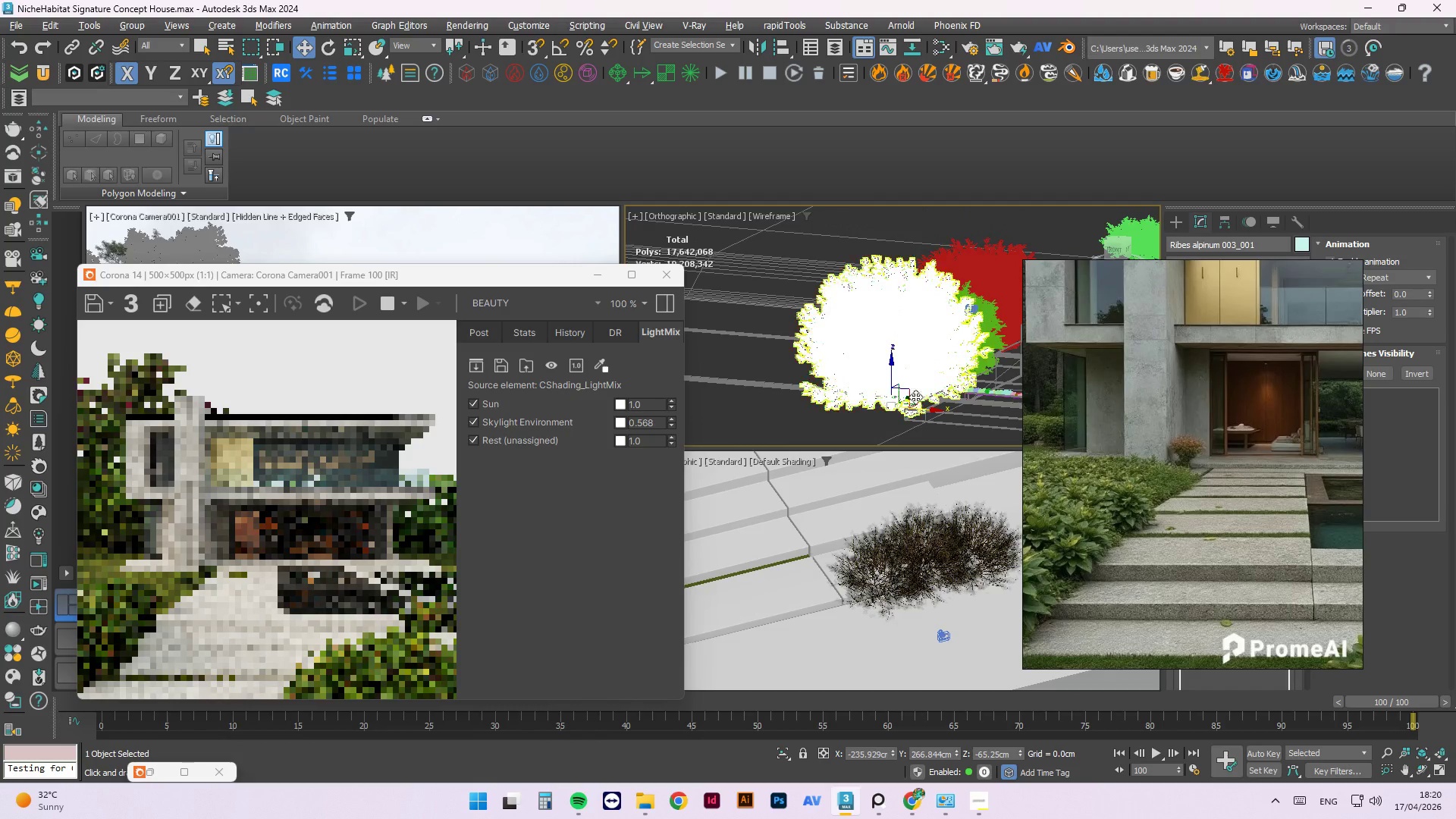 
left_click_drag(start_coordinate=[891, 368], to_coordinate=[887, 362])
 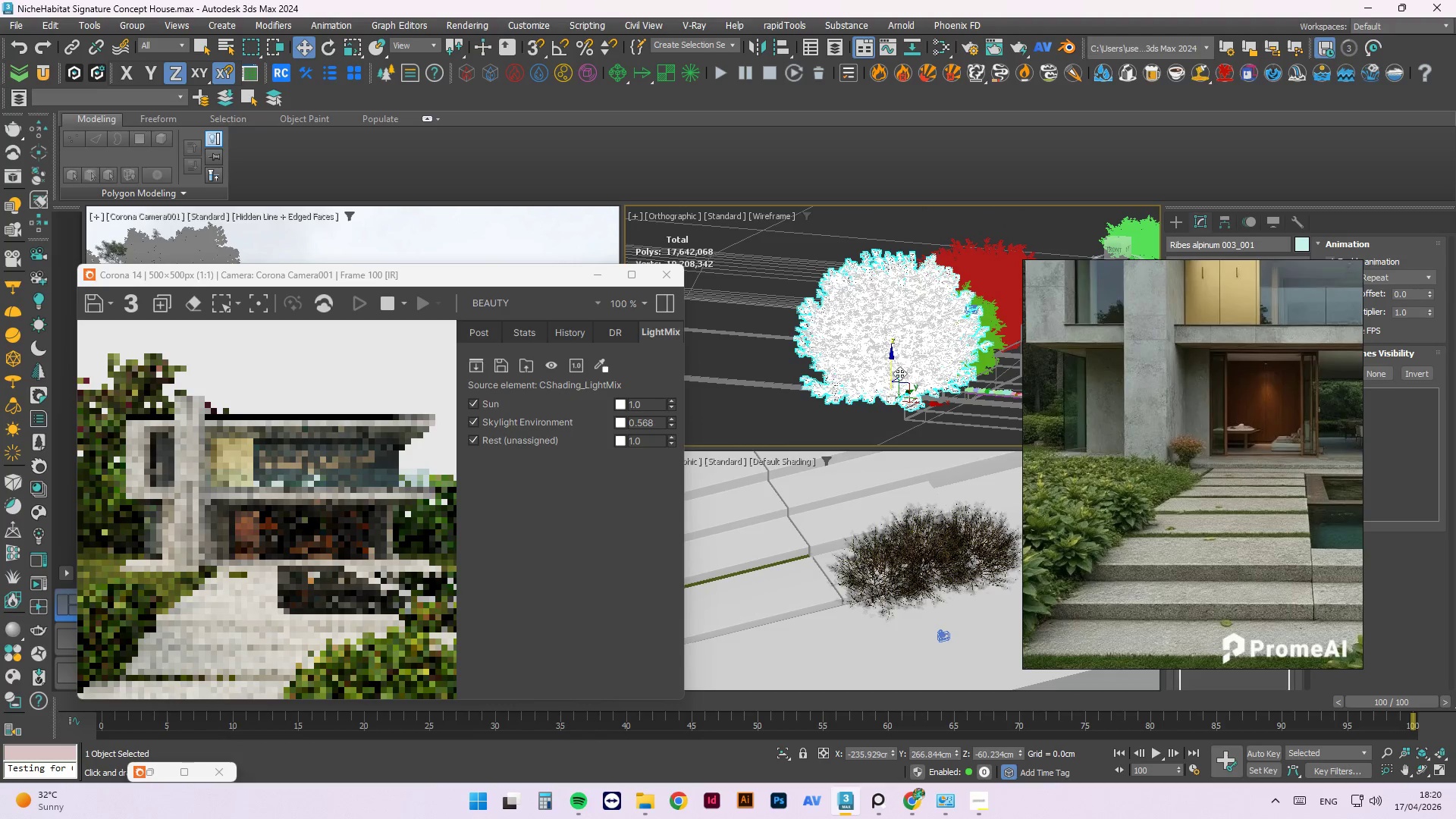 
hold_key(key=AltLeft, duration=2.05)
 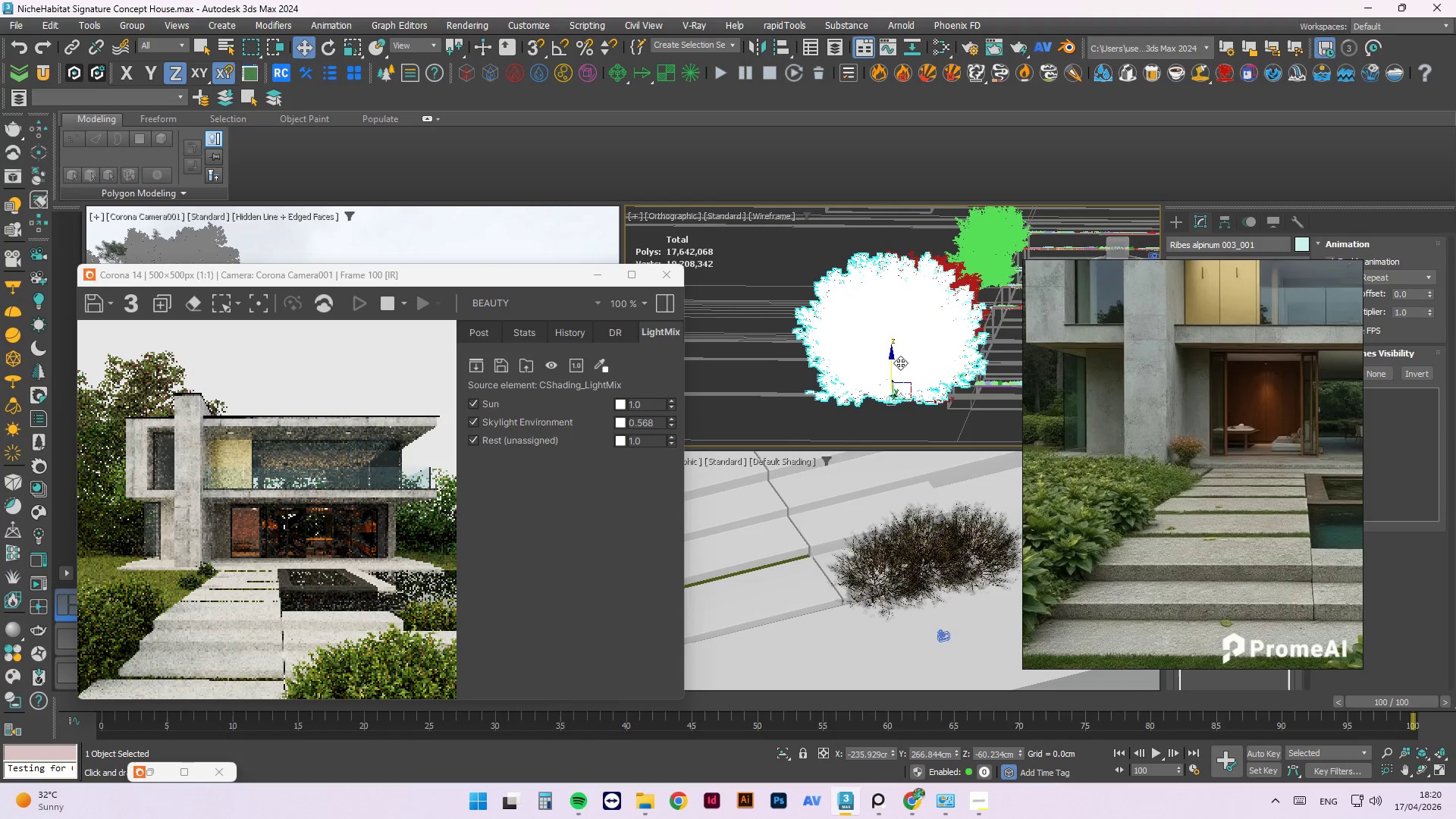 
left_click_drag(start_coordinate=[895, 362], to_coordinate=[891, 359])
 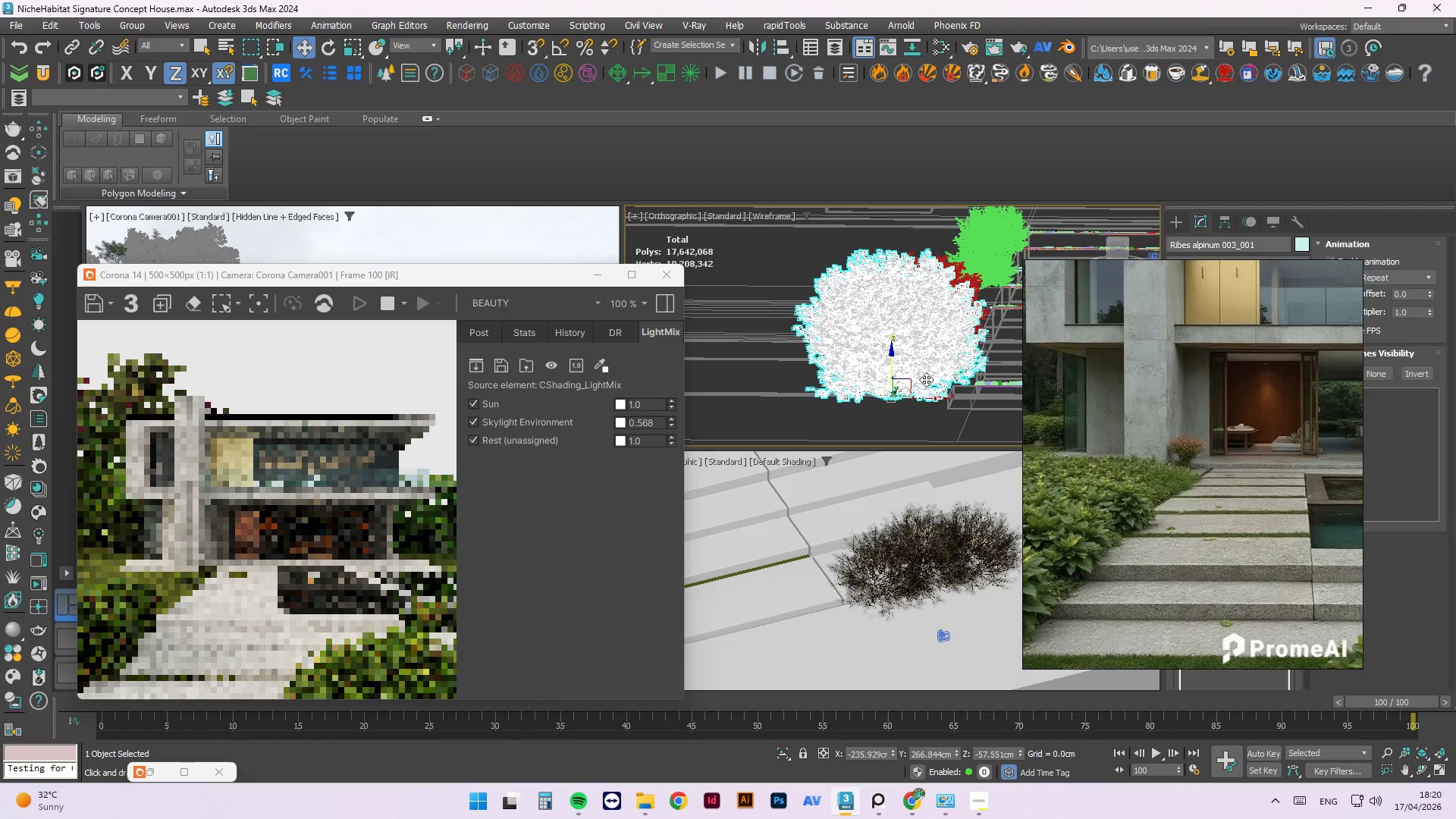 
hold_key(key=AltLeft, duration=2.55)
 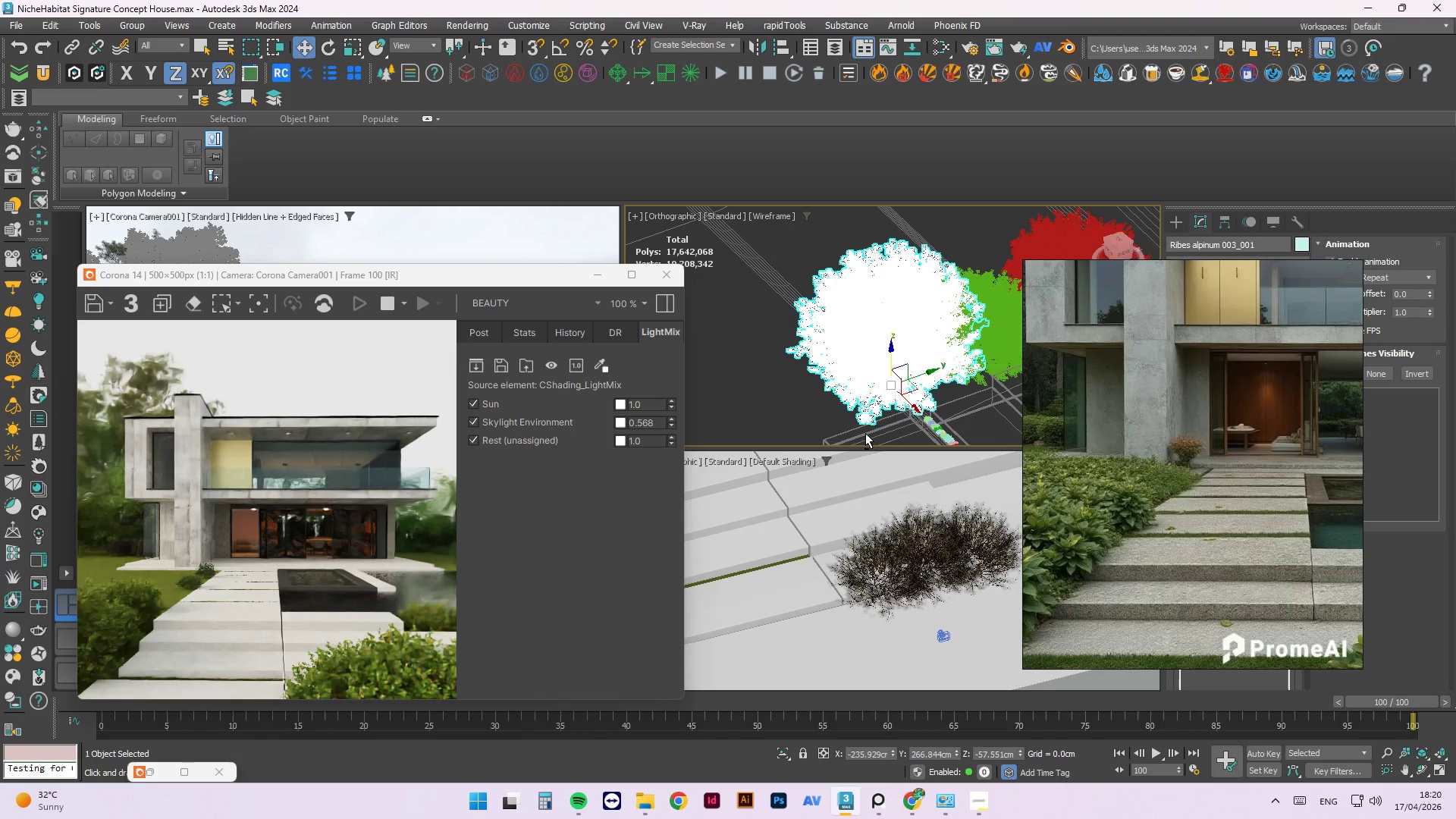 
scroll: coordinate [858, 378], scroll_direction: down, amount: 4.0
 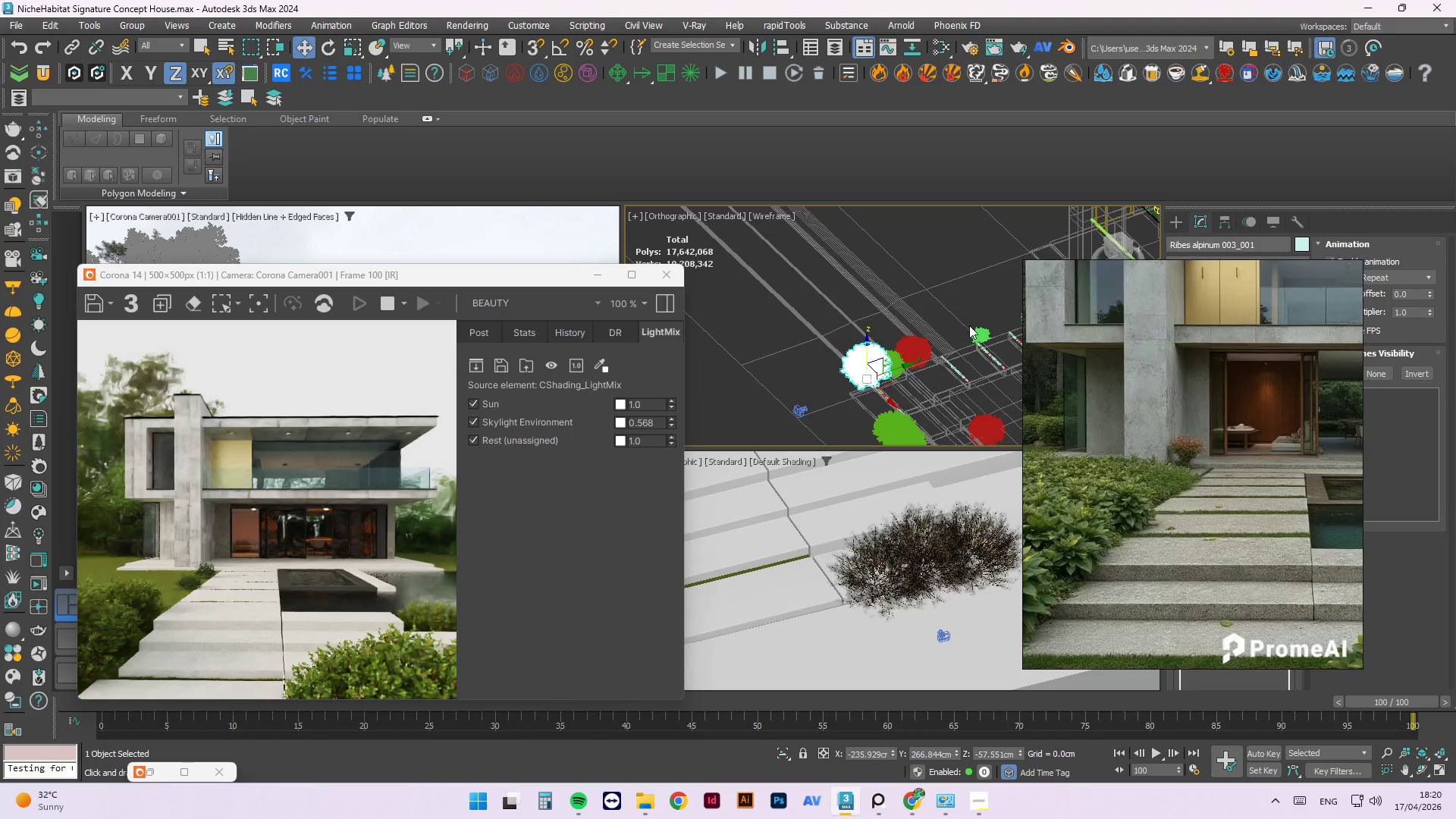 
left_click([974, 330])
 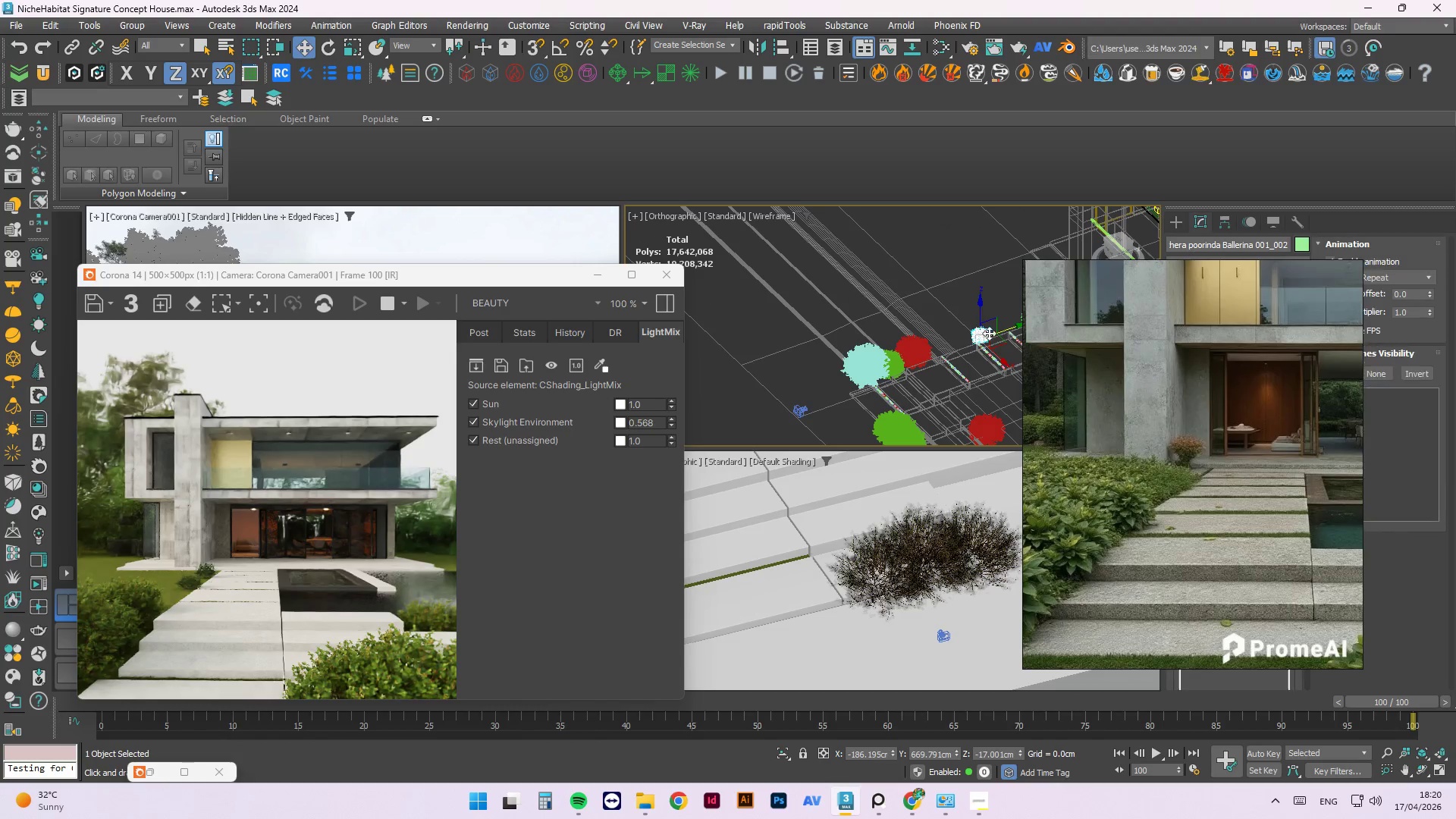 
hold_key(key=ShiftLeft, duration=1.39)
left_click_drag(start_coordinate=[998, 333], to_coordinate=[890, 374])
 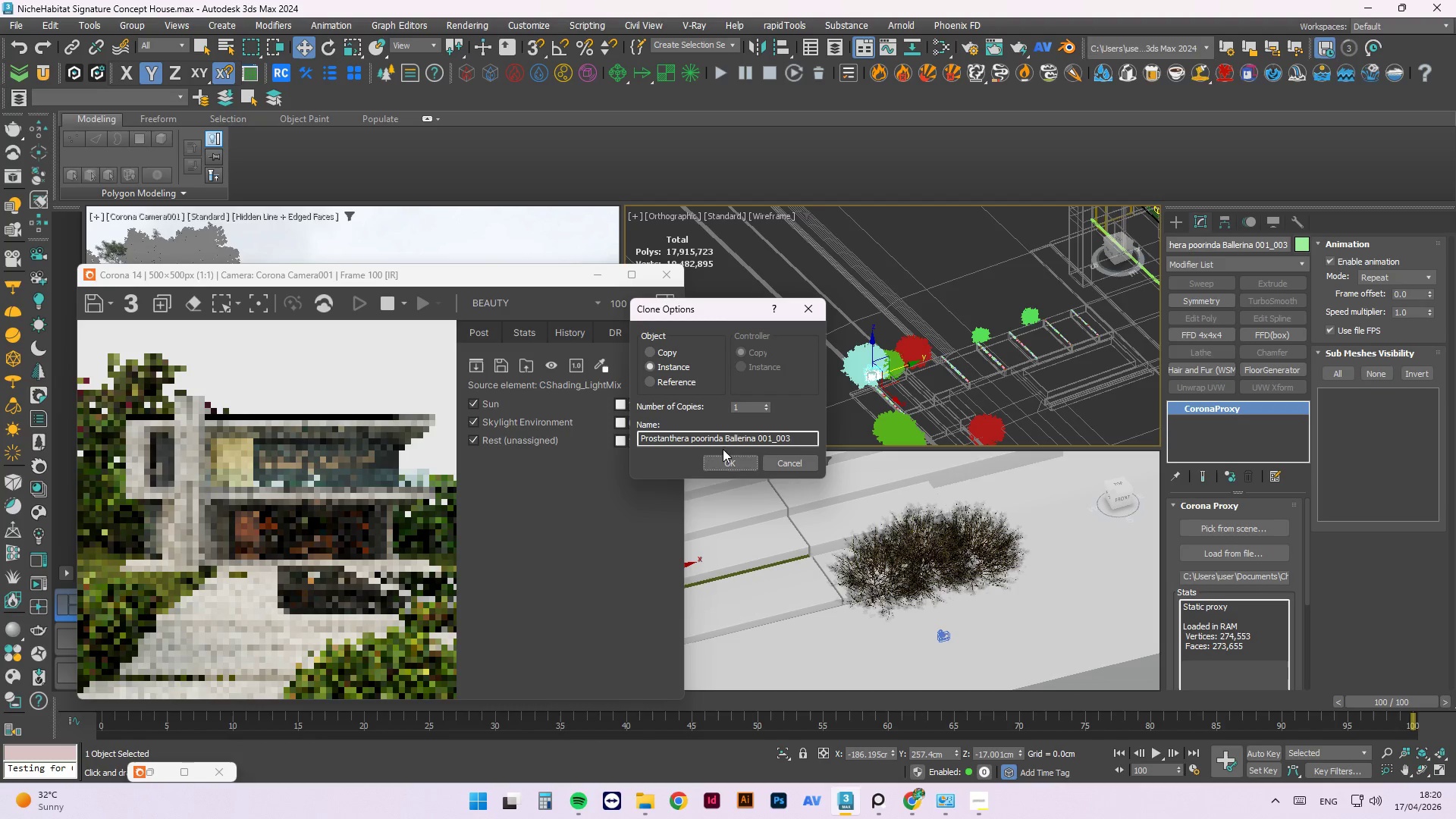 
left_click([728, 460])
 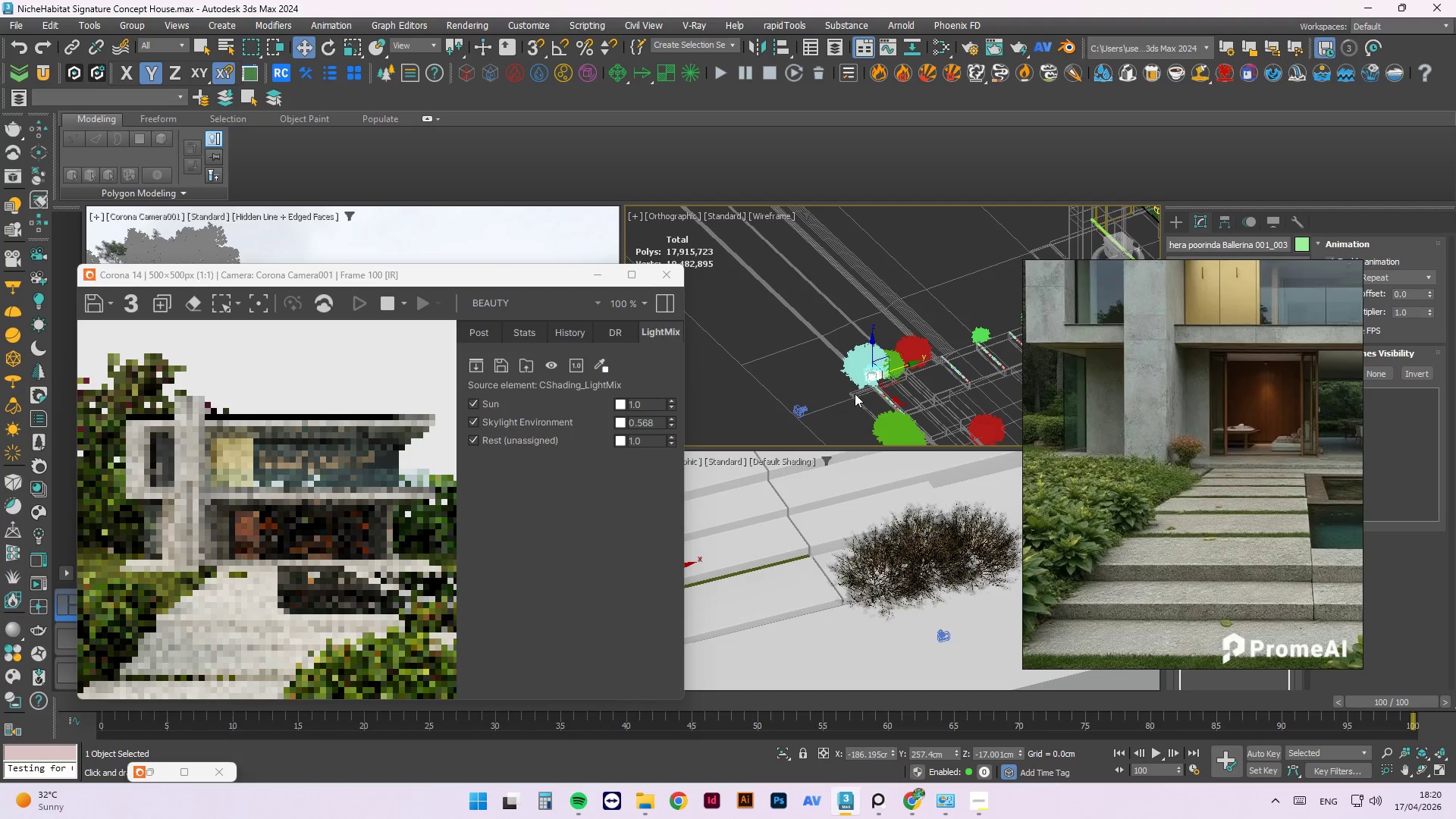 
scroll: coordinate [855, 394], scroll_direction: up, amount: 3.0
 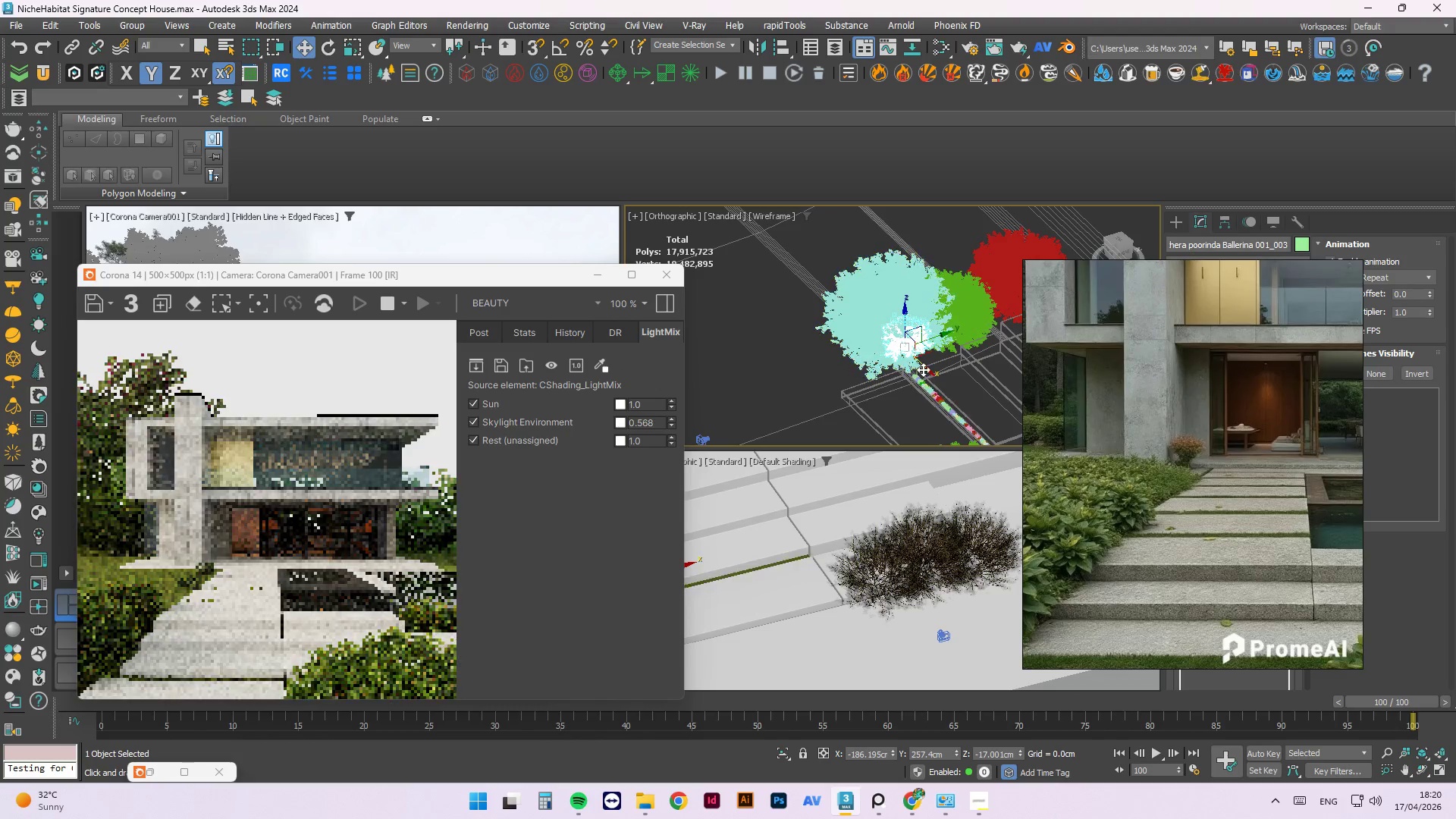 
left_click_drag(start_coordinate=[925, 369], to_coordinate=[949, 398])
 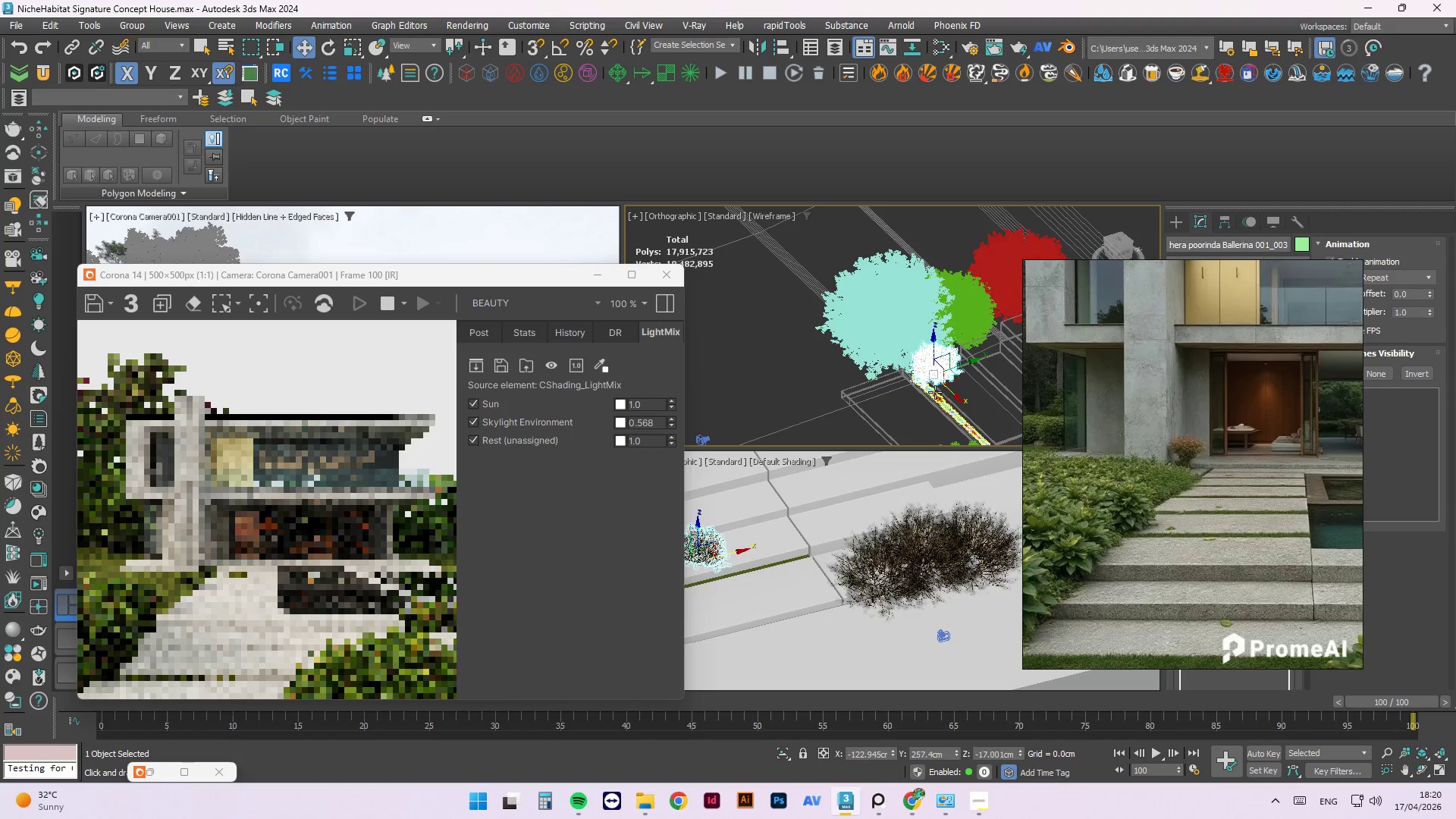 
hold_key(key=AltLeft, duration=1.2)
 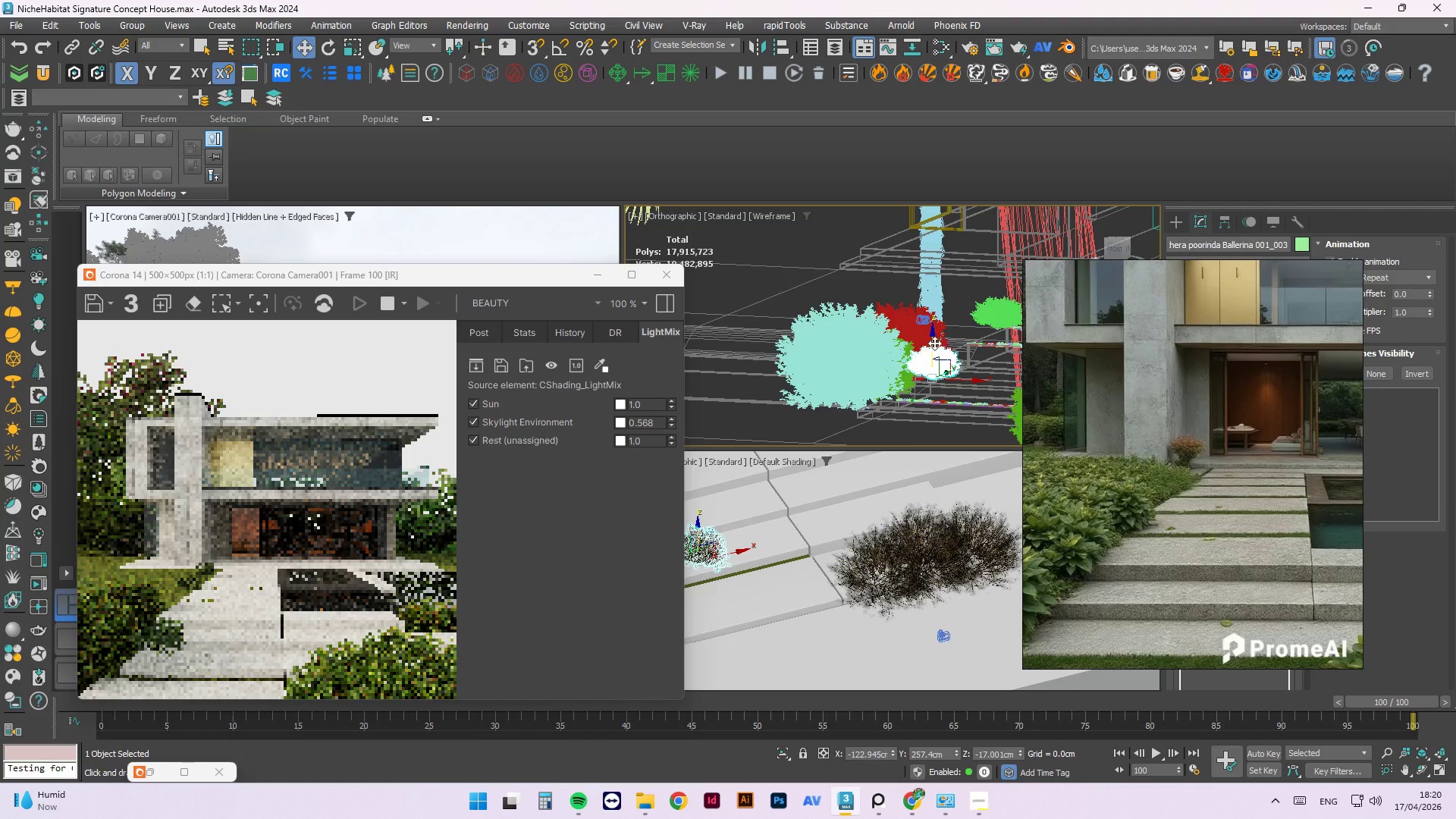 
left_click_drag(start_coordinate=[935, 343], to_coordinate=[933, 359])
 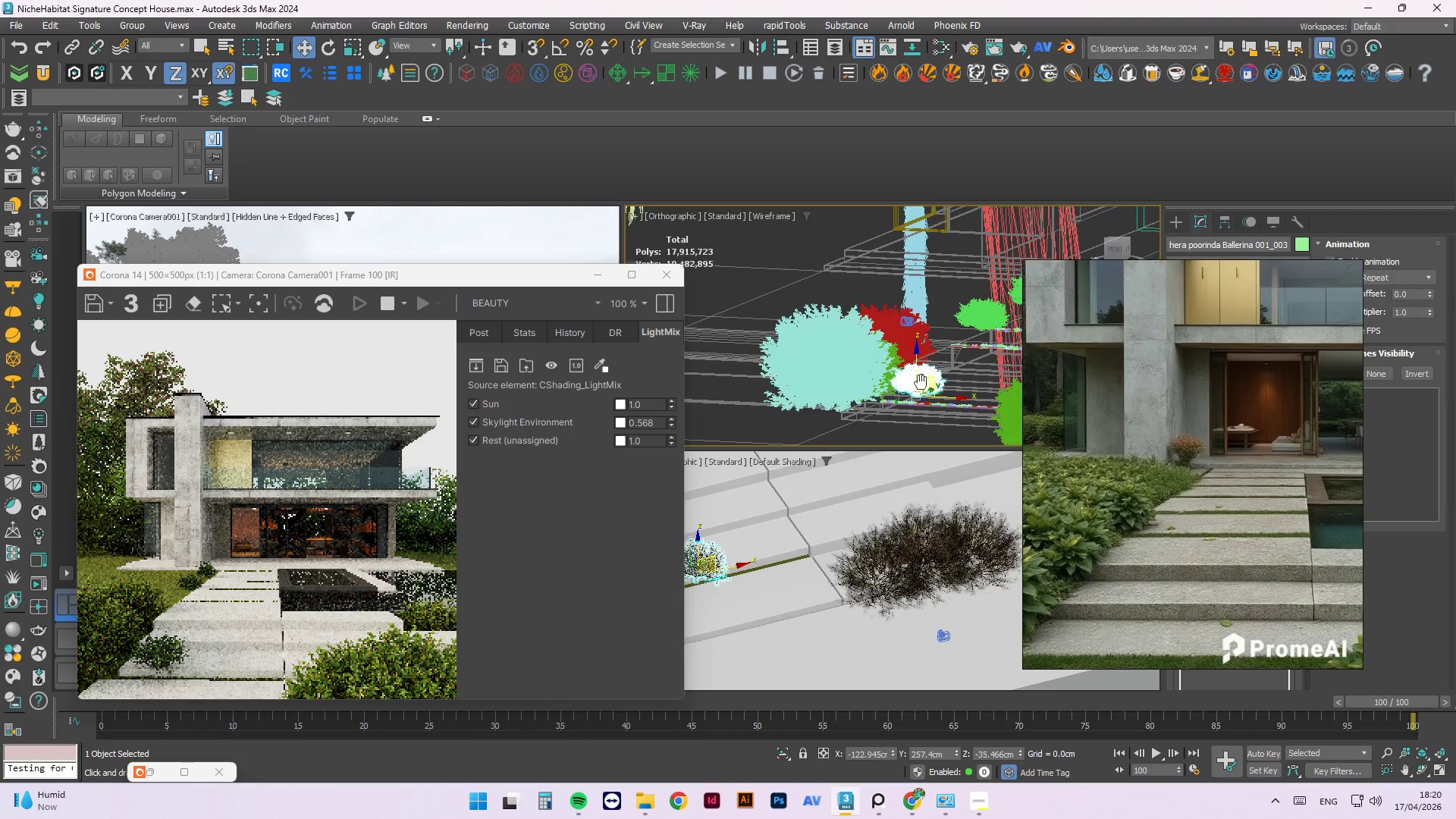 
hold_key(key=AltLeft, duration=0.83)
 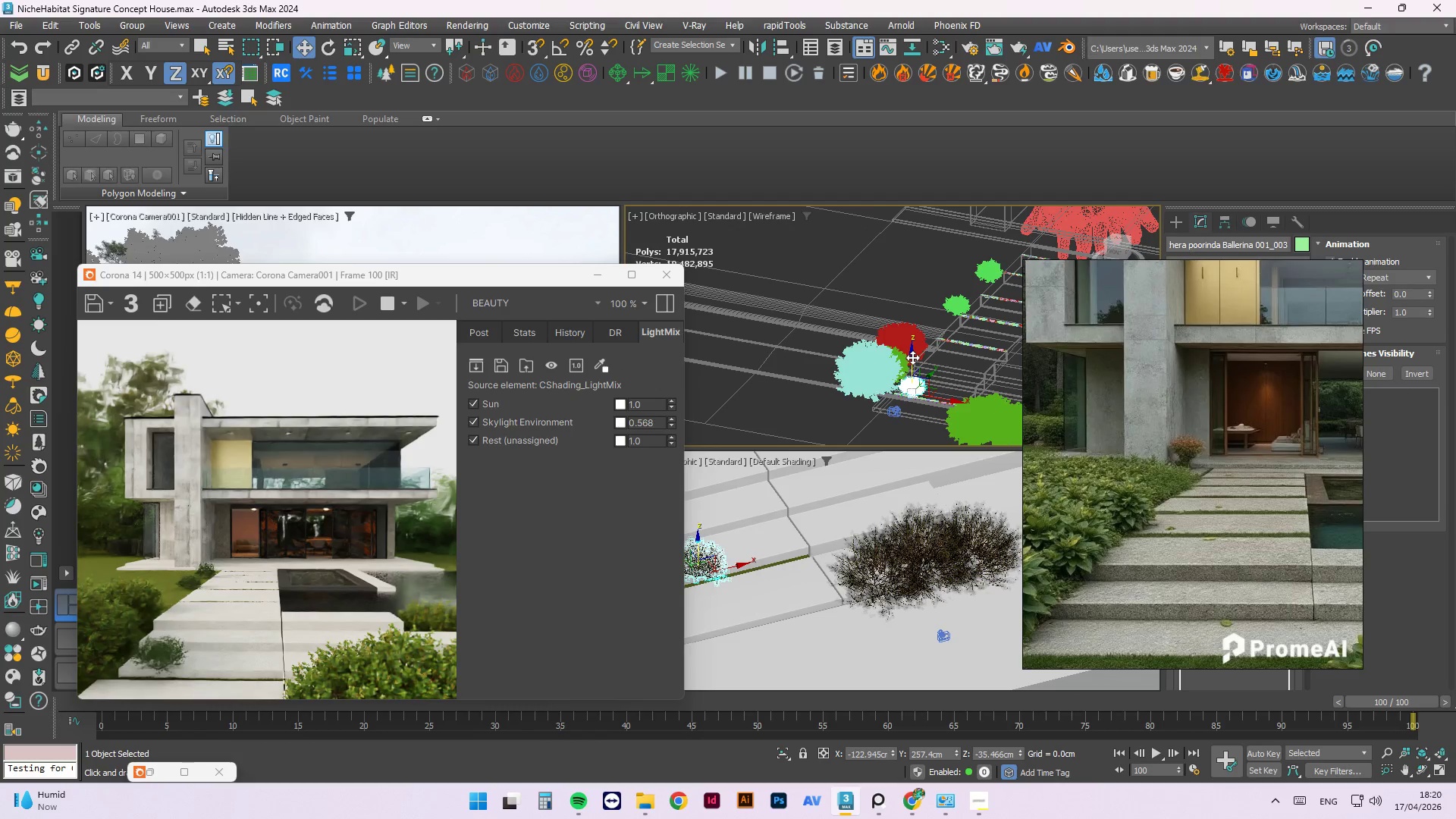 
scroll: coordinate [936, 361], scroll_direction: down, amount: 2.0
 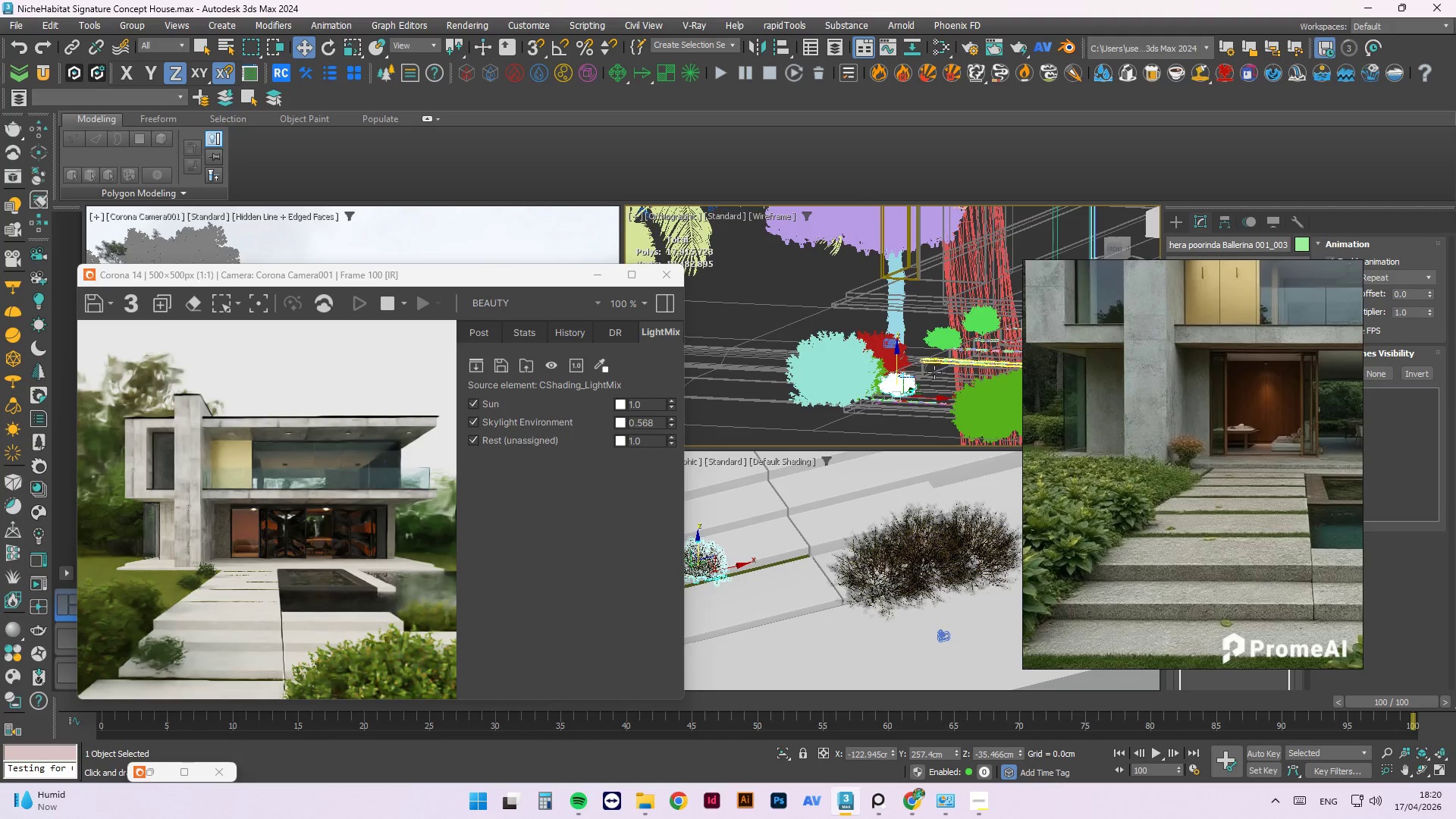 
left_click_drag(start_coordinate=[912, 357], to_coordinate=[915, 372])
 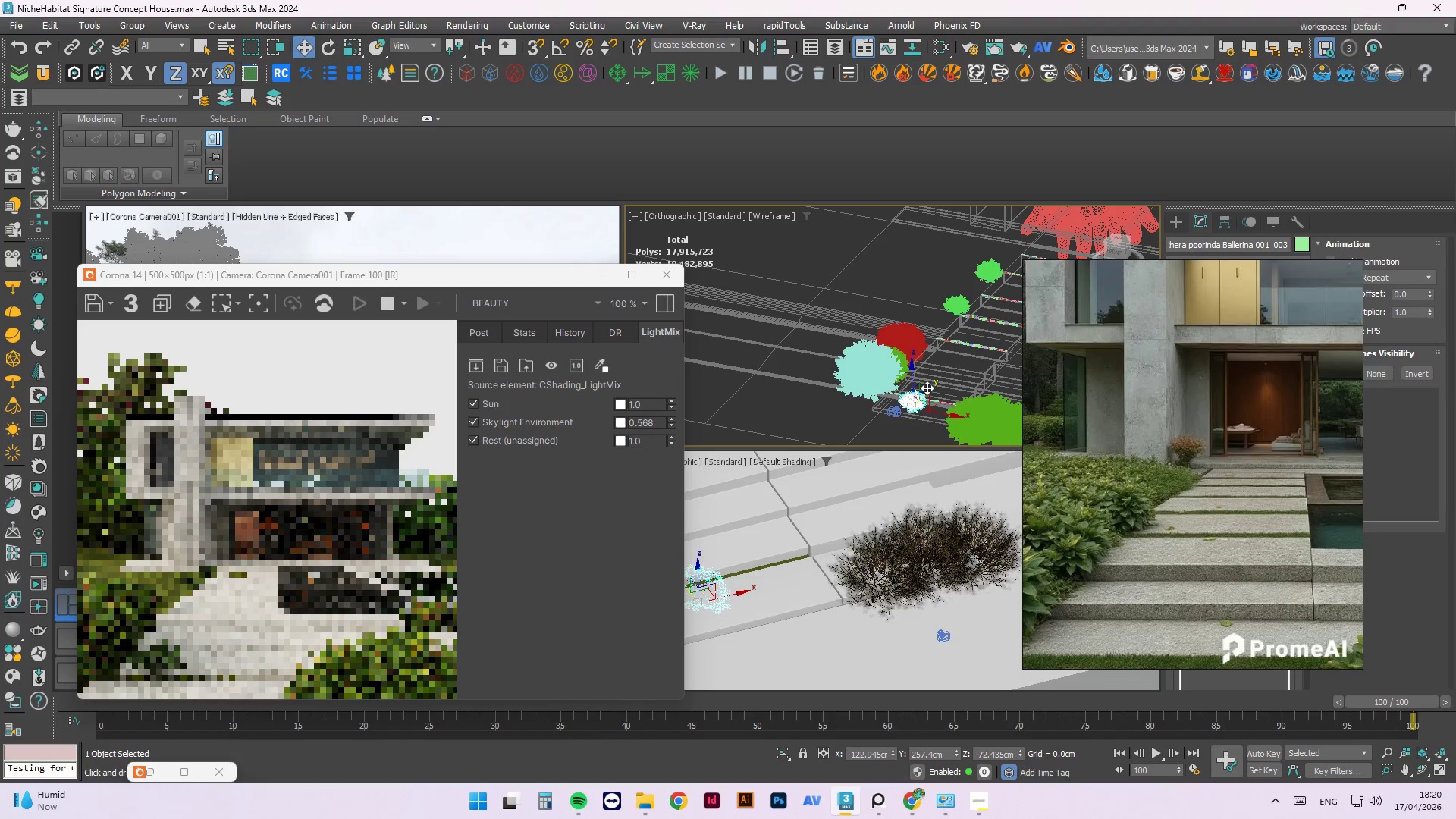 
left_click_drag(start_coordinate=[929, 388], to_coordinate=[937, 374])
 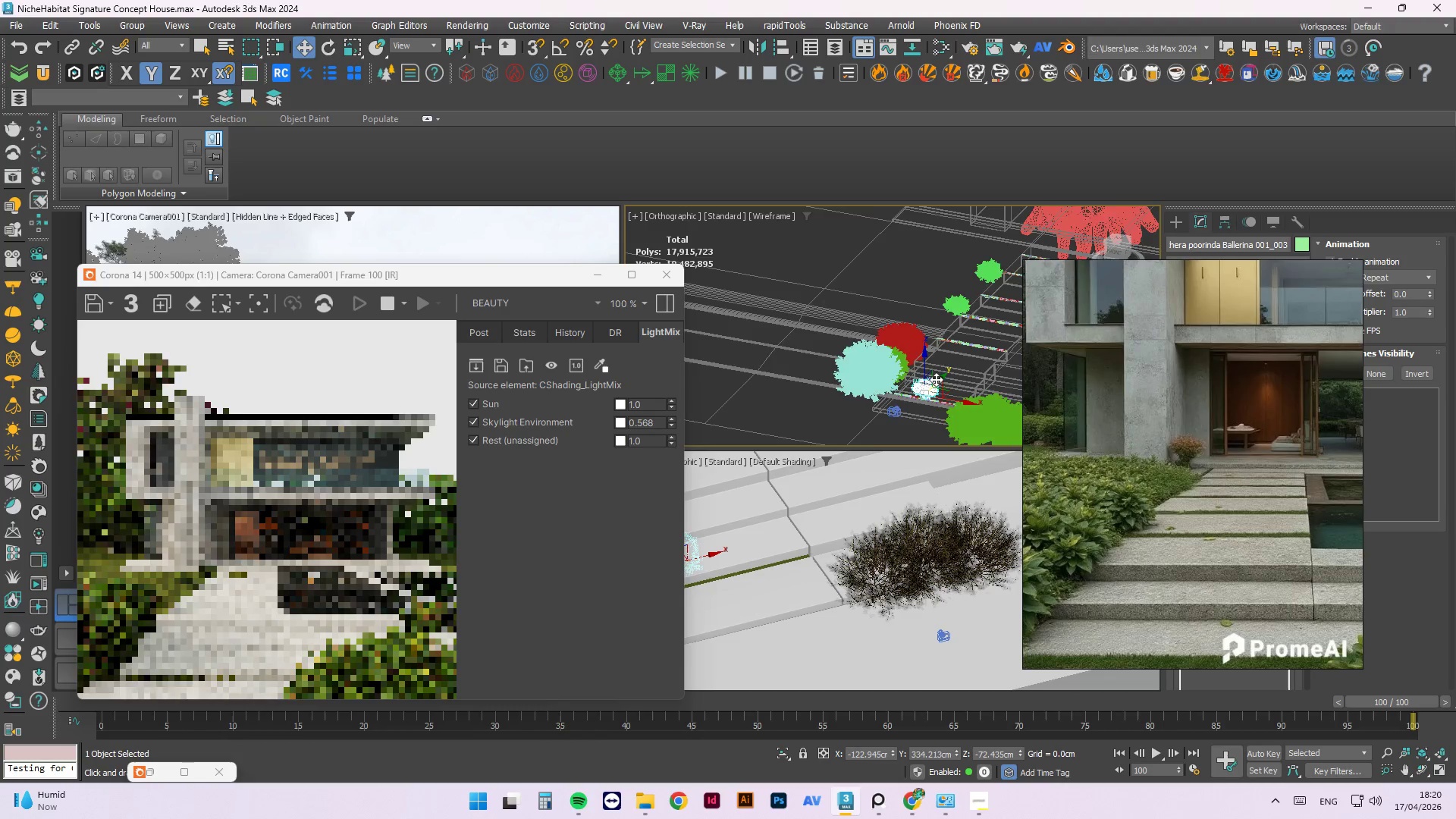 
scroll: coordinate [932, 380], scroll_direction: up, amount: 2.0
 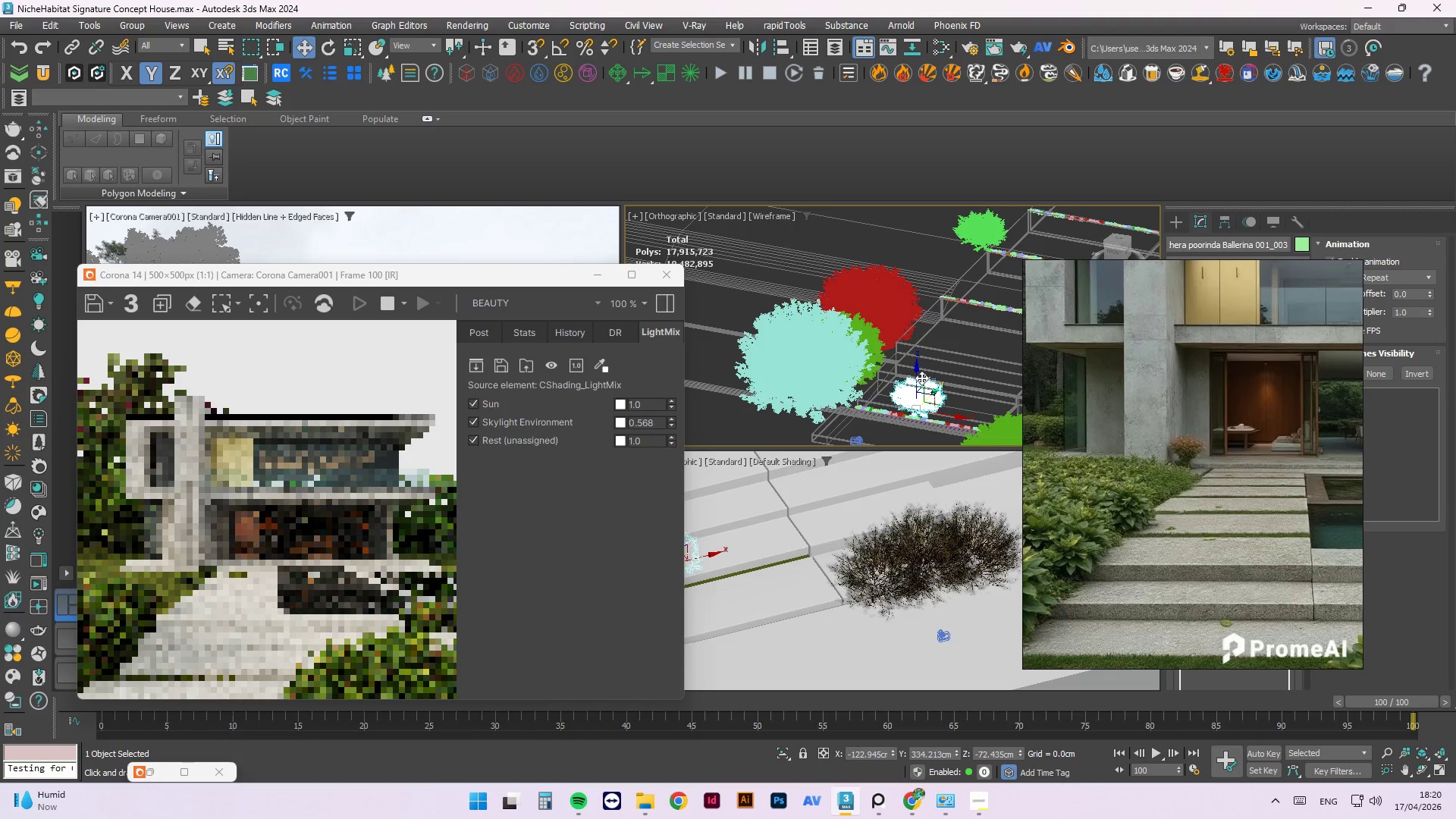 
left_click_drag(start_coordinate=[918, 375], to_coordinate=[912, 364])
 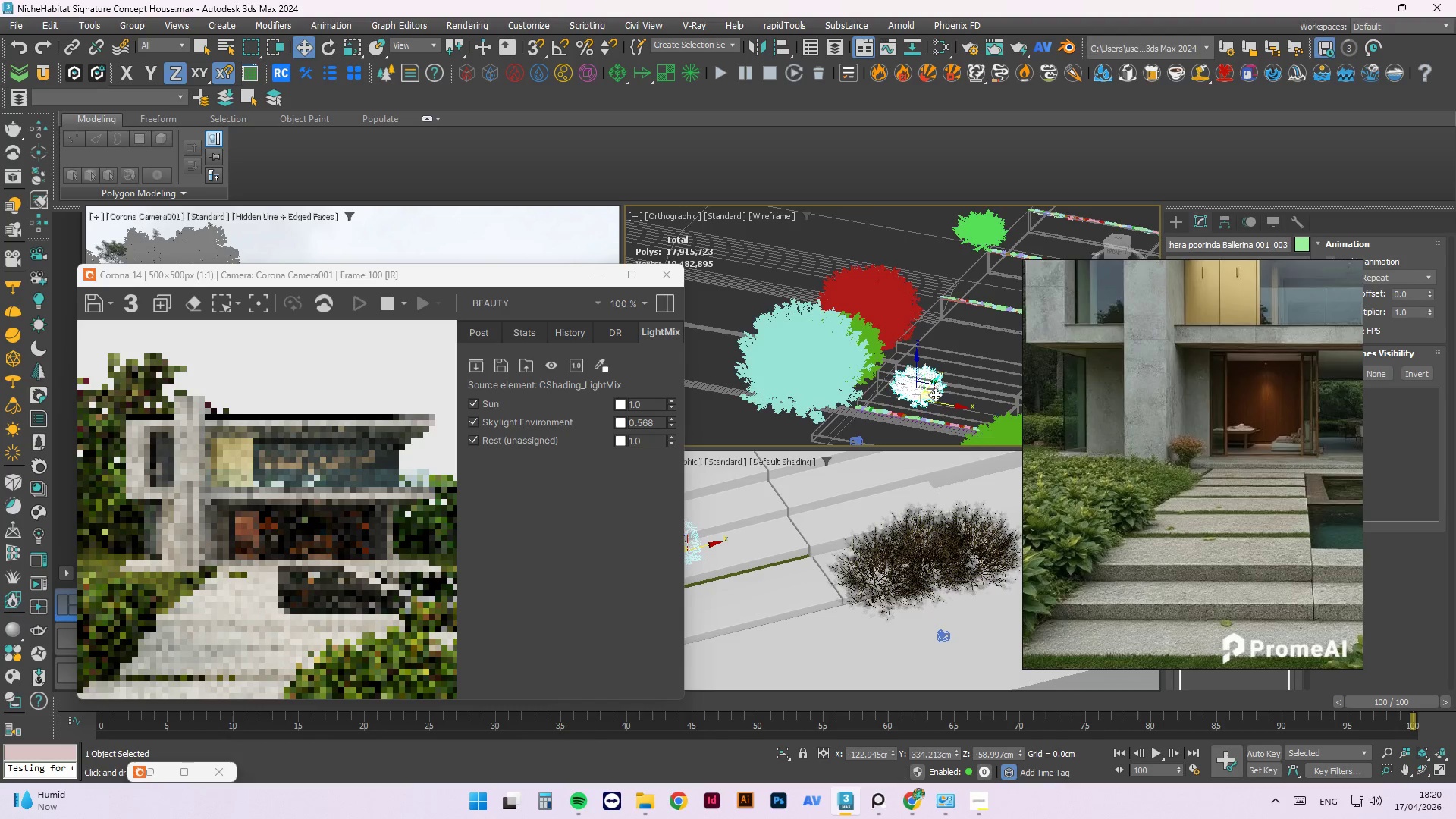 
hold_key(key=AltLeft, duration=0.84)
 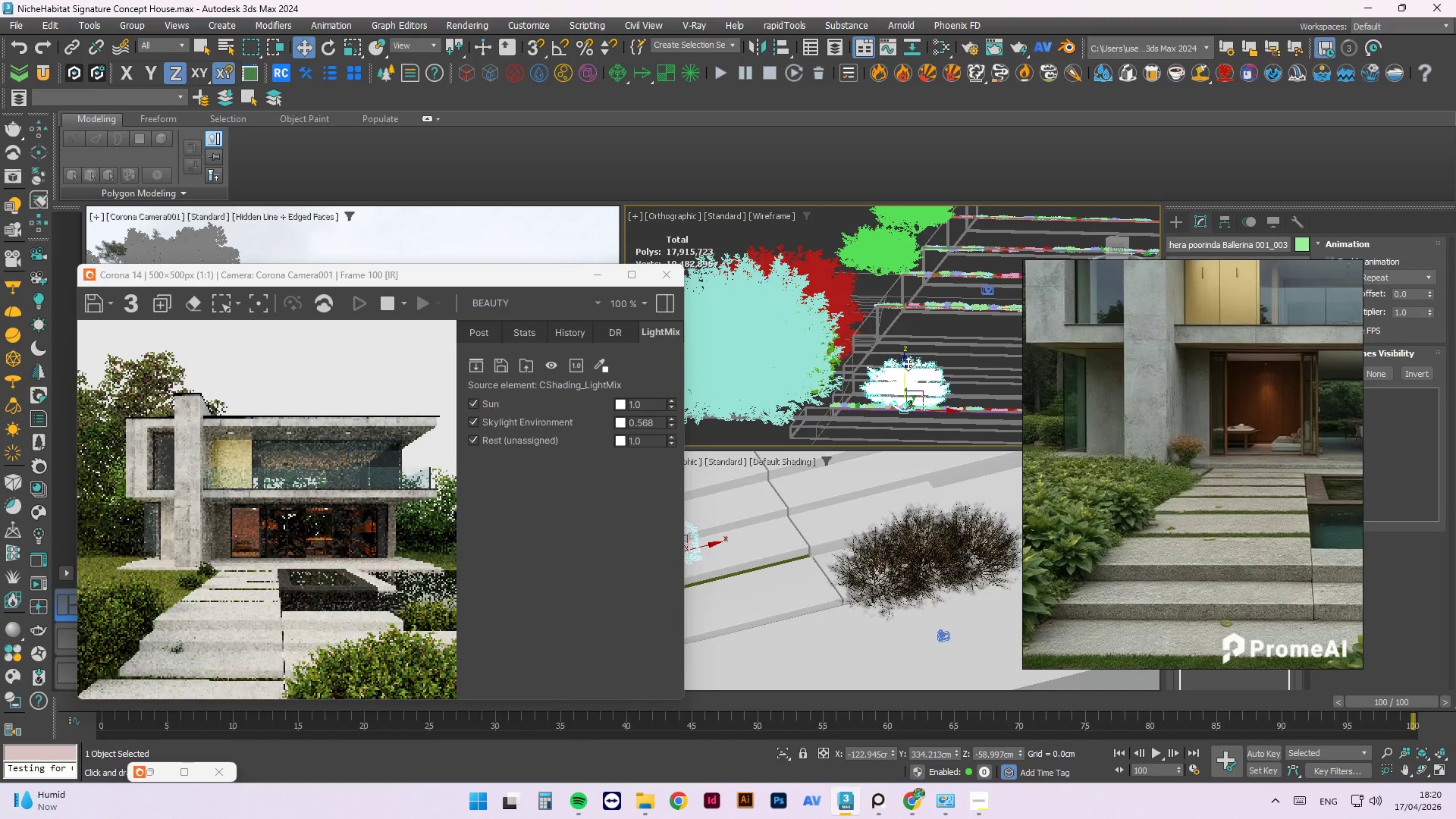 
scroll: coordinate [940, 347], scroll_direction: up, amount: 2.0
 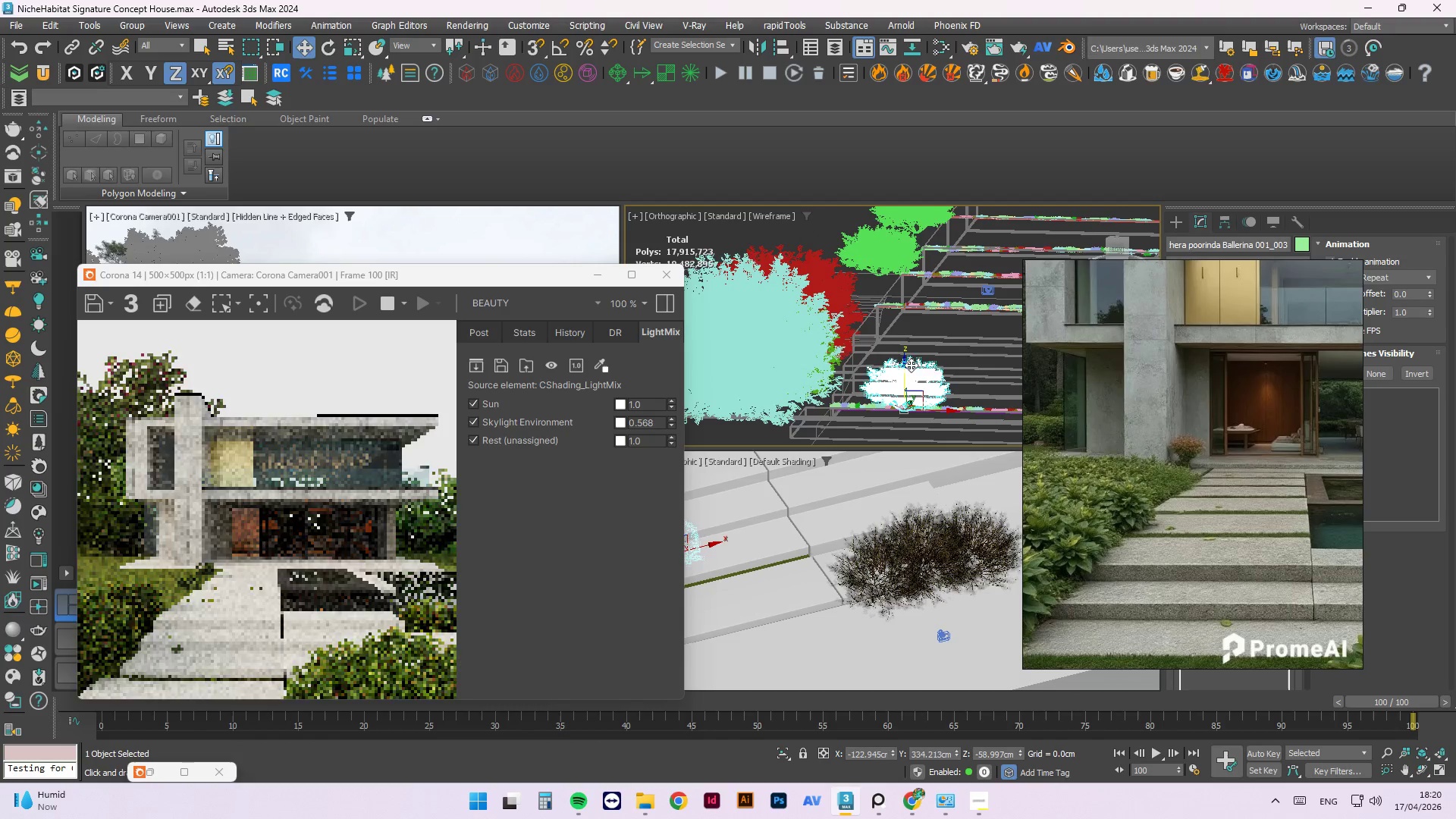 
left_click_drag(start_coordinate=[908, 362], to_coordinate=[902, 323])
 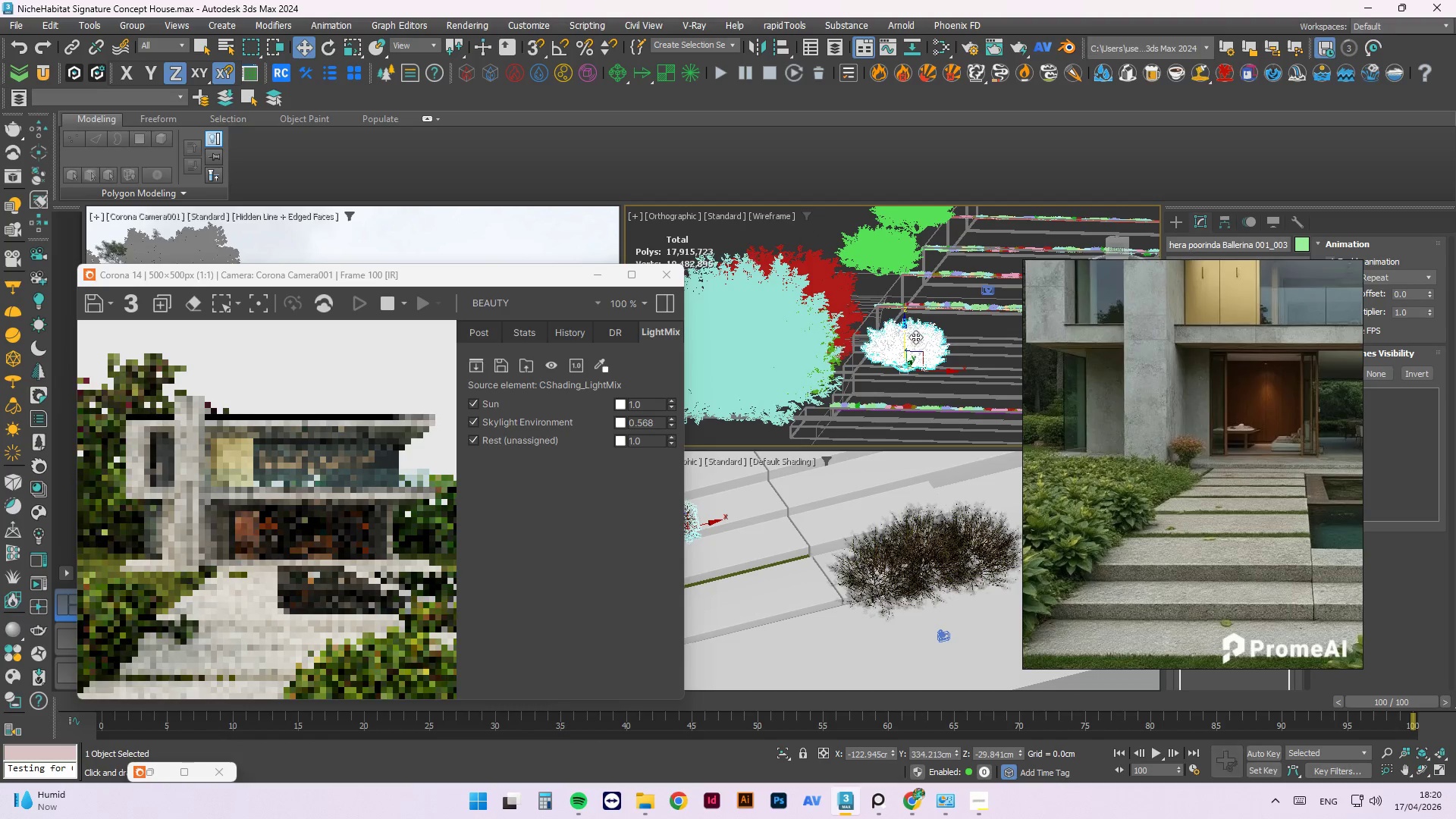 
left_click_drag(start_coordinate=[905, 331], to_coordinate=[902, 325])
 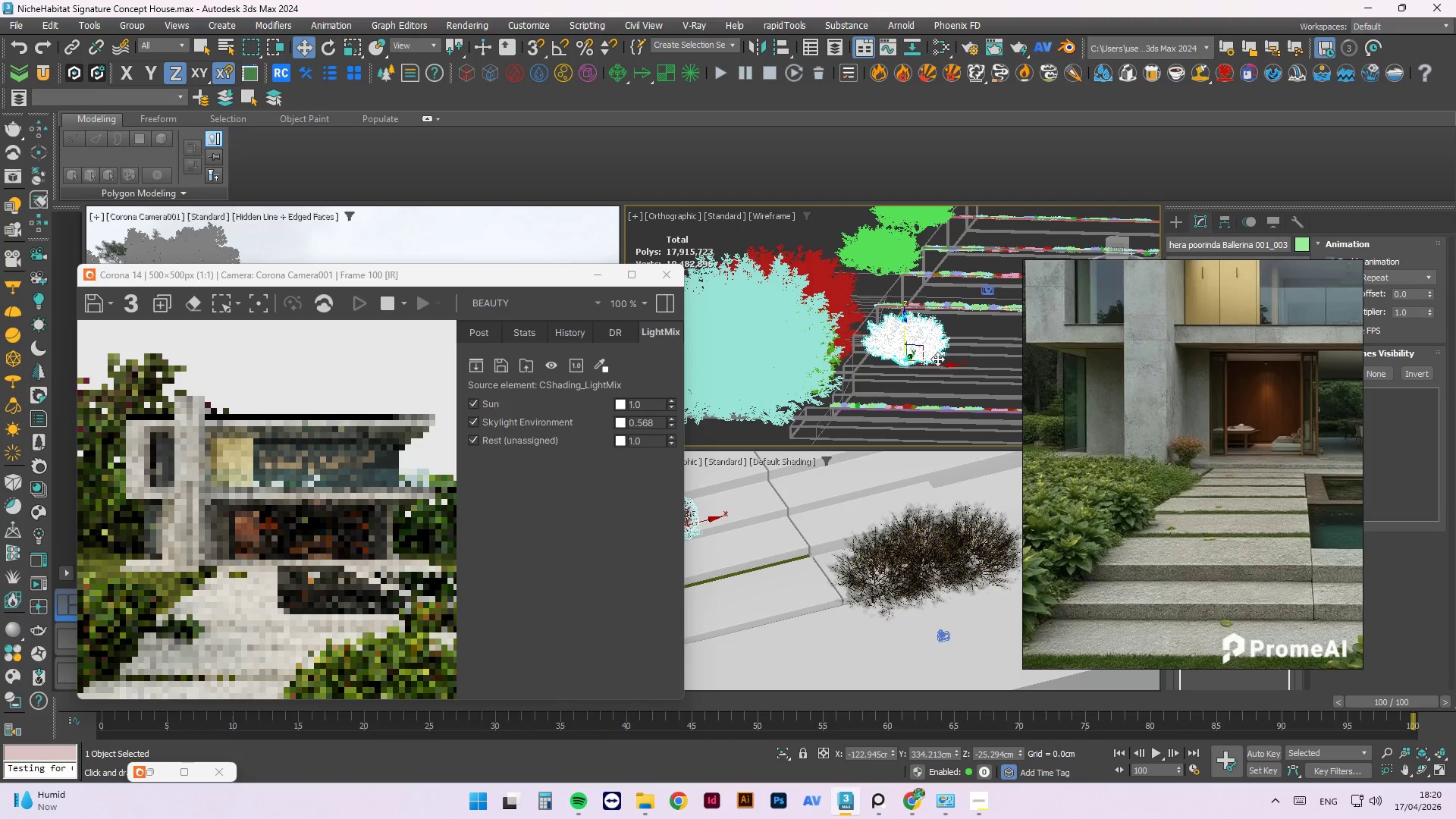 
left_click_drag(start_coordinate=[940, 363], to_coordinate=[896, 352])
 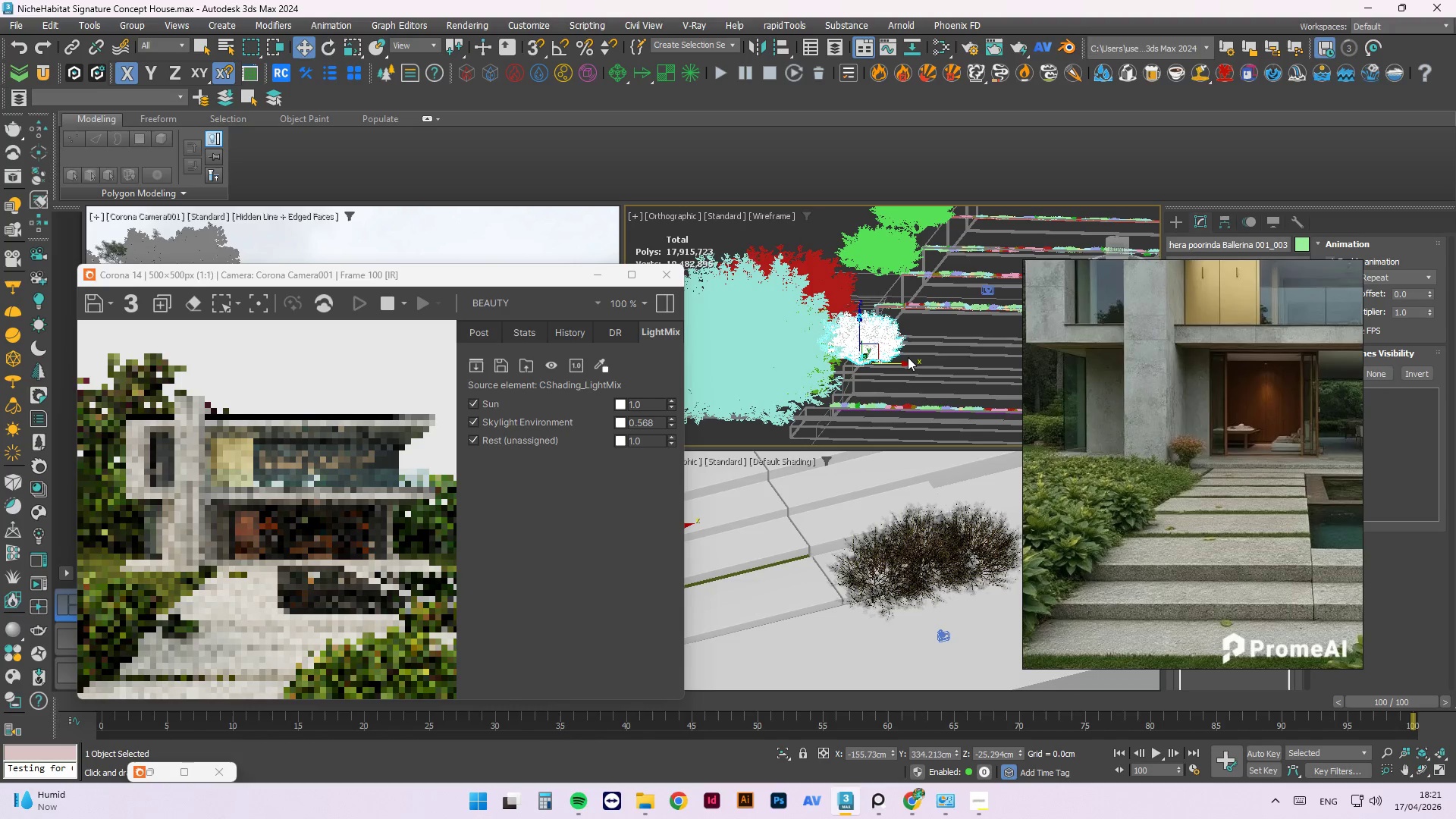 
hold_key(key=AltLeft, duration=0.81)
 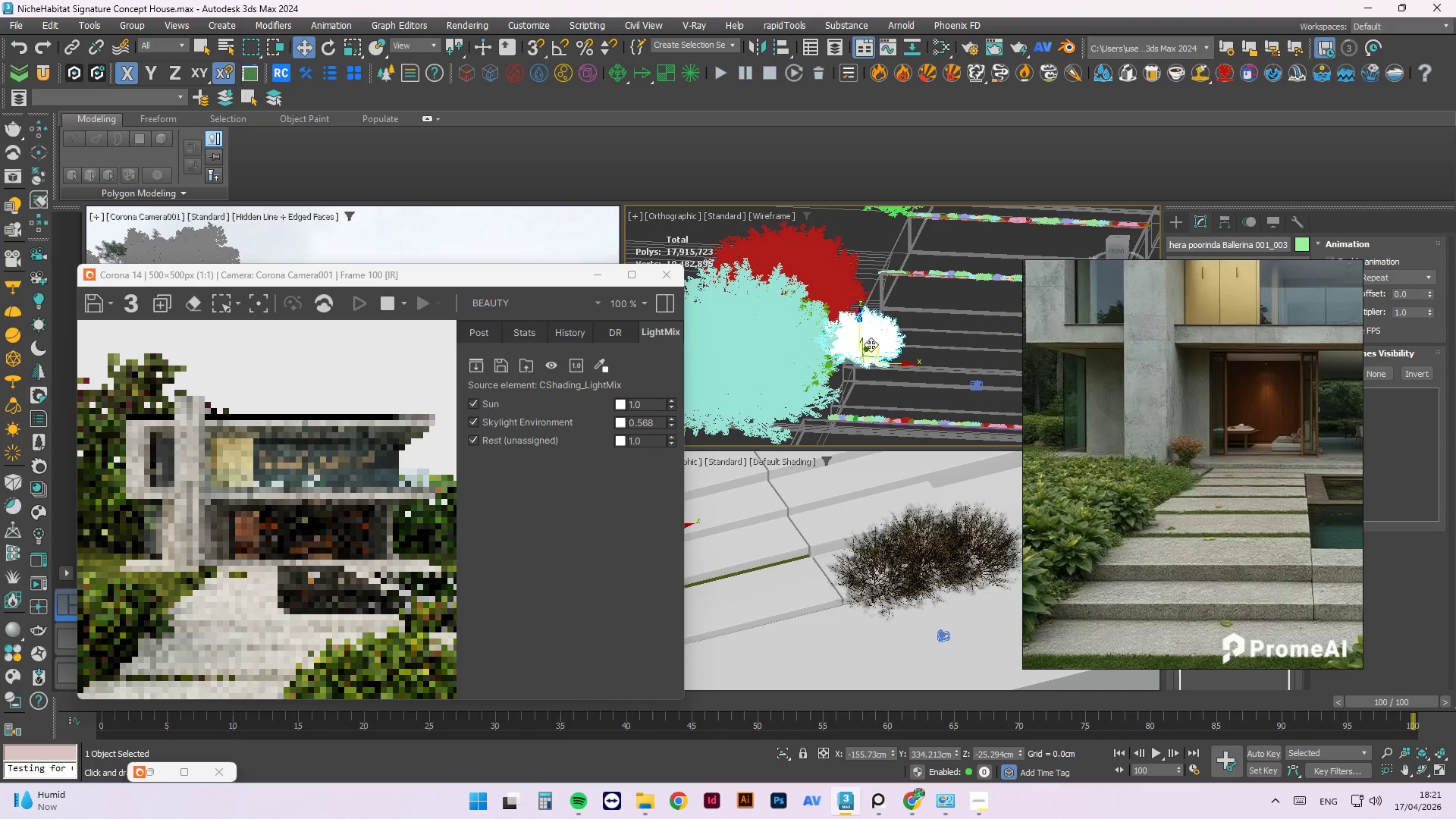 
left_click_drag(start_coordinate=[885, 364], to_coordinate=[862, 353])
 